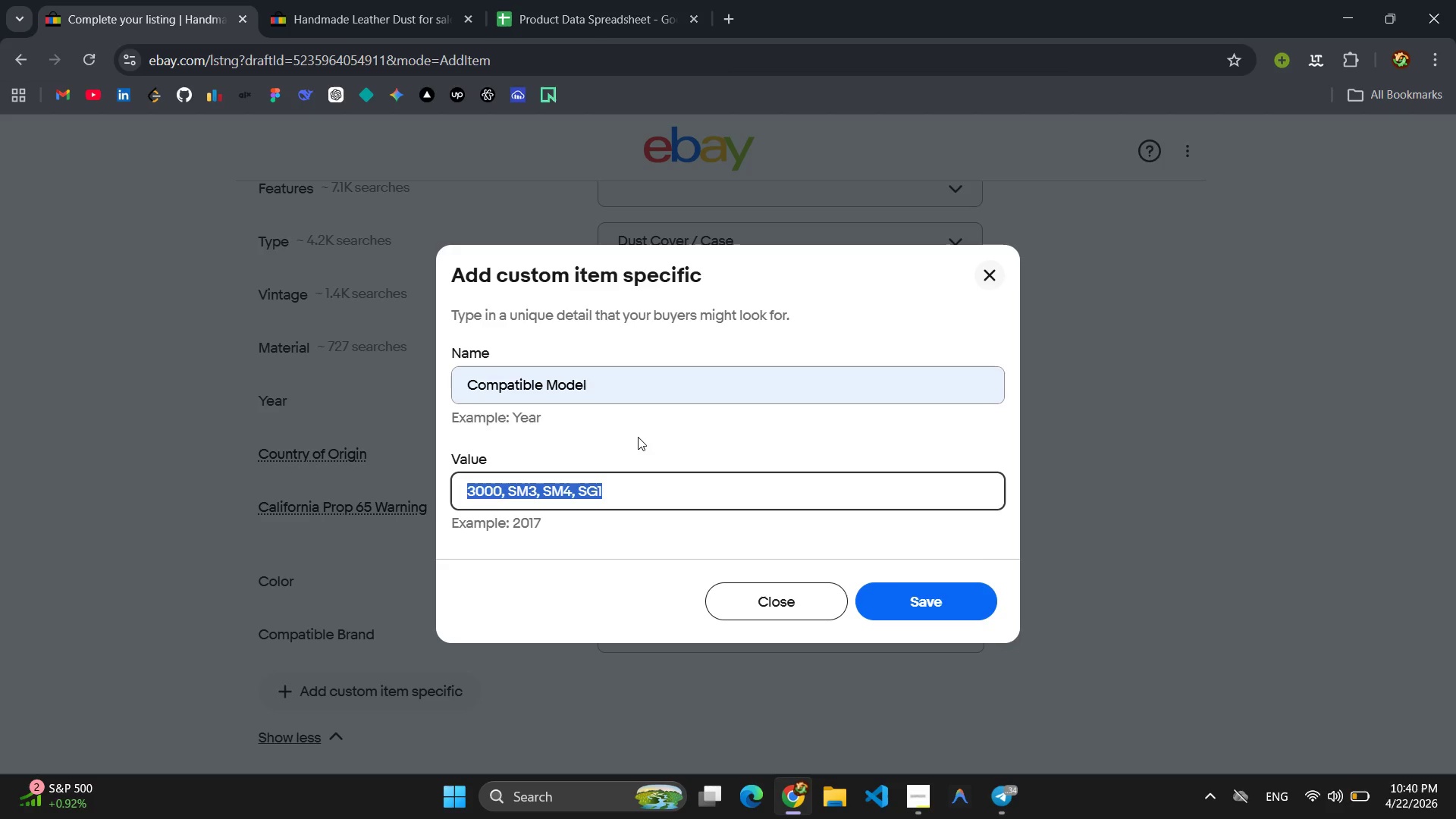 
key(Control+A)
 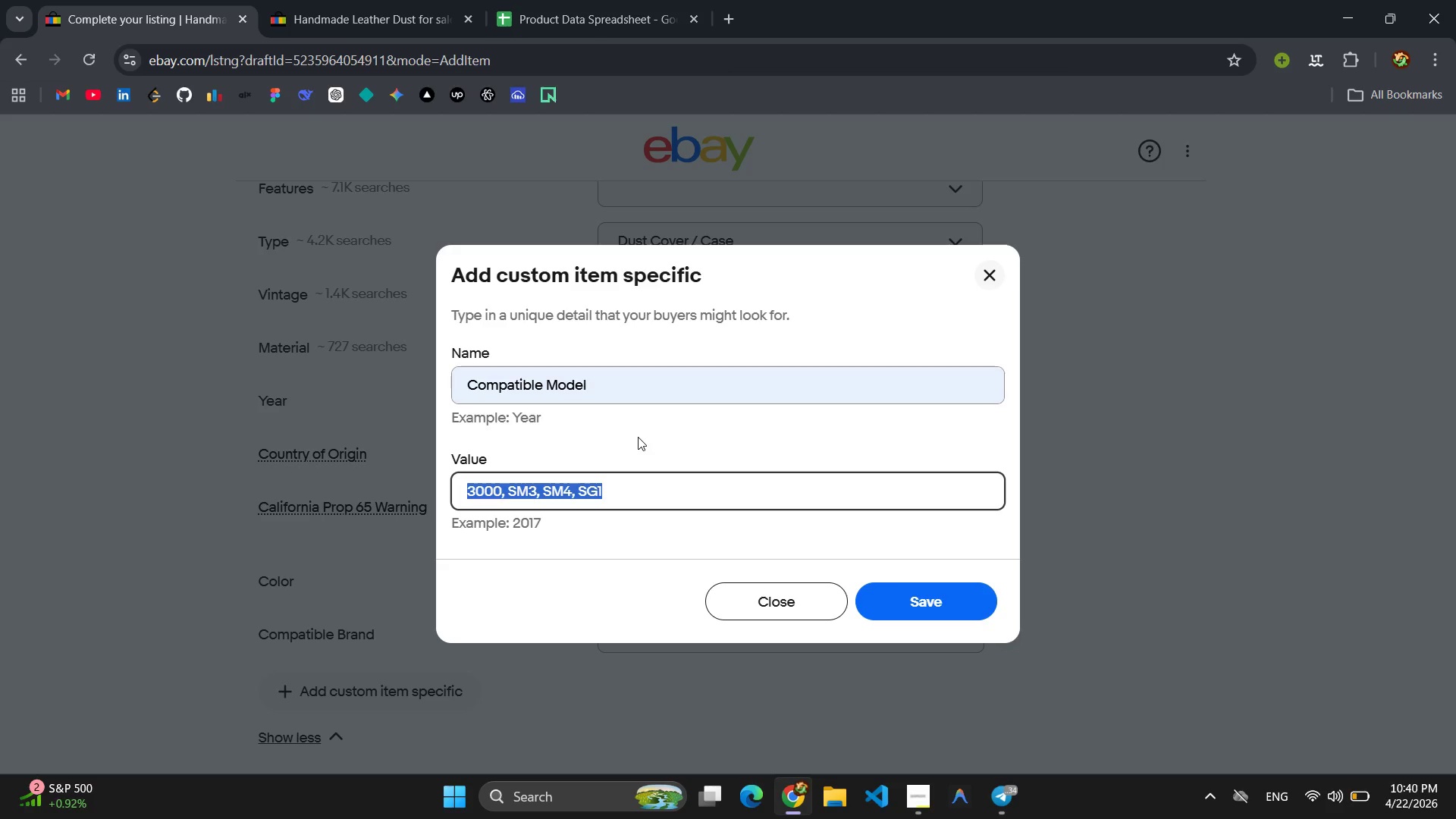 
key(Control+C)
 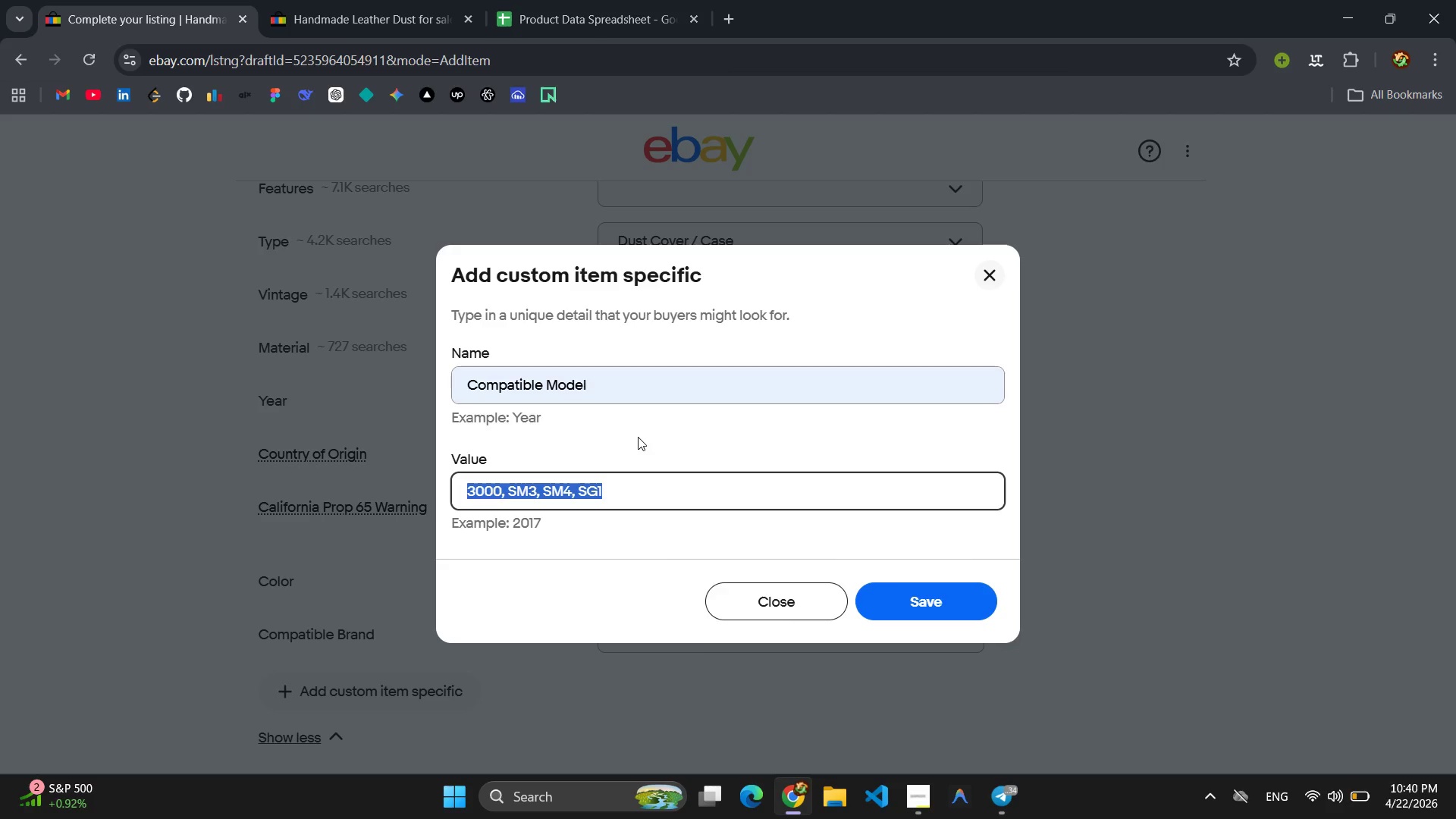 
key(CapsLock)
 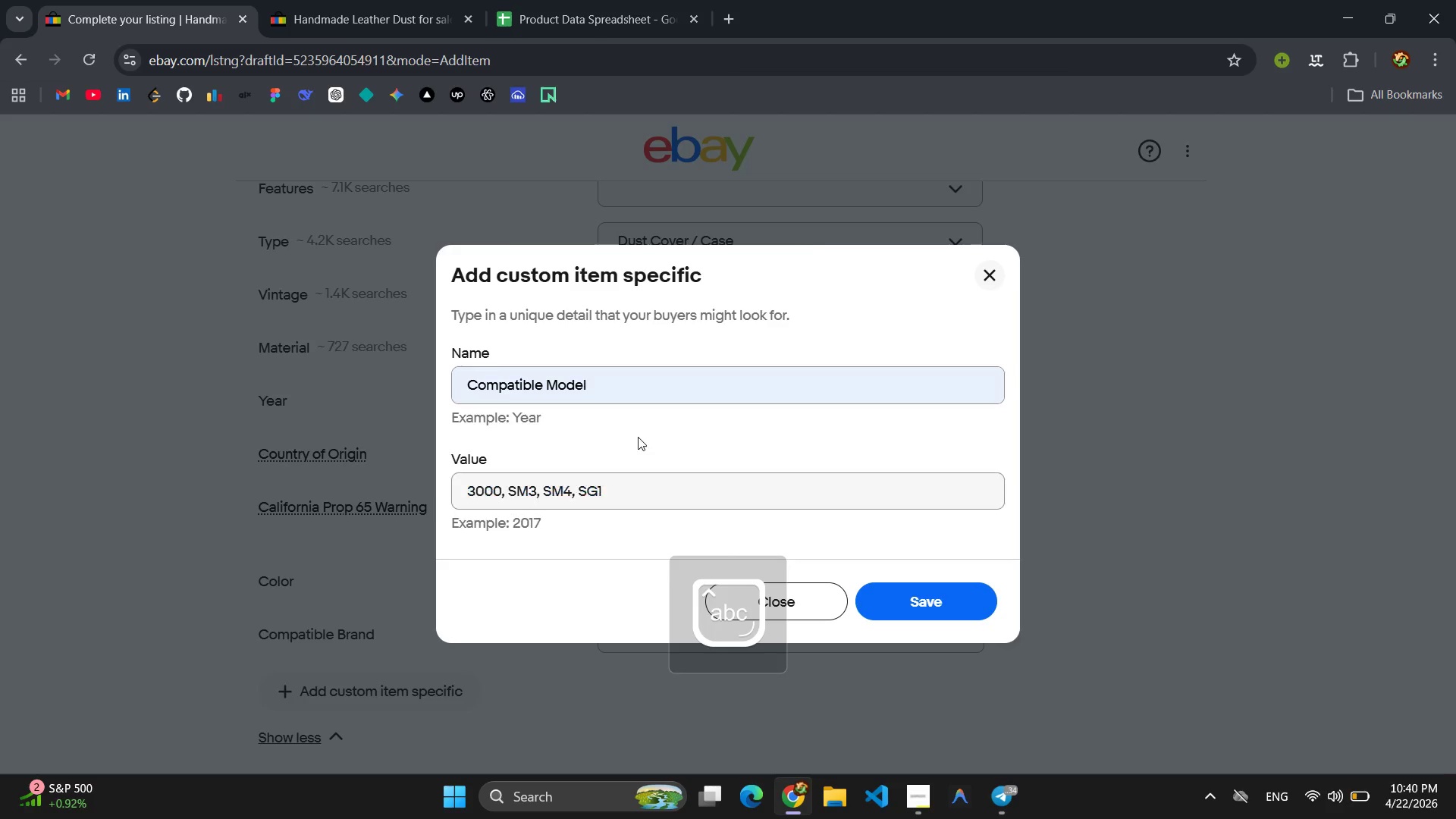 
key(Enter)
 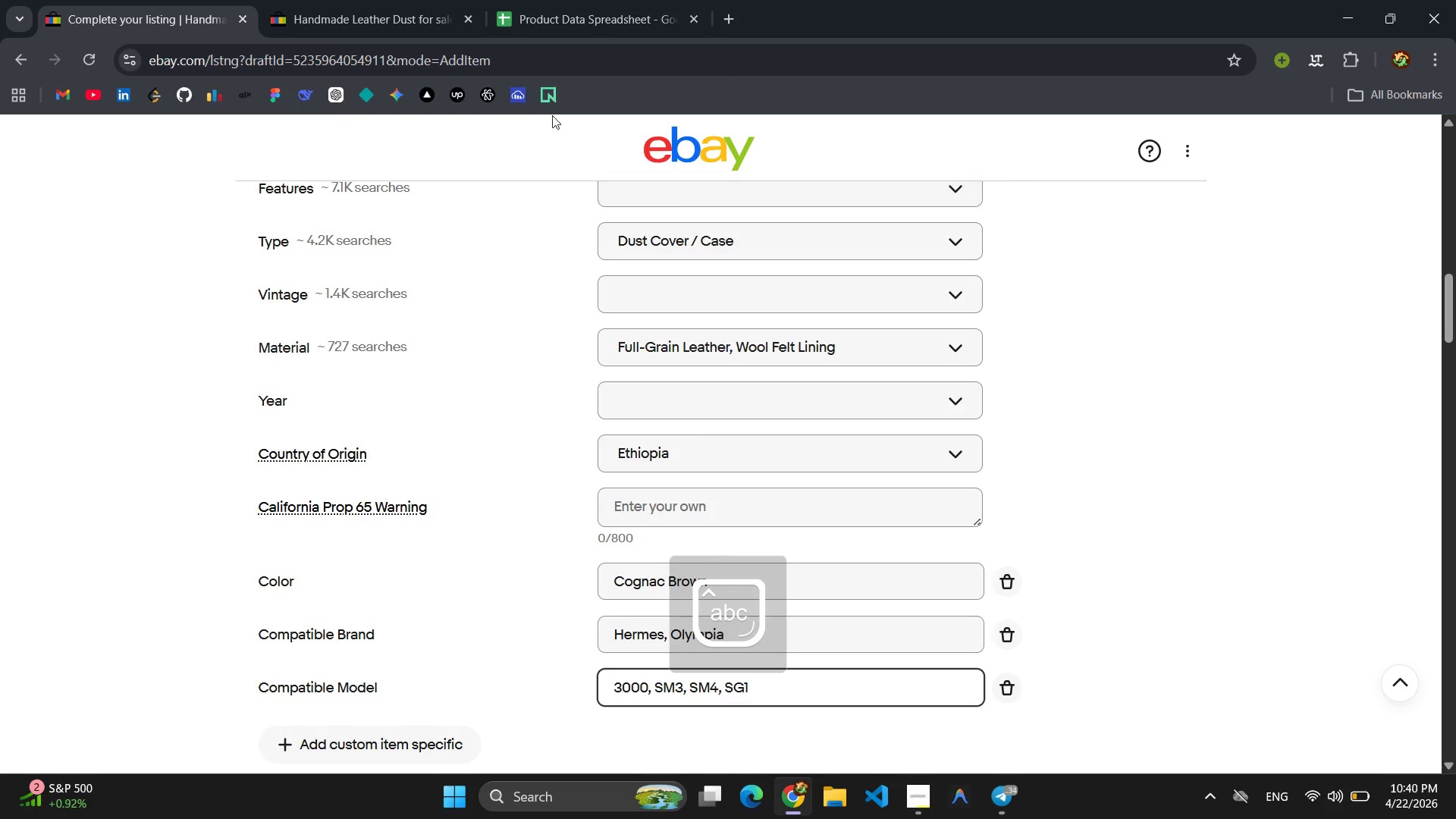 
left_click([571, 3])
 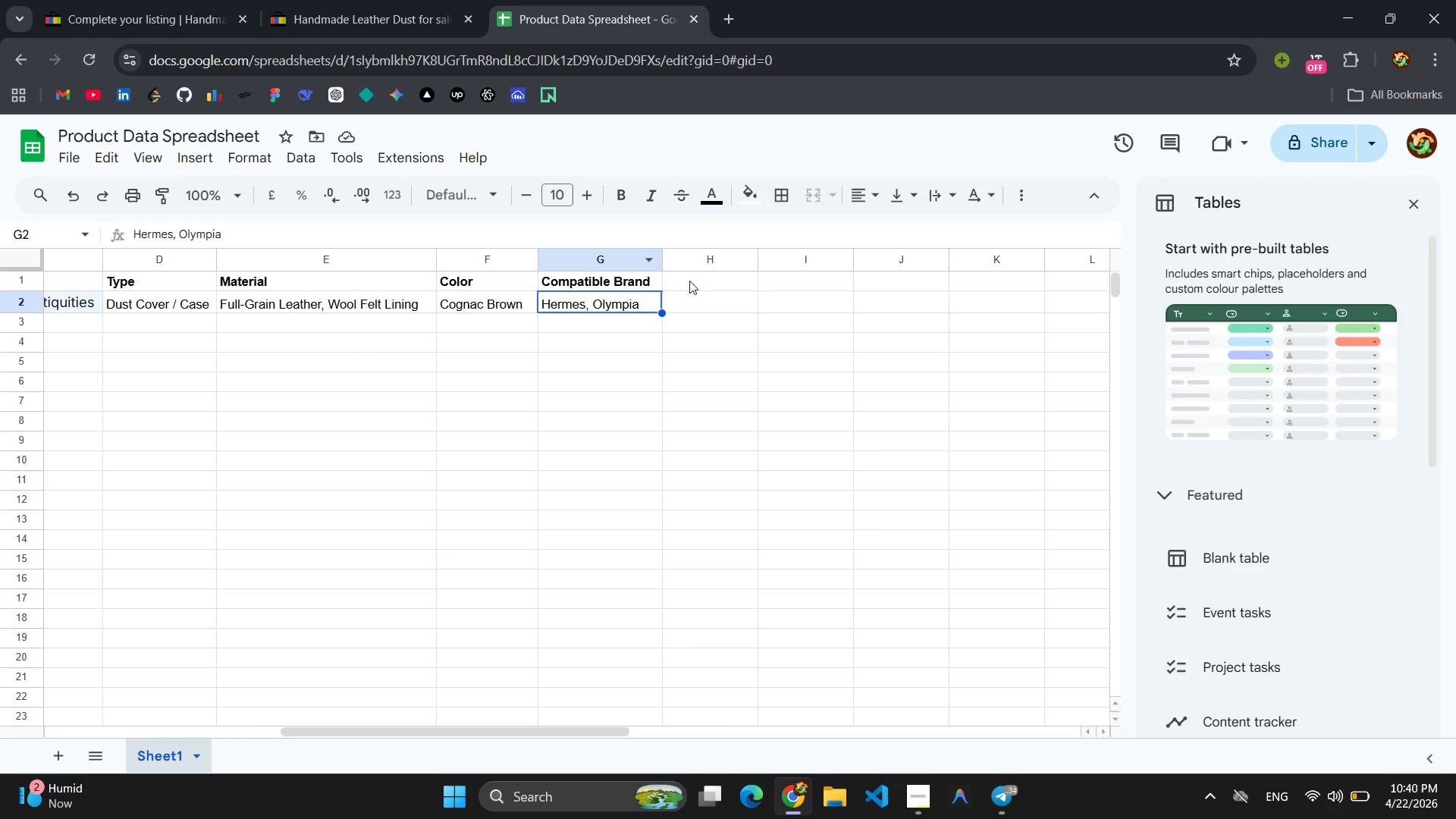 
left_click([689, 278])
 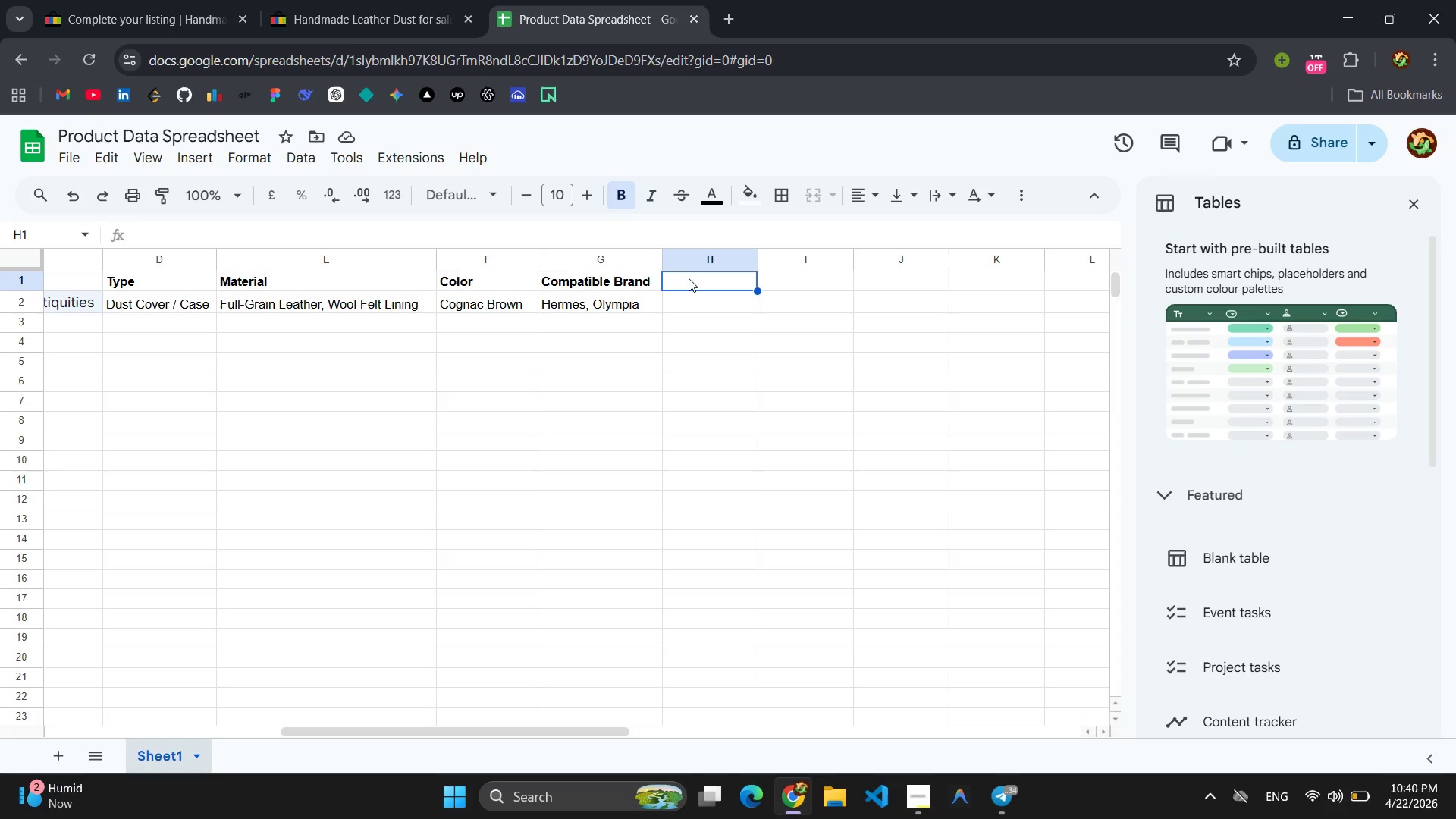 
type(Compatible Model )
 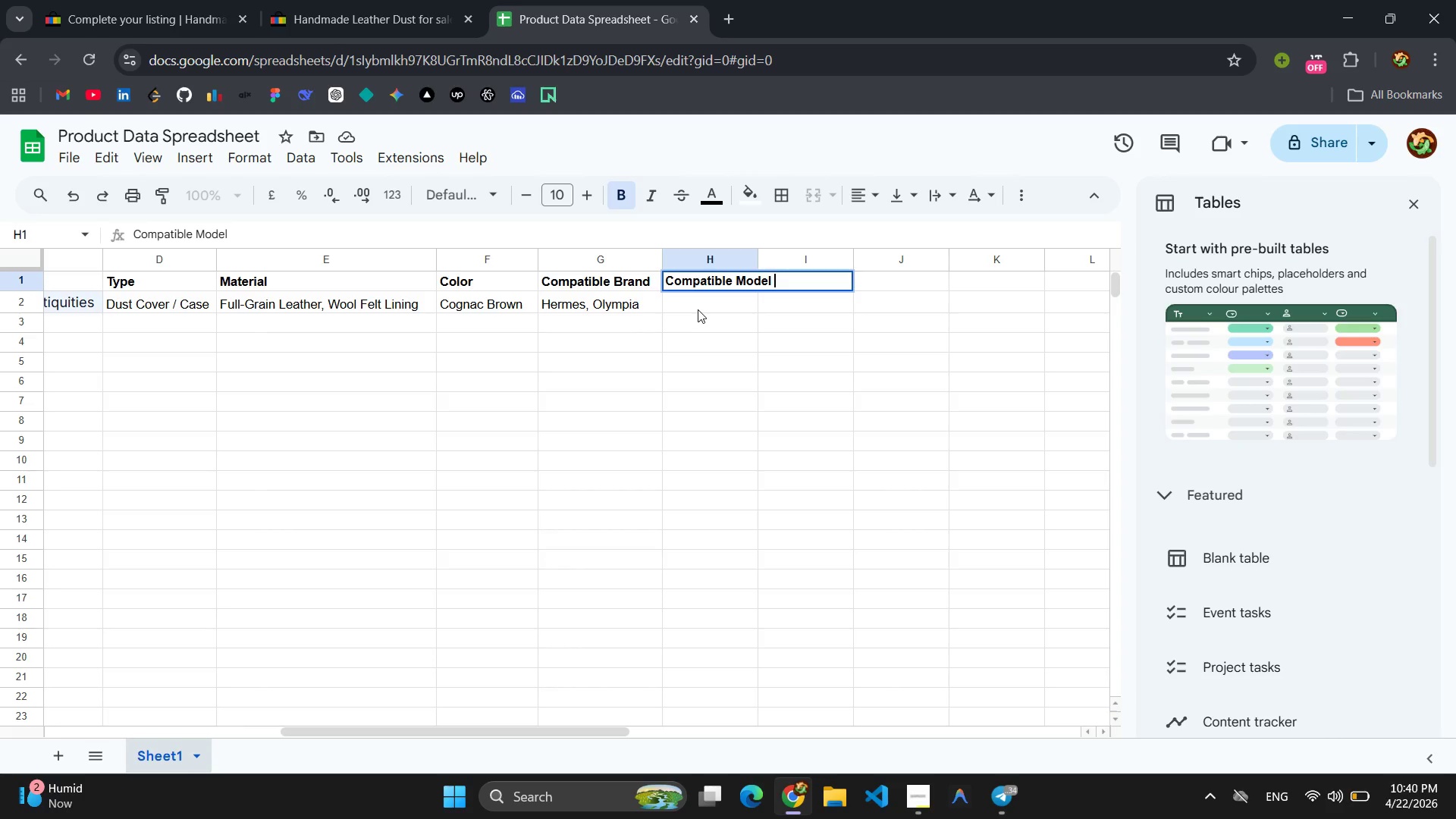 
left_click([698, 307])
 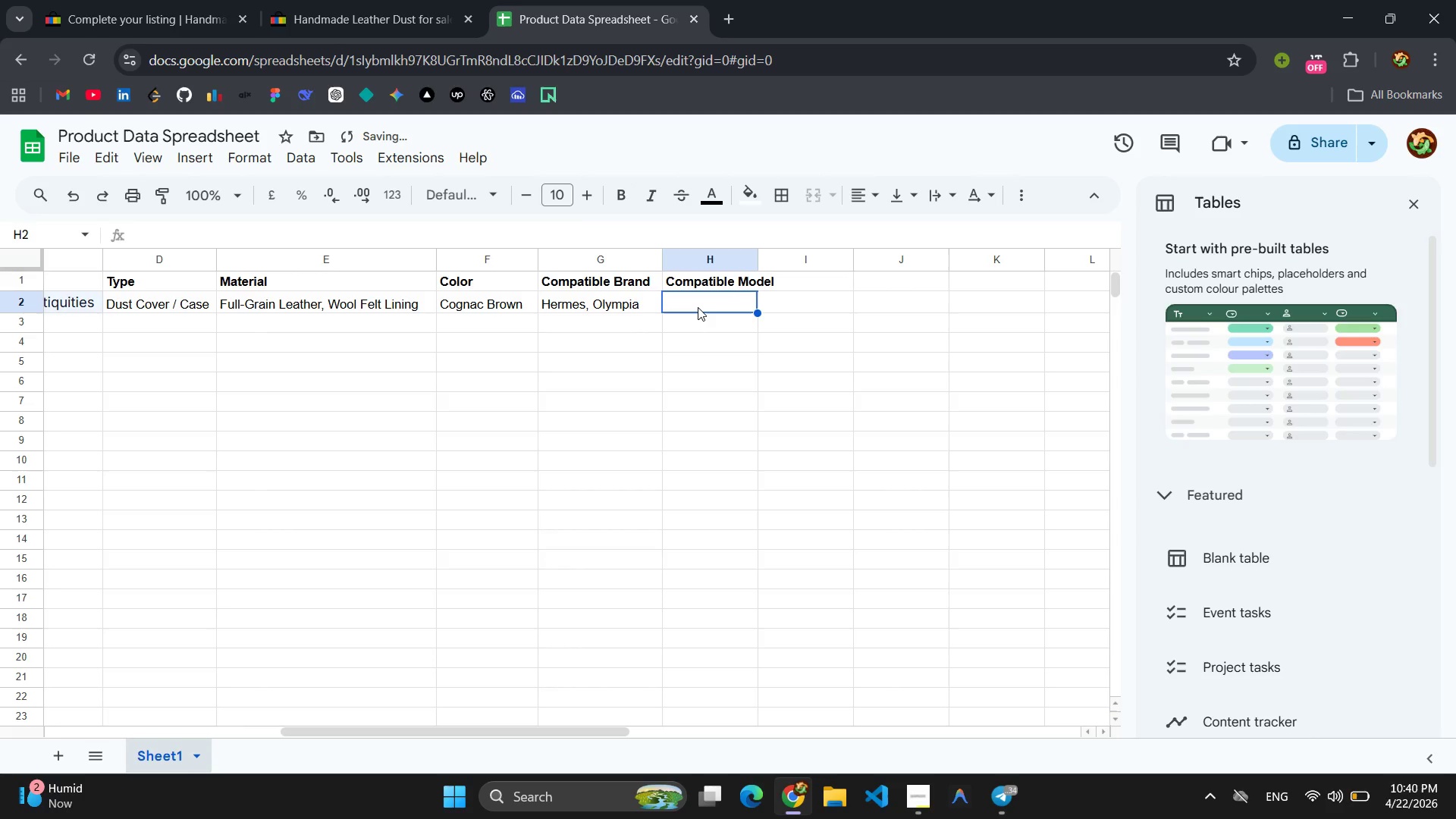 
key(Control+V)
 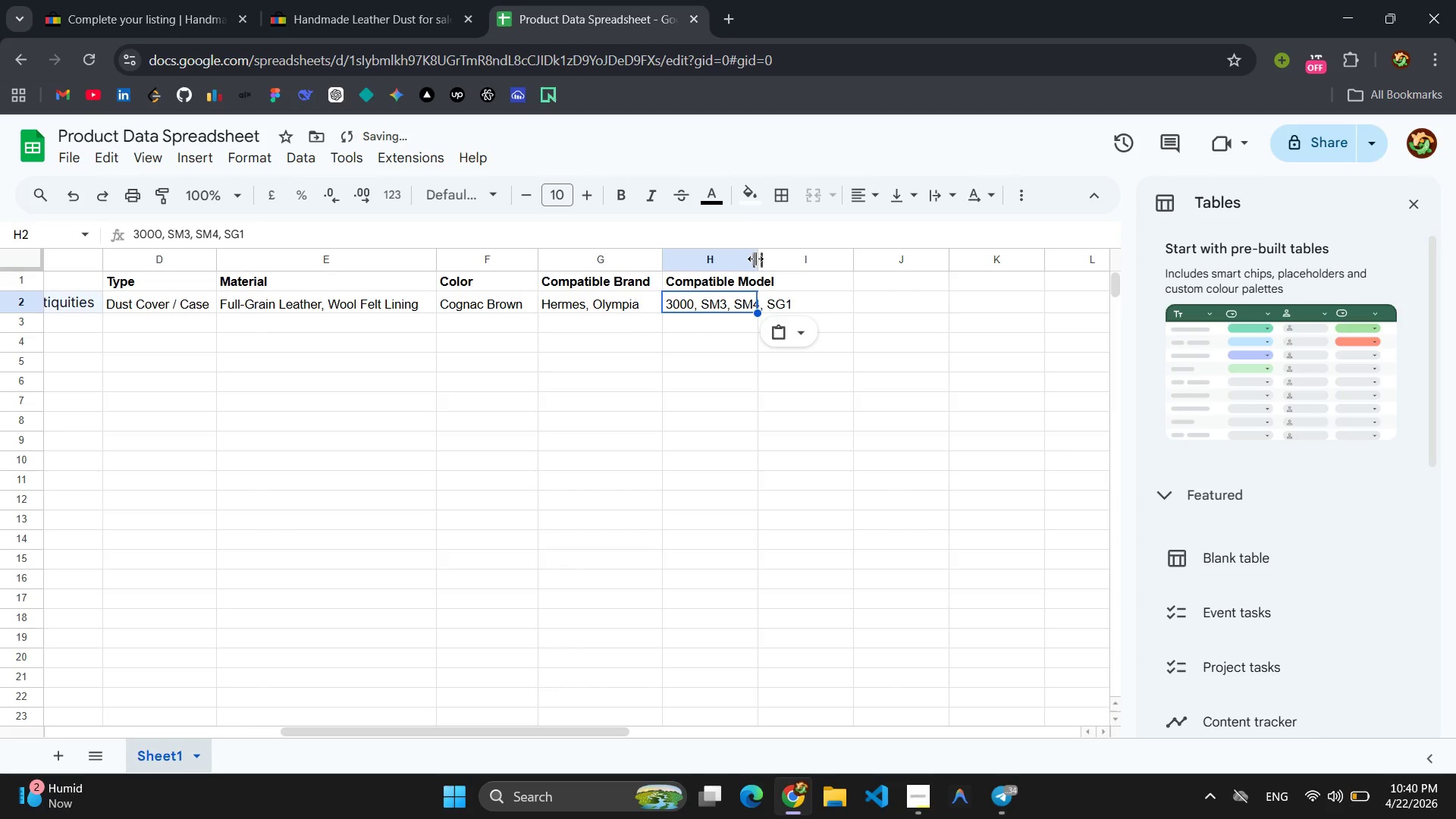 
left_click_drag(start_coordinate=[755, 259], to_coordinate=[792, 266])
 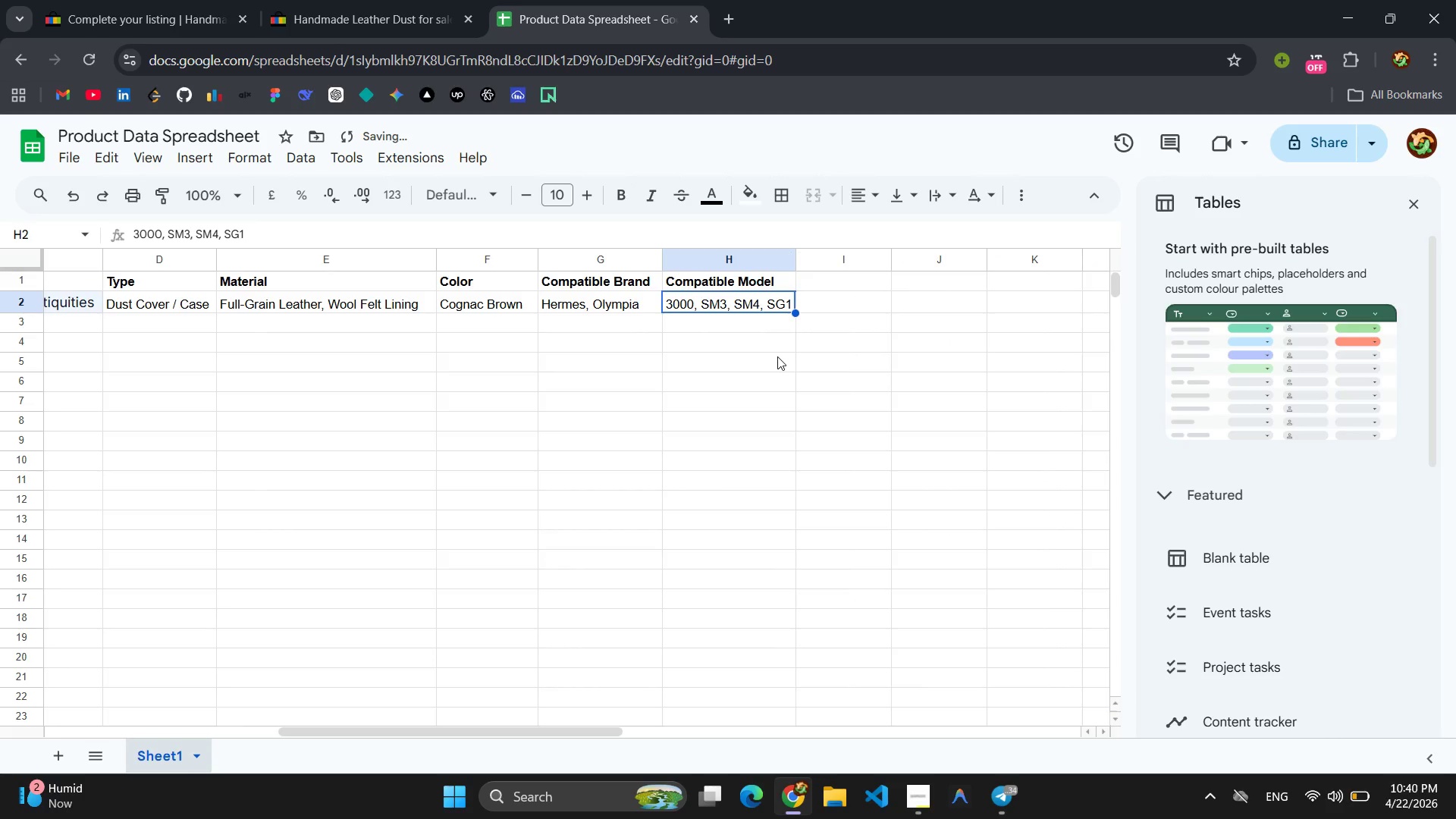 
left_click([777, 356])
 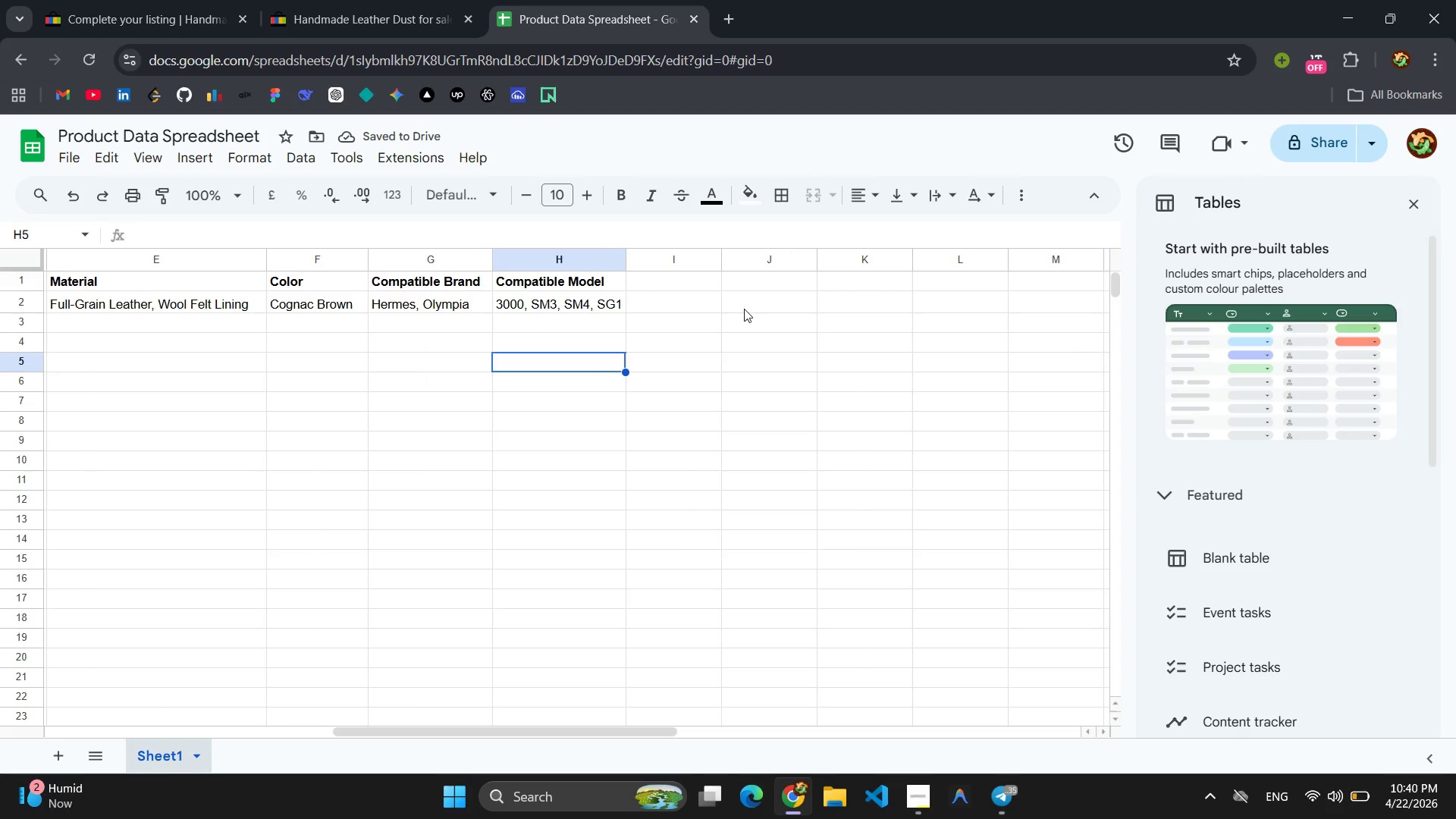 
left_click([168, 0])
 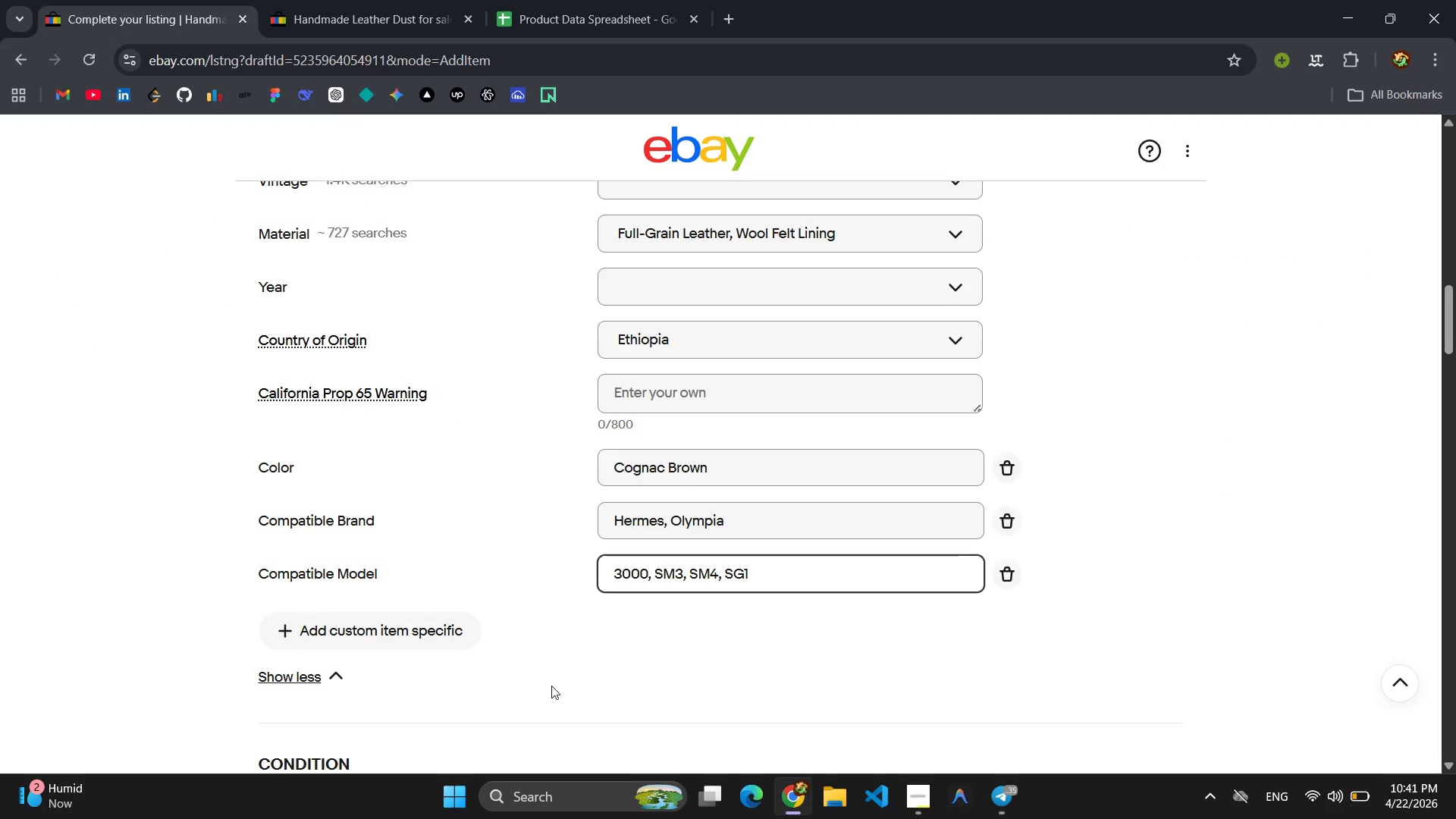 
wait(6.72)
 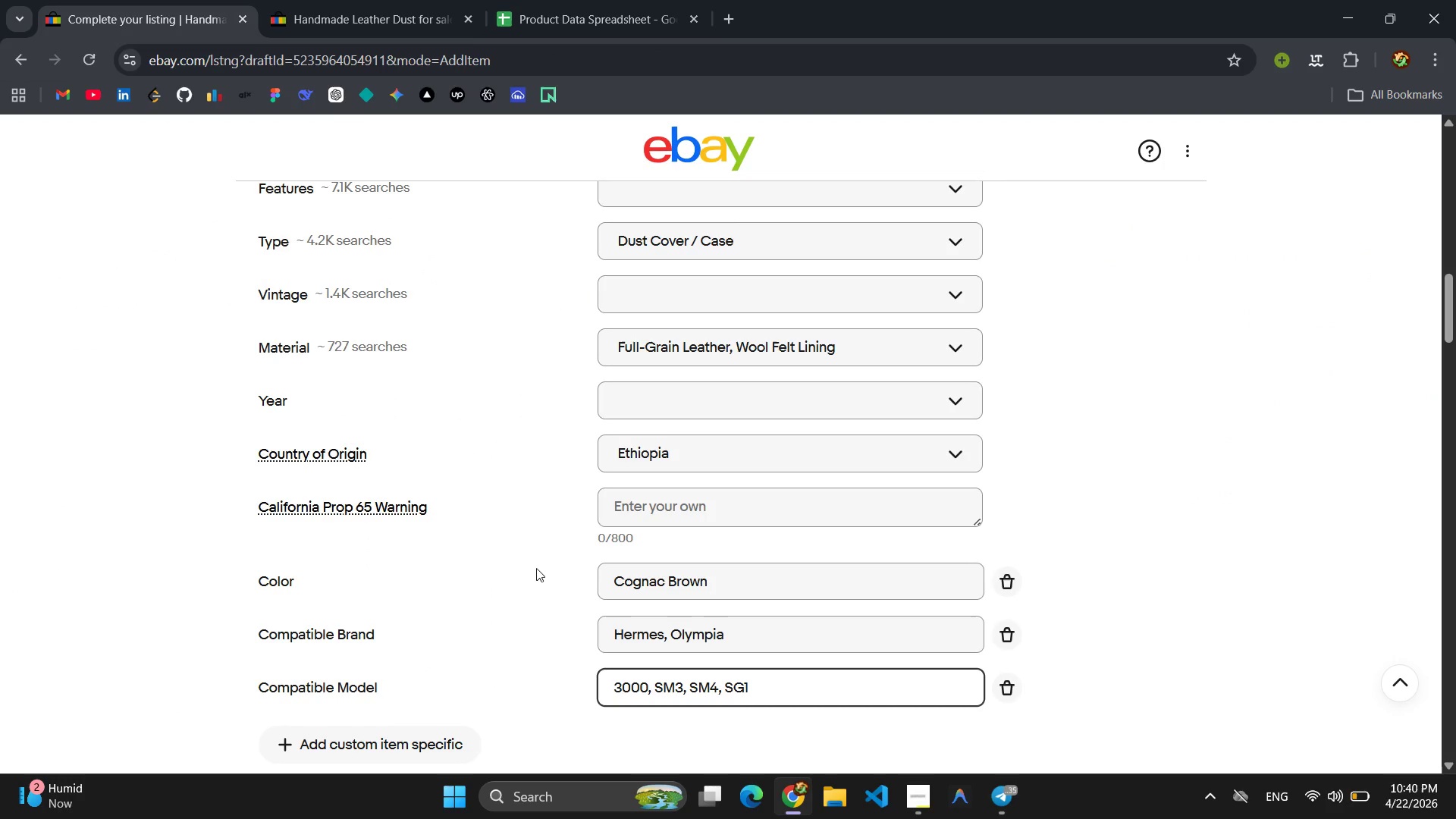 
left_click([353, 638])
 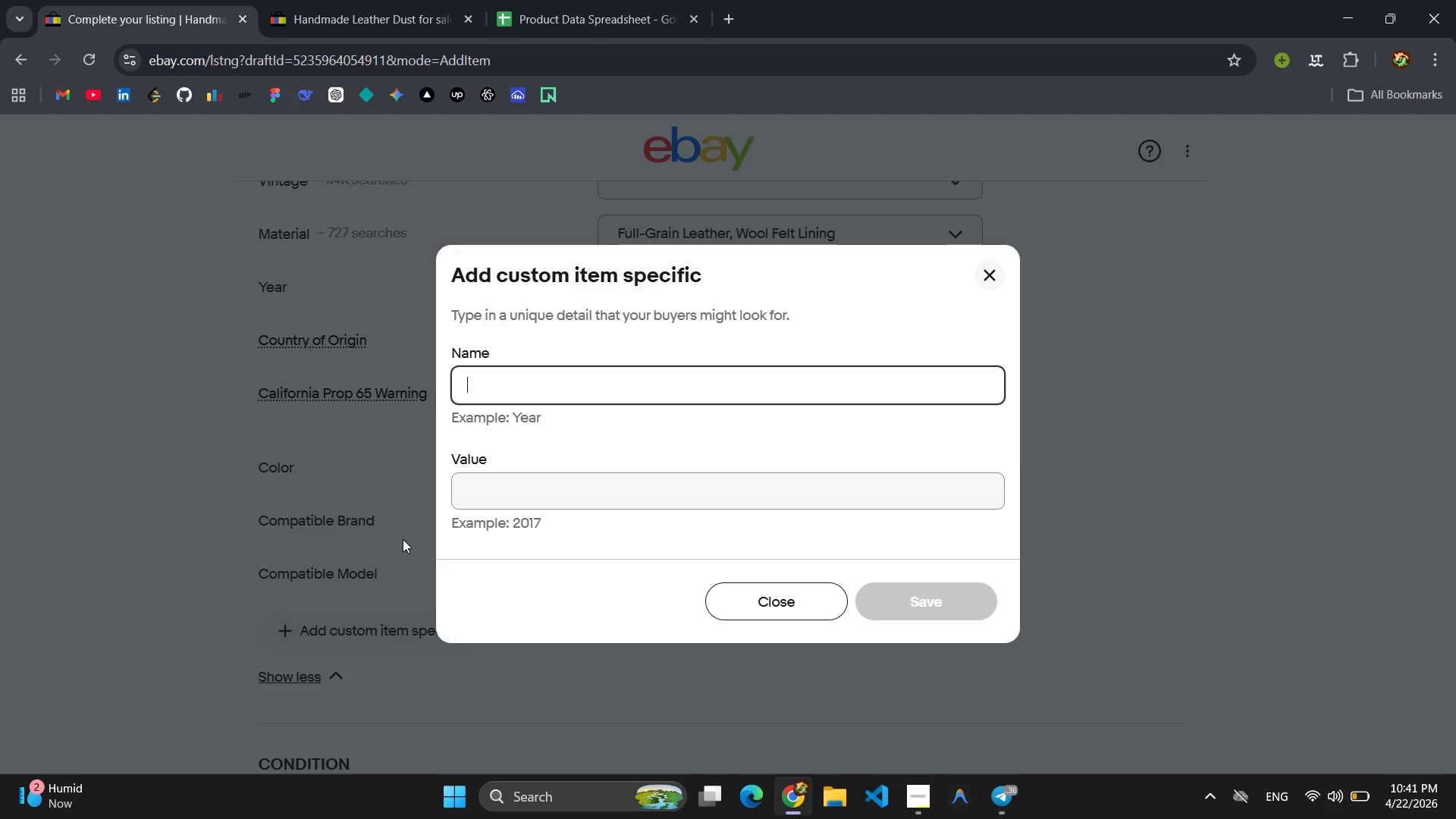 
type(Featur)
 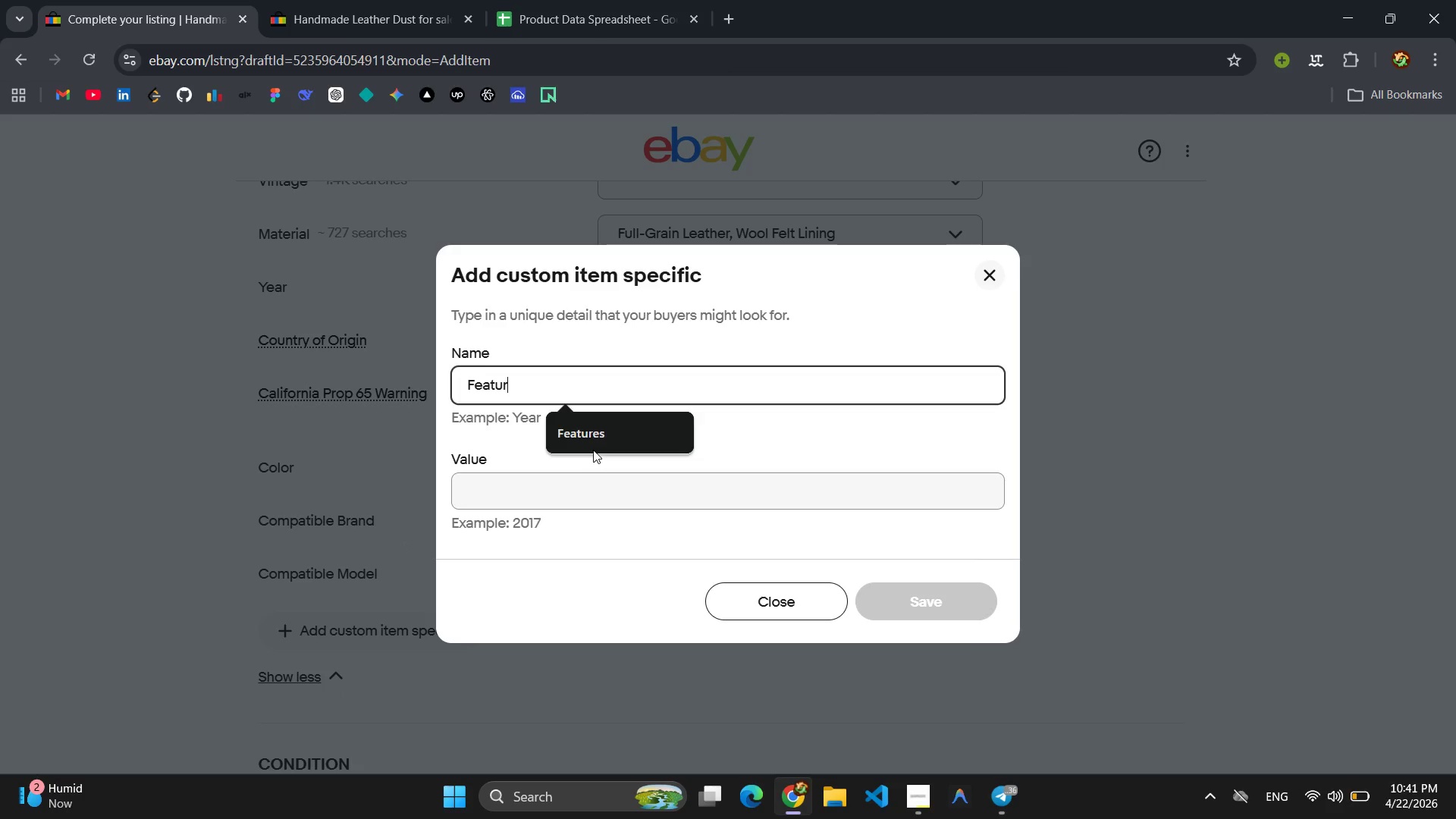 
left_click([593, 434])
 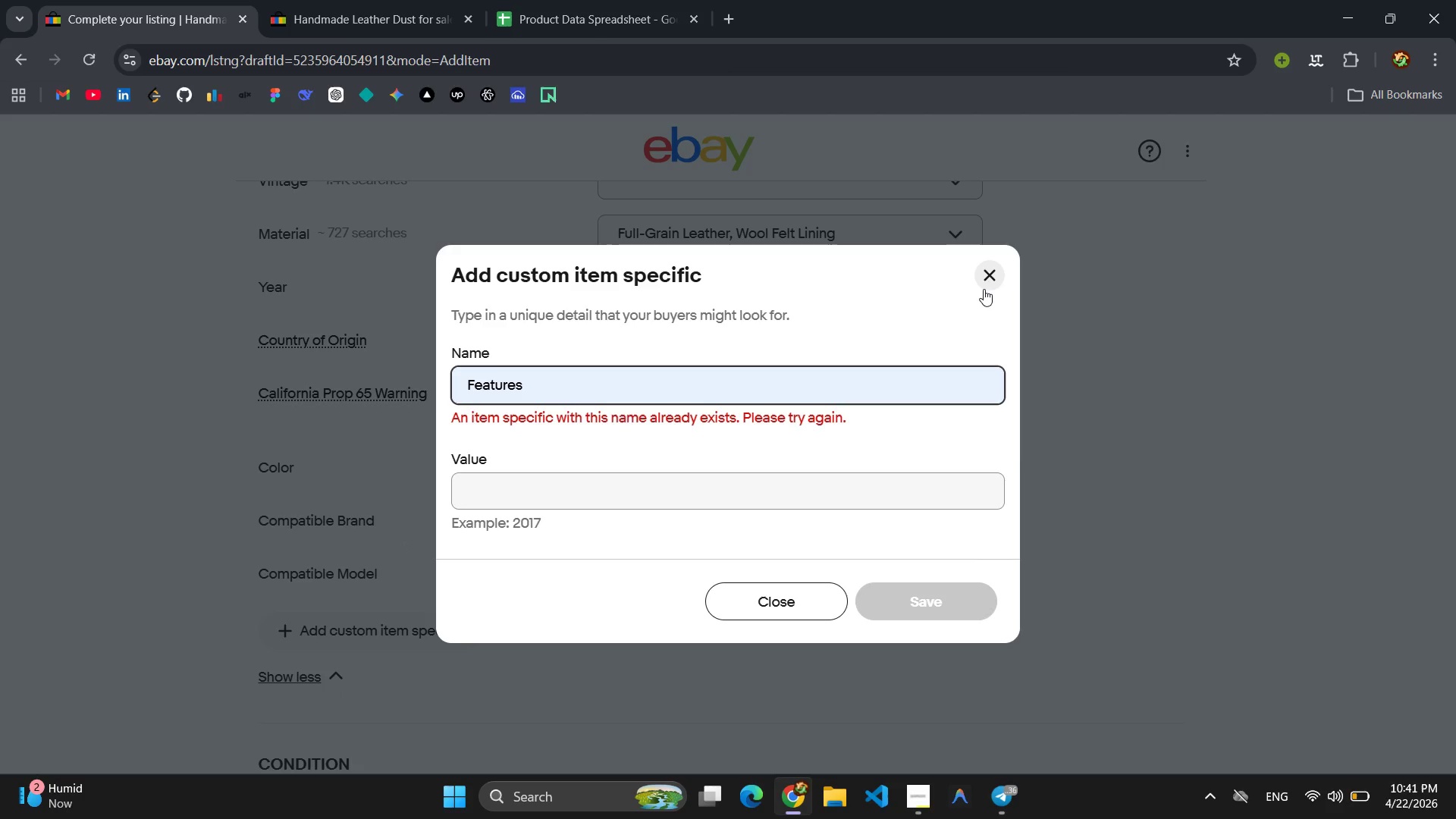 
left_click([987, 281])
 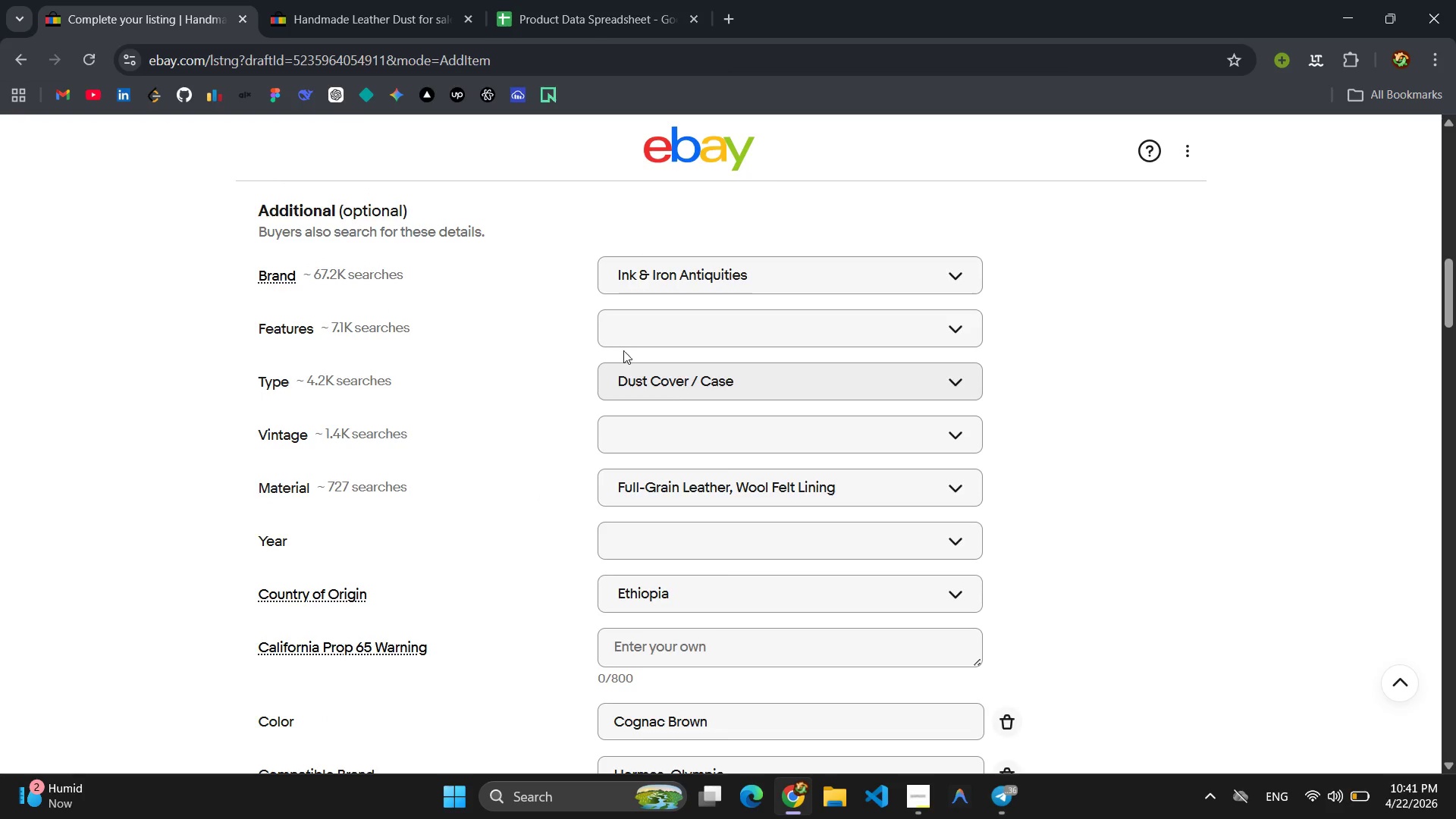 
left_click([629, 330])
 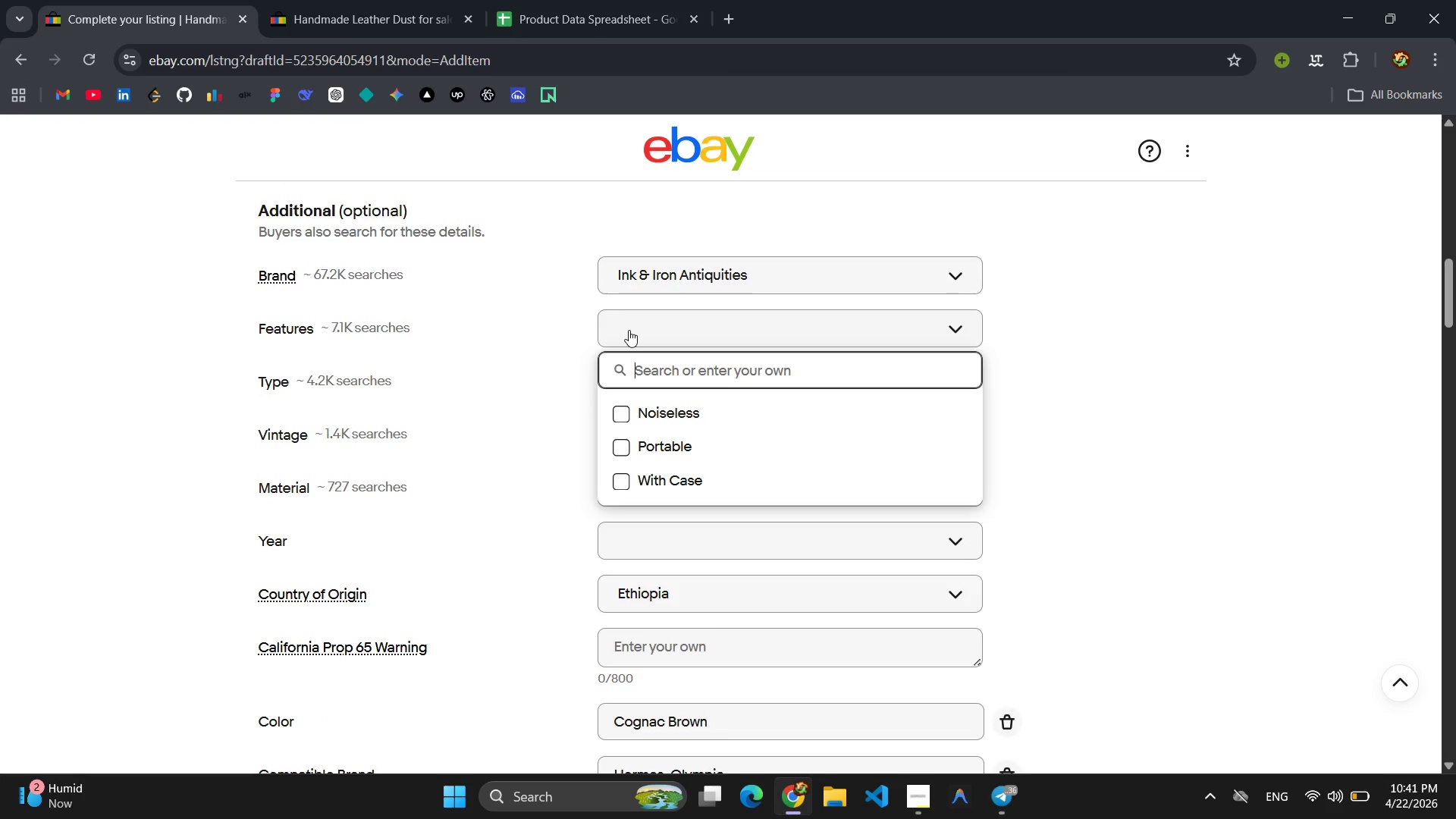 
hold_key(key=ShiftLeft, duration=0.5)
 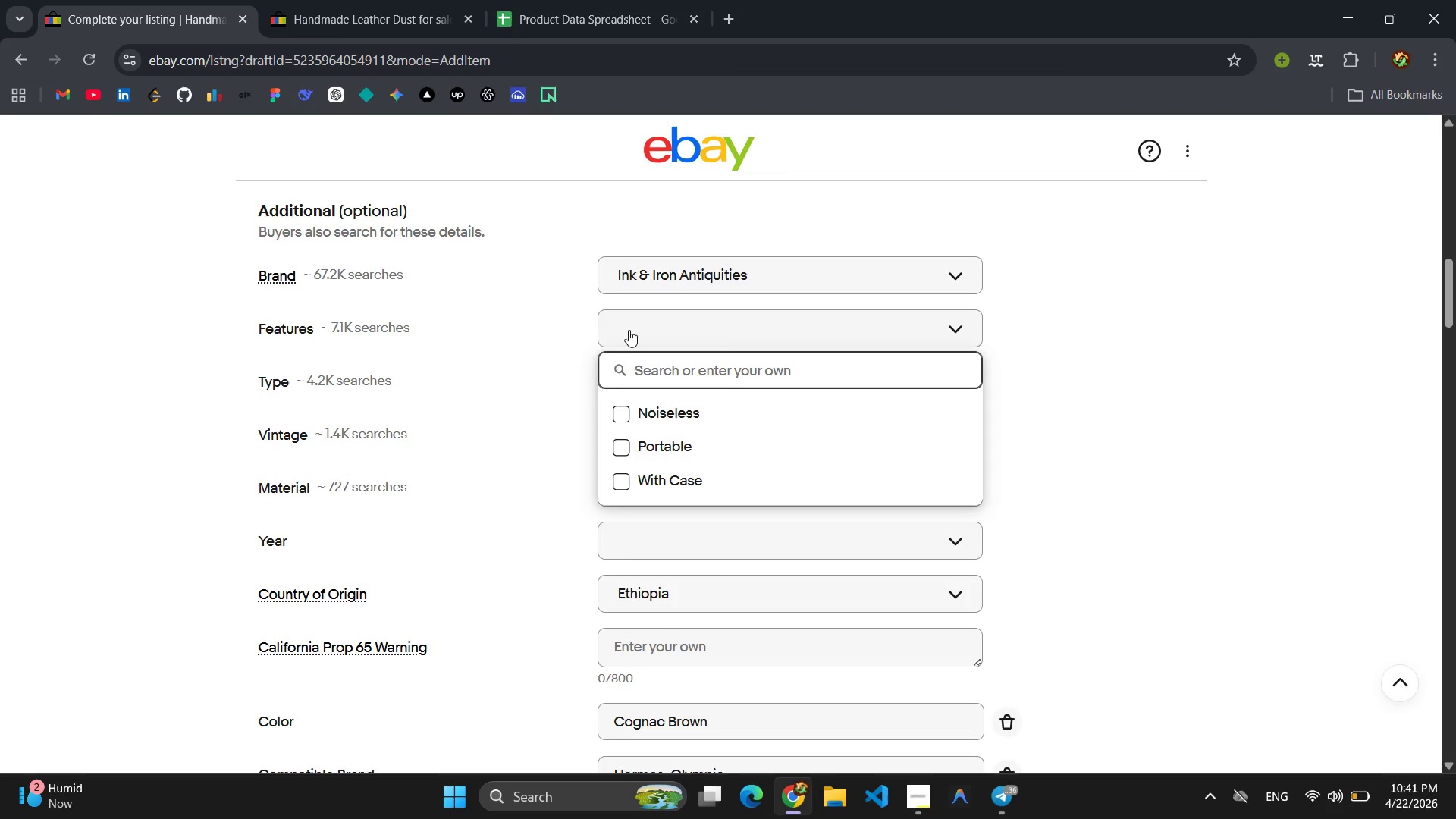 
type(Handmade, )
key(Backspace)
key(Backspace)
 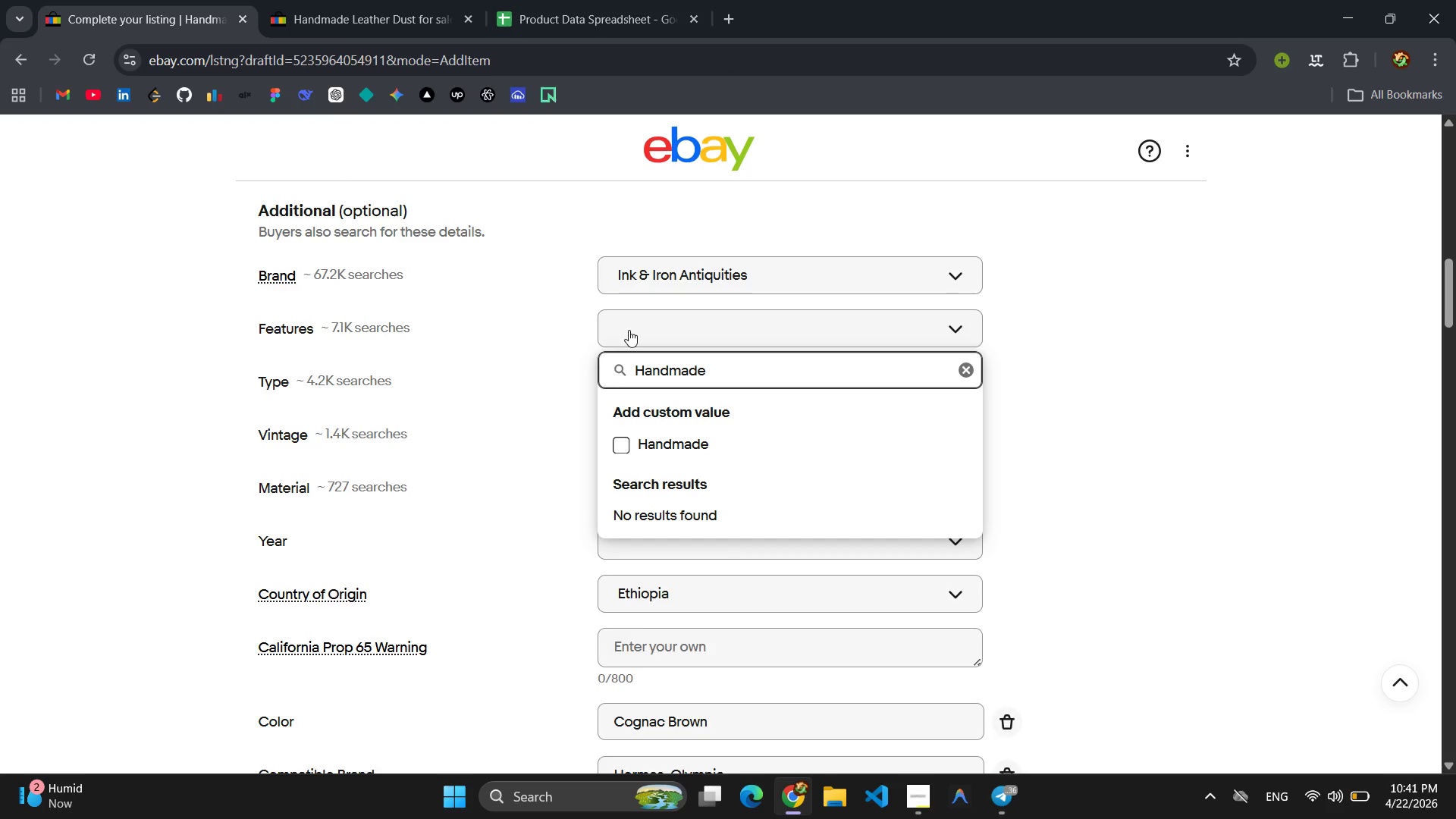 
key(Enter)
 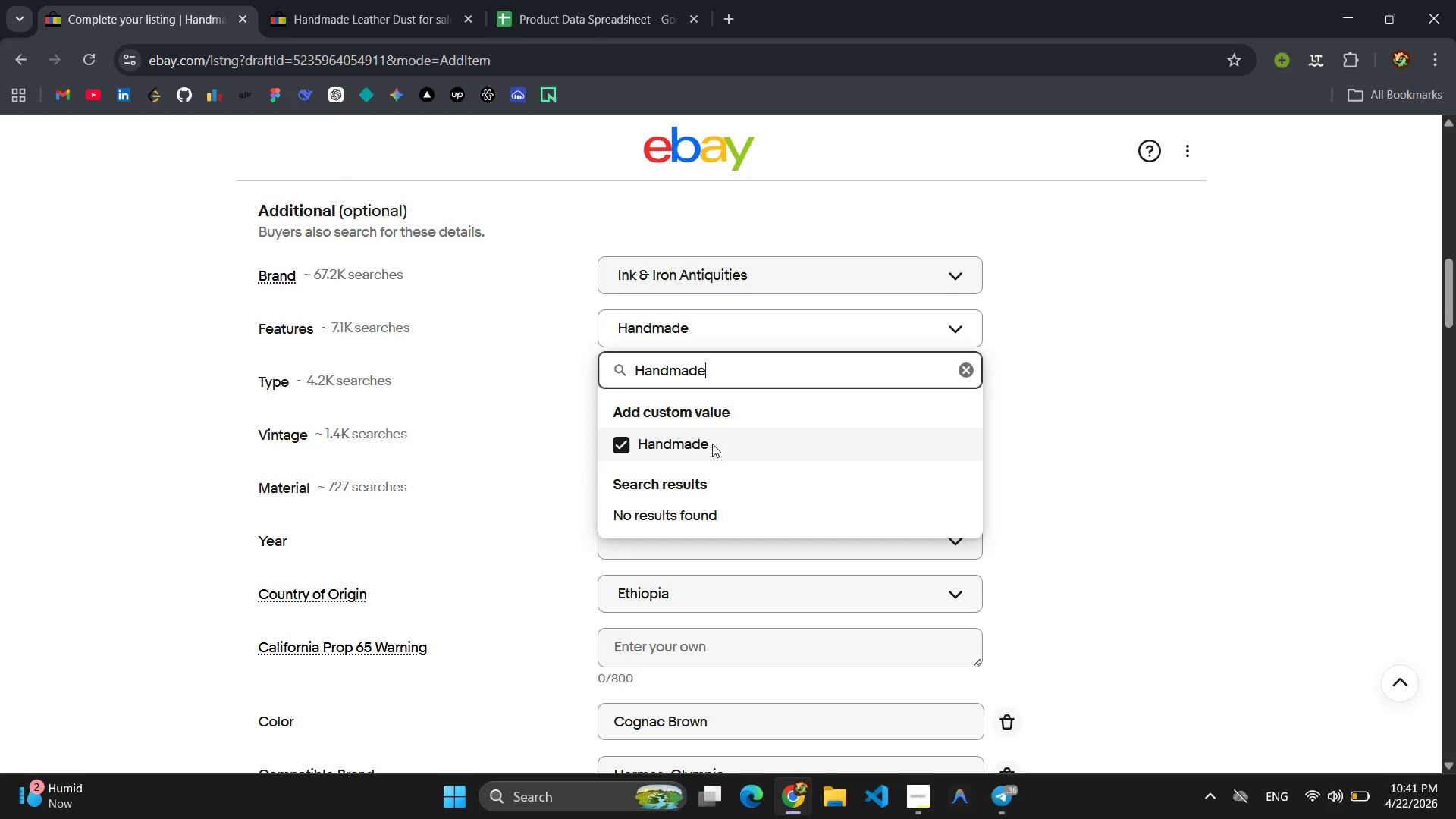 
key(Enter)
 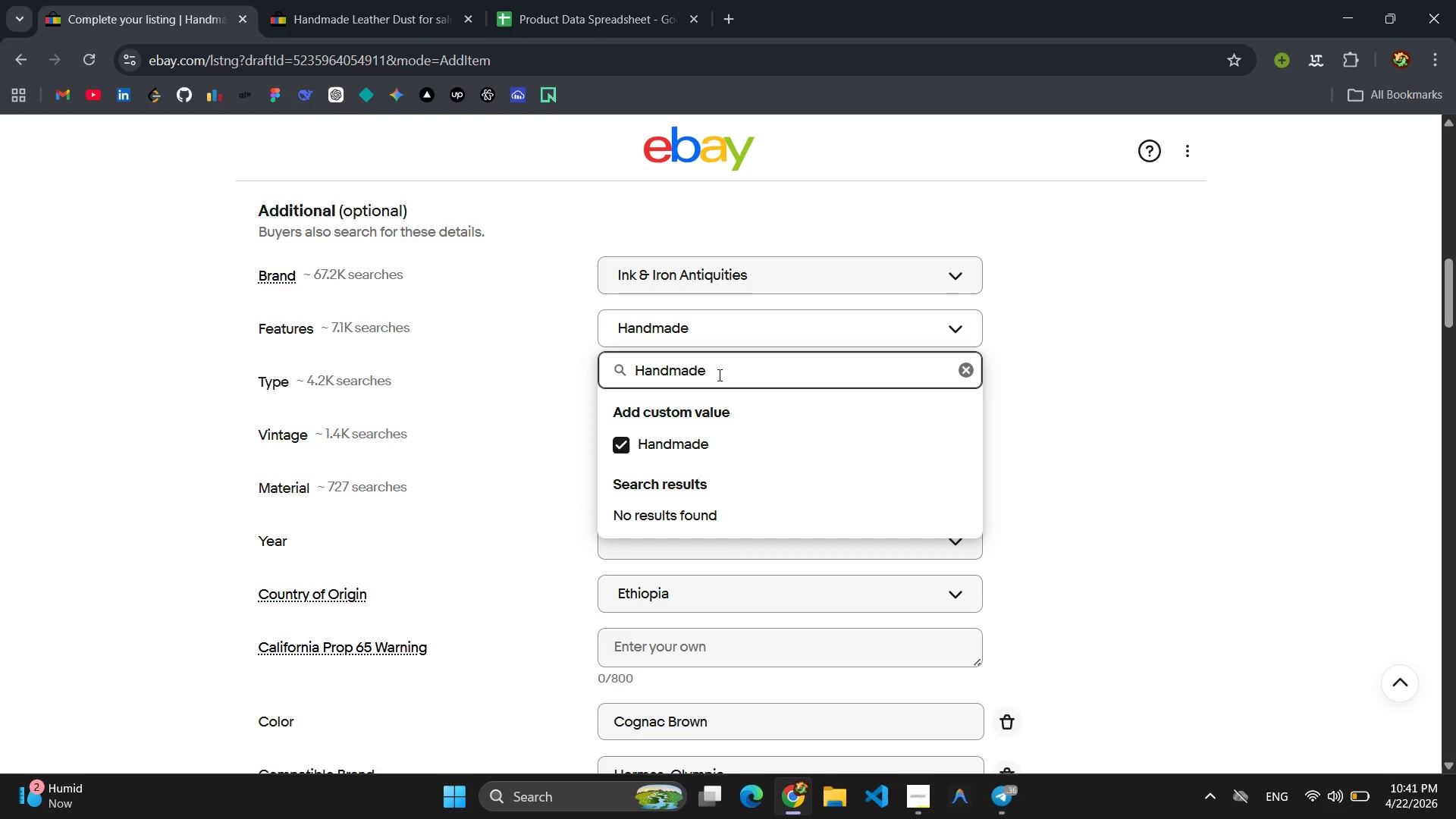 
key(Comma)
 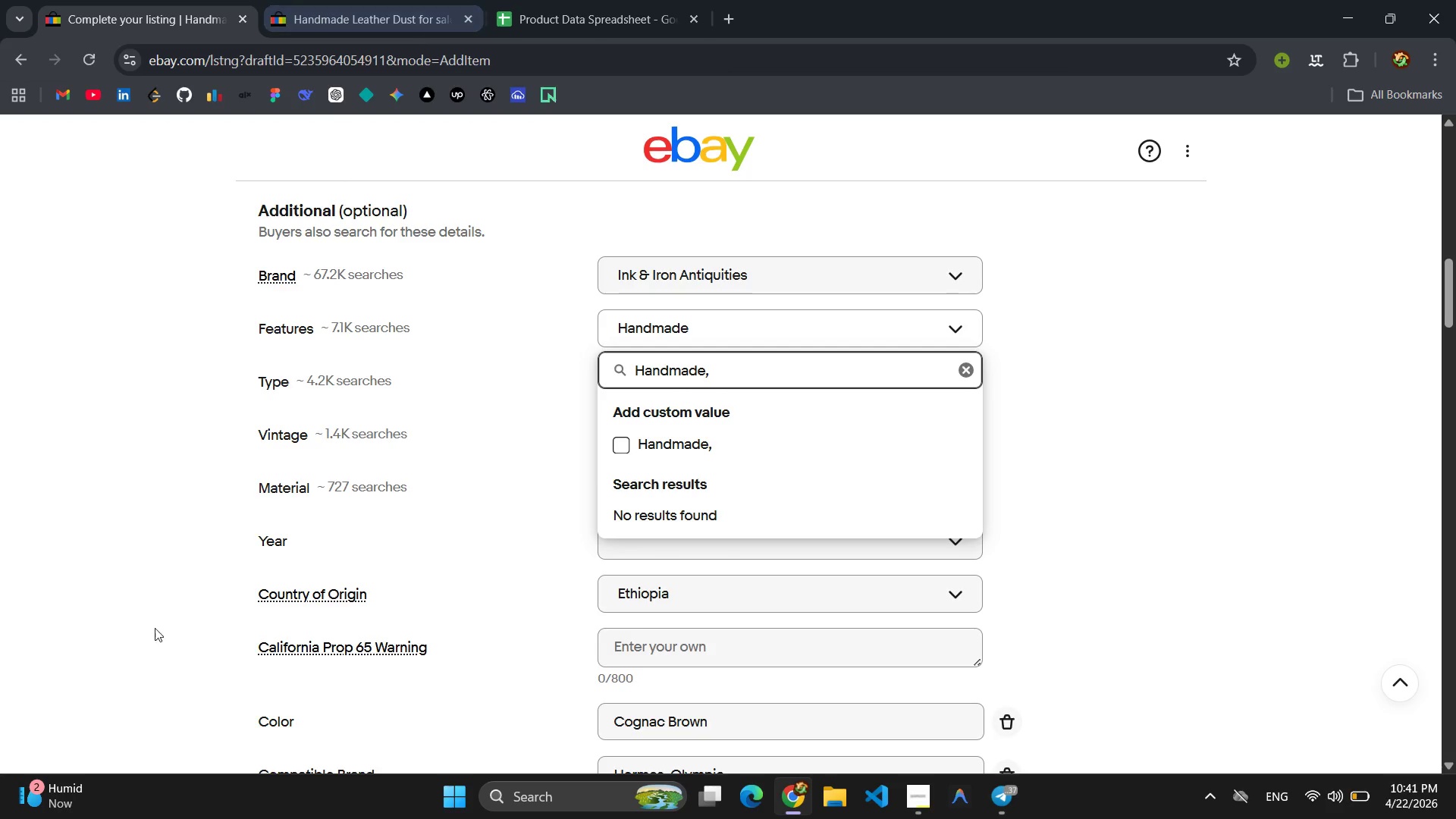 
left_click([632, 451])
 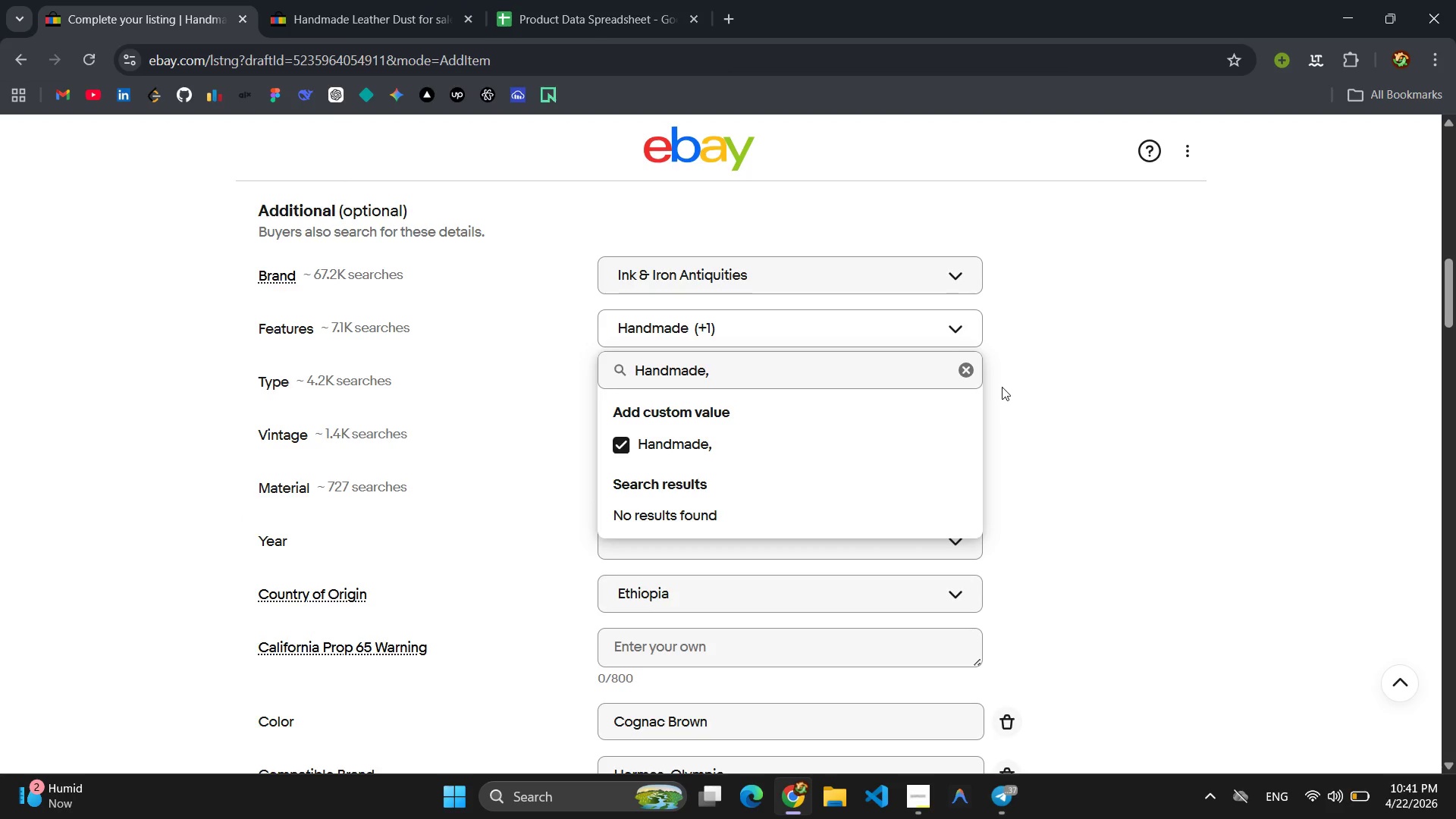 
left_click([875, 375])
 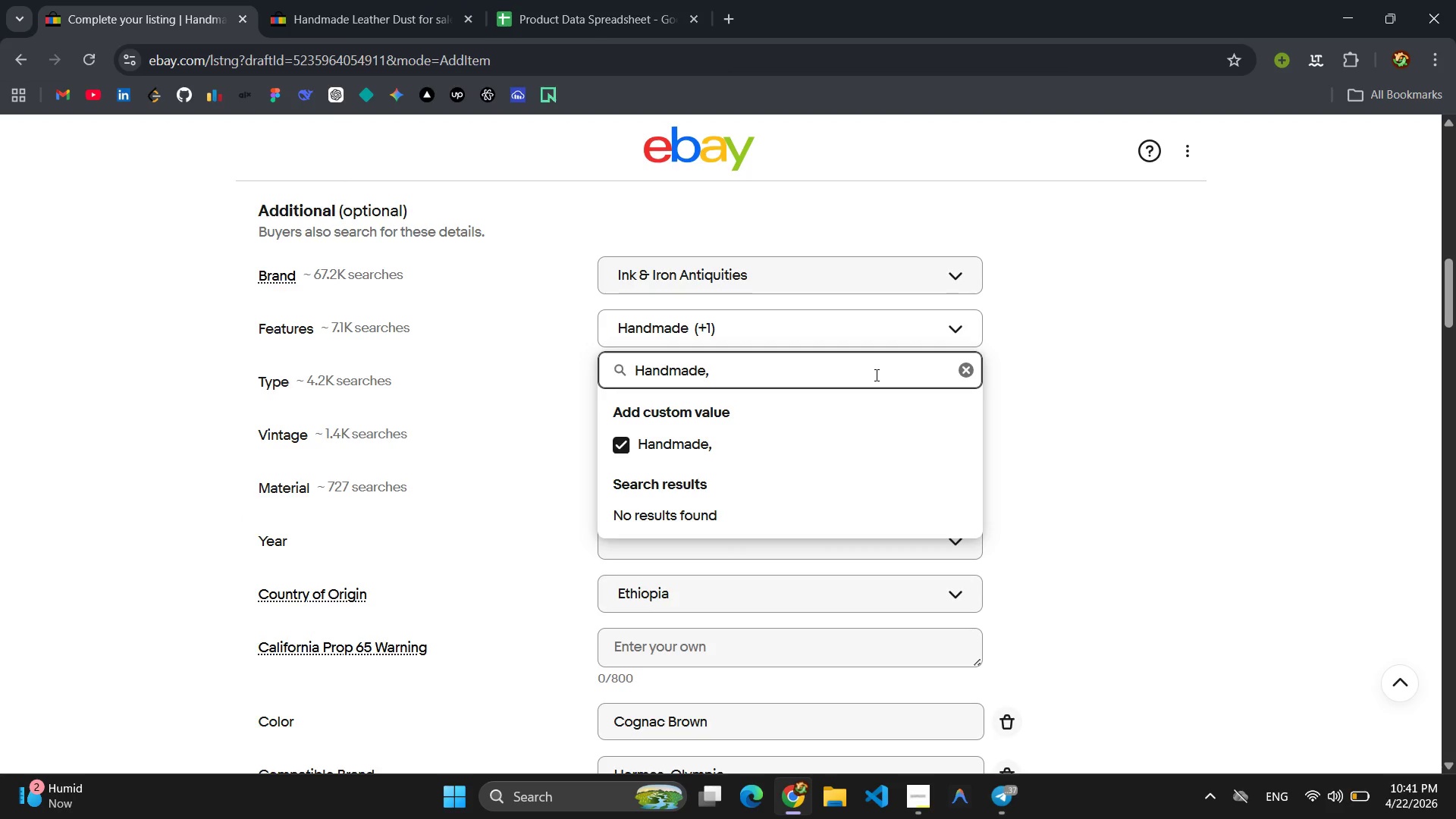 
hold_key(key=Backspace, duration=1.08)
 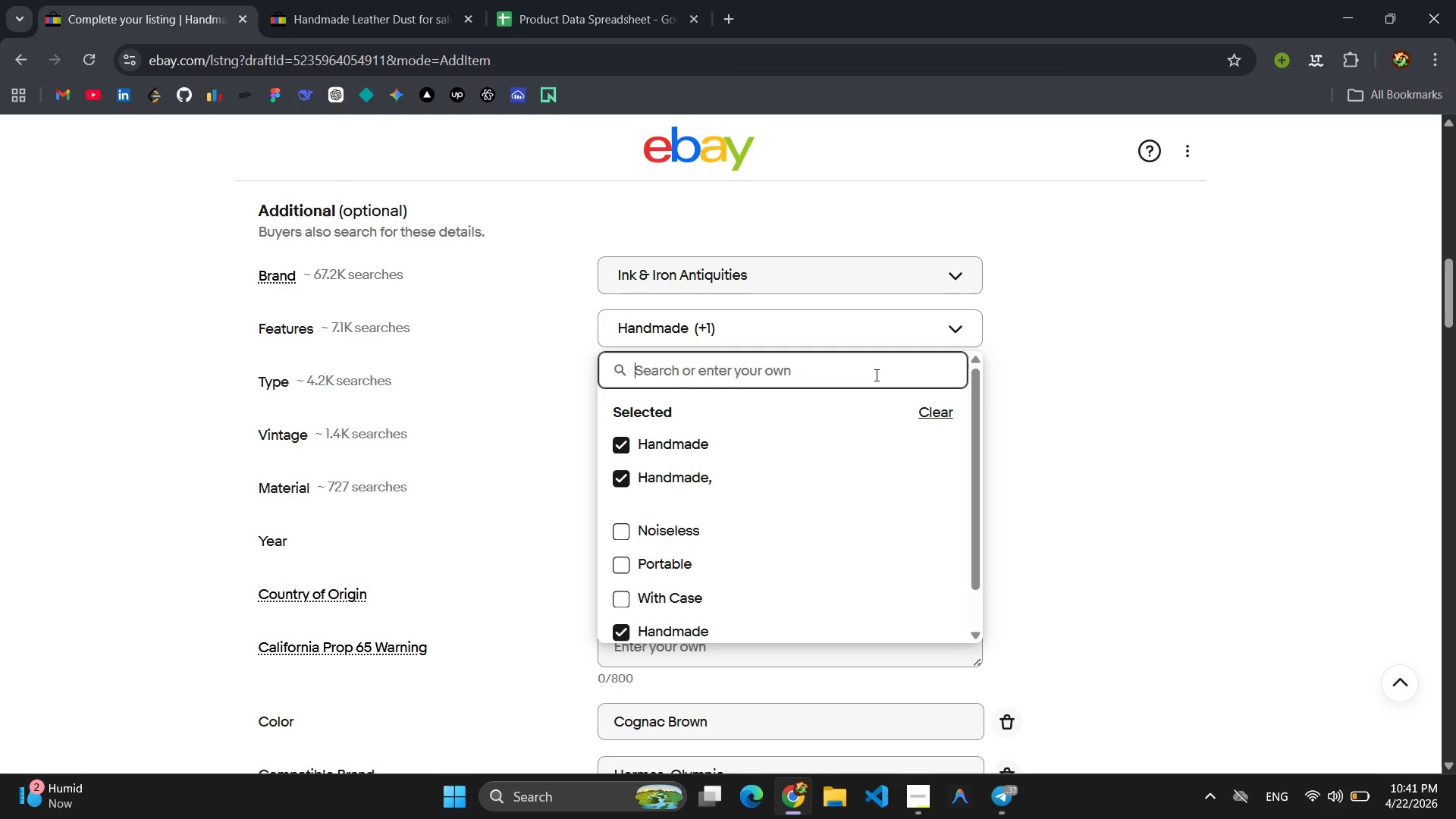 
wait(7.67)
 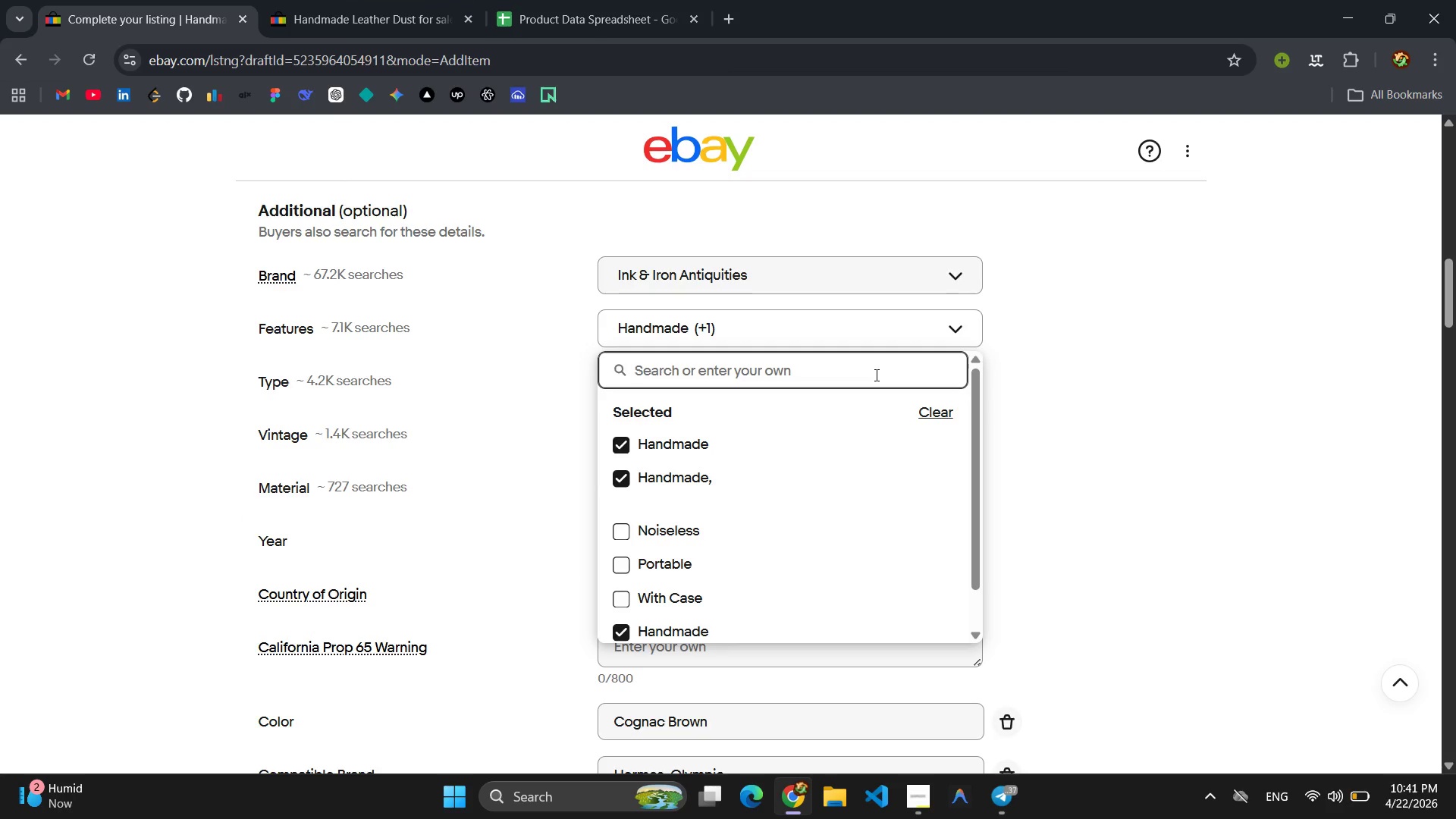 
type(Padded, )
key(Backspace)
key(Backspace)
 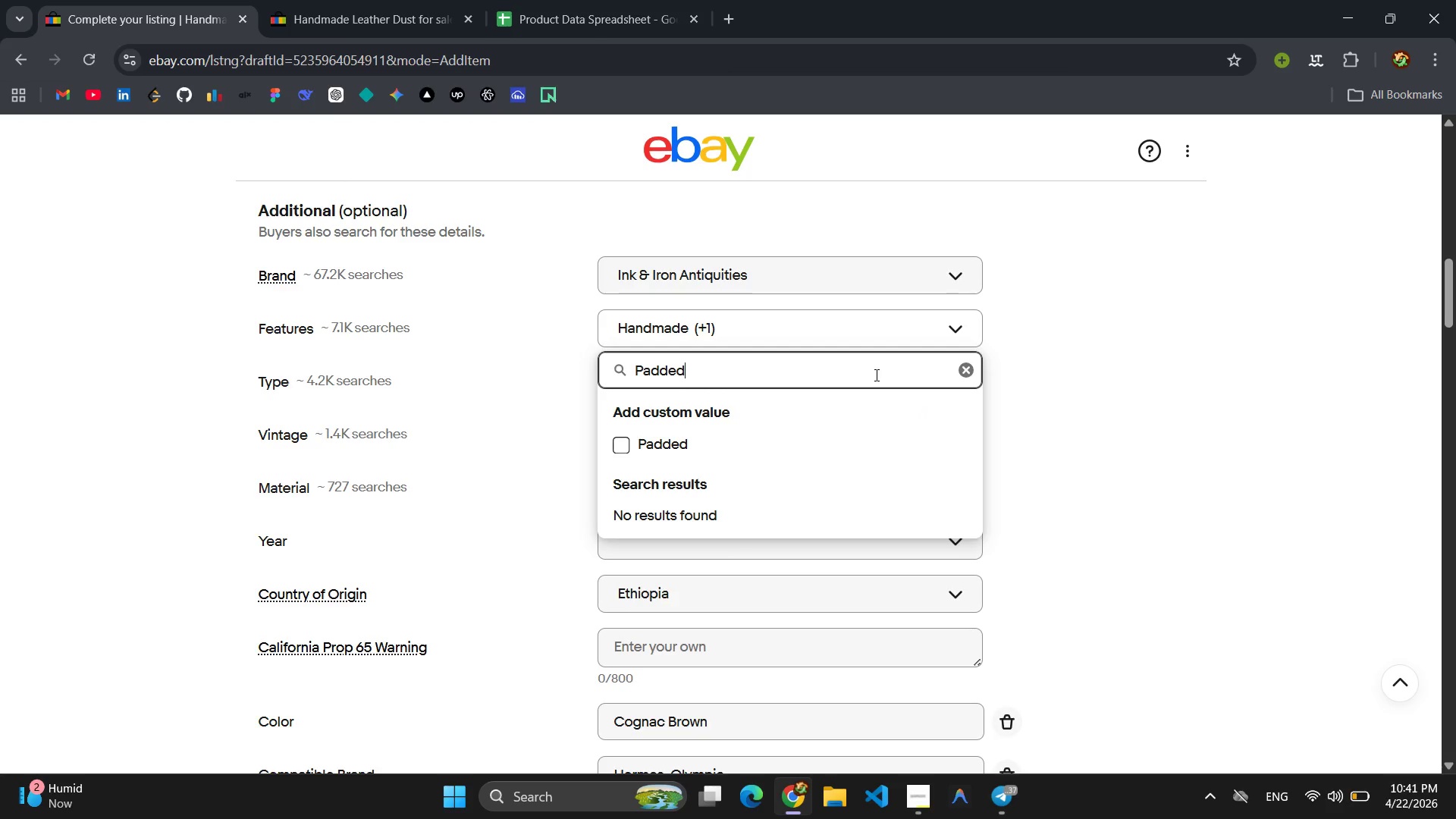 
key(Enter)
 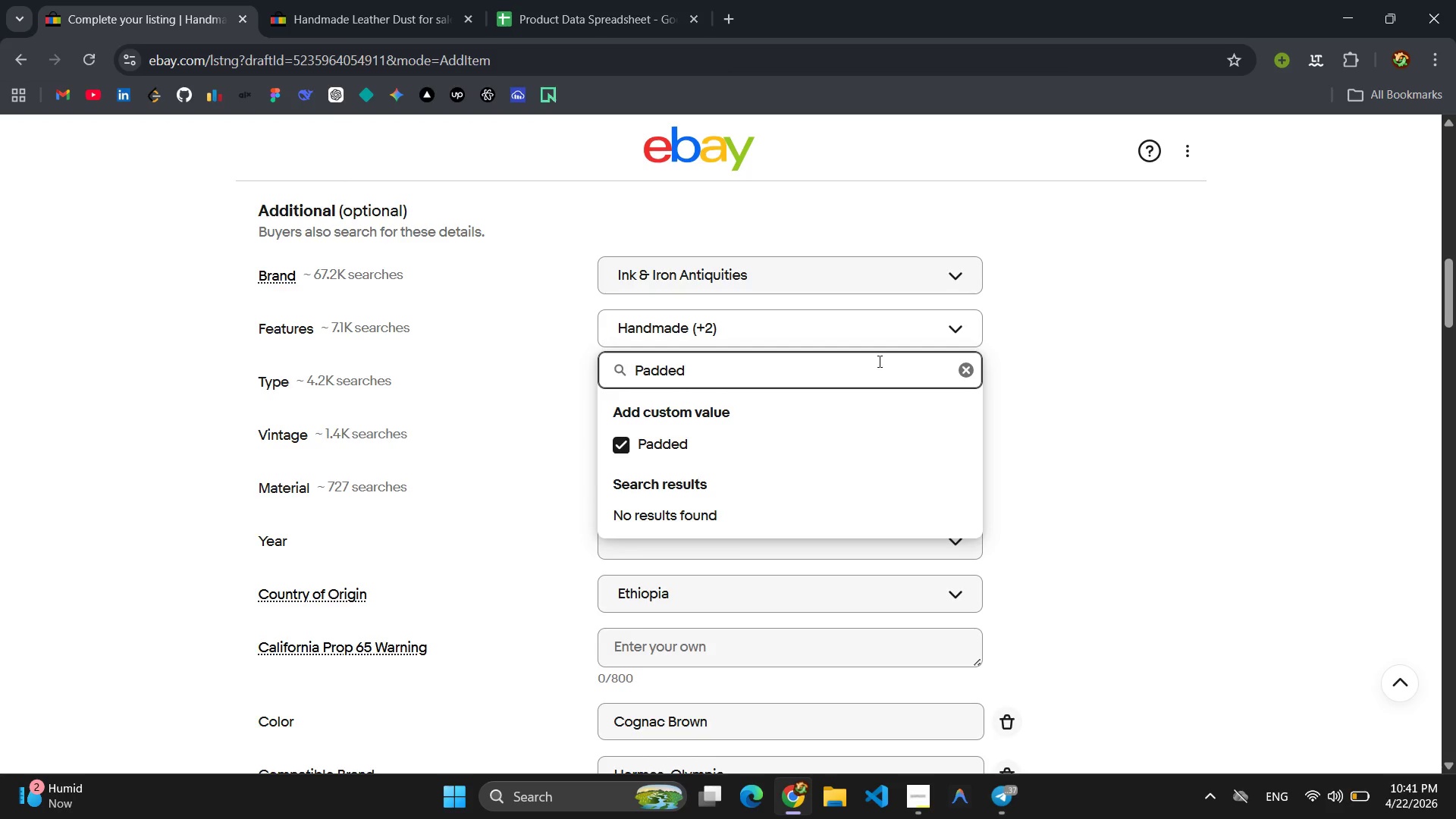 
hold_key(key=Backspace, duration=0.95)
 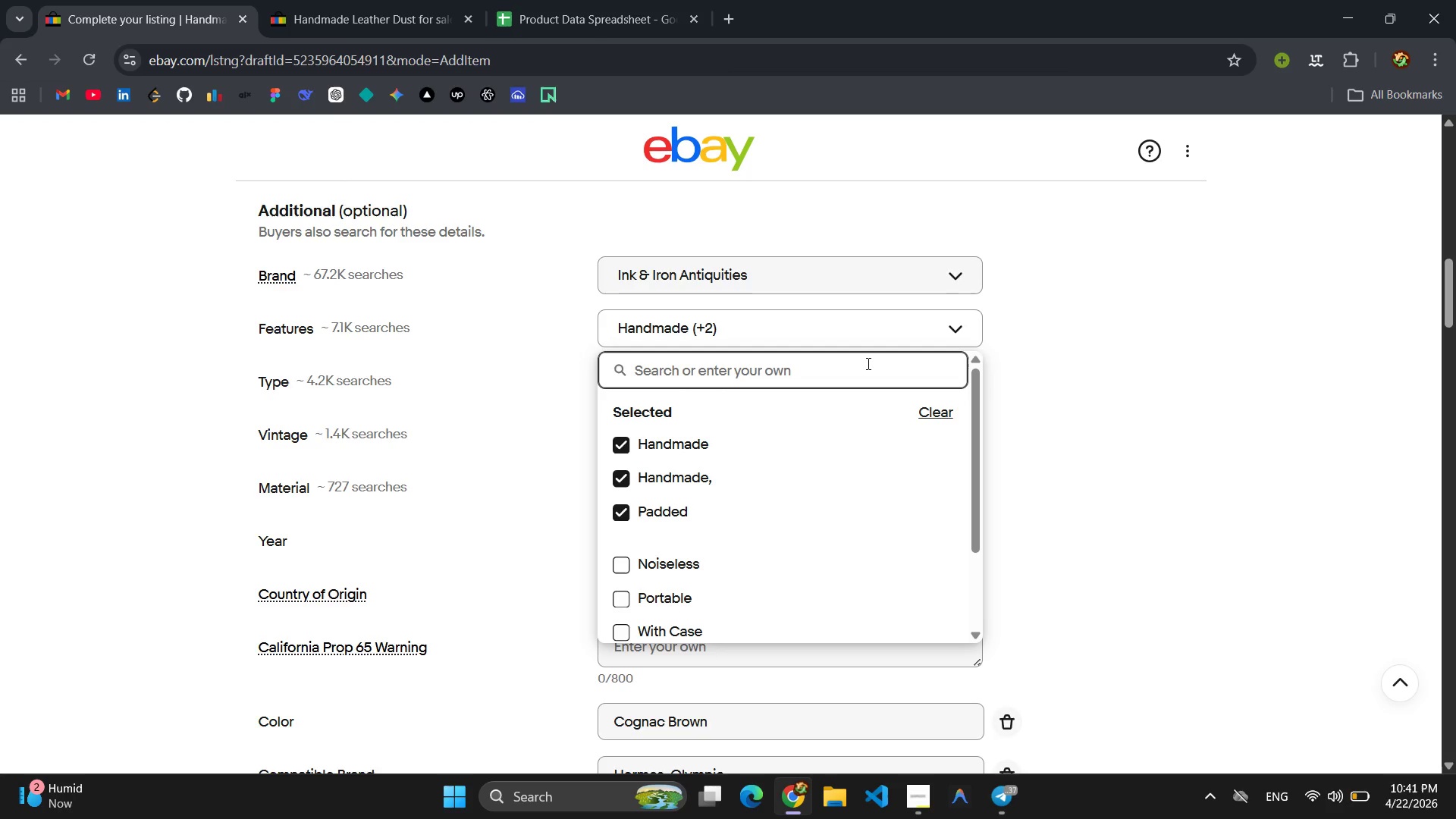 
wait(5.06)
 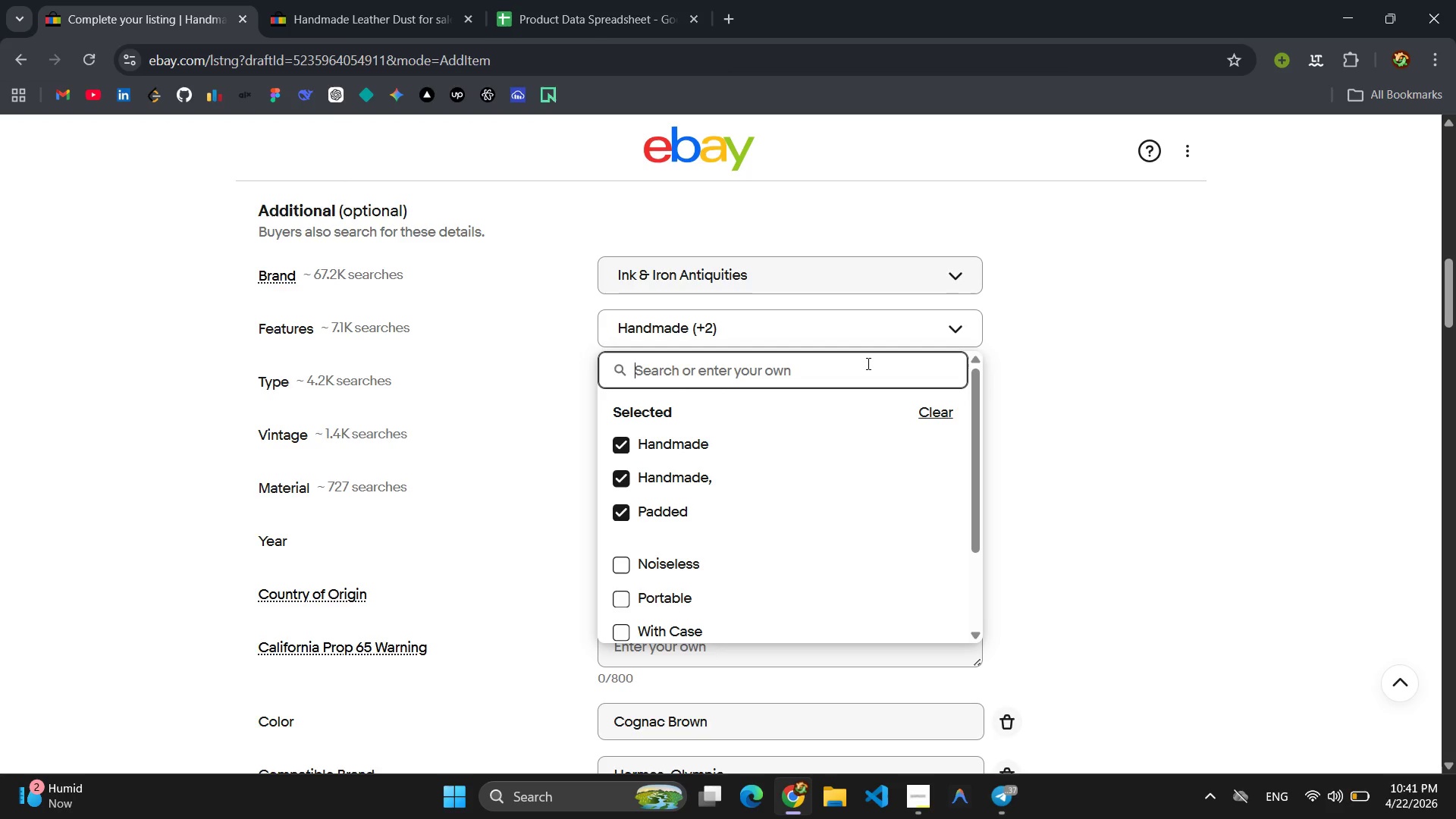 
type(Drawstring Closure)
 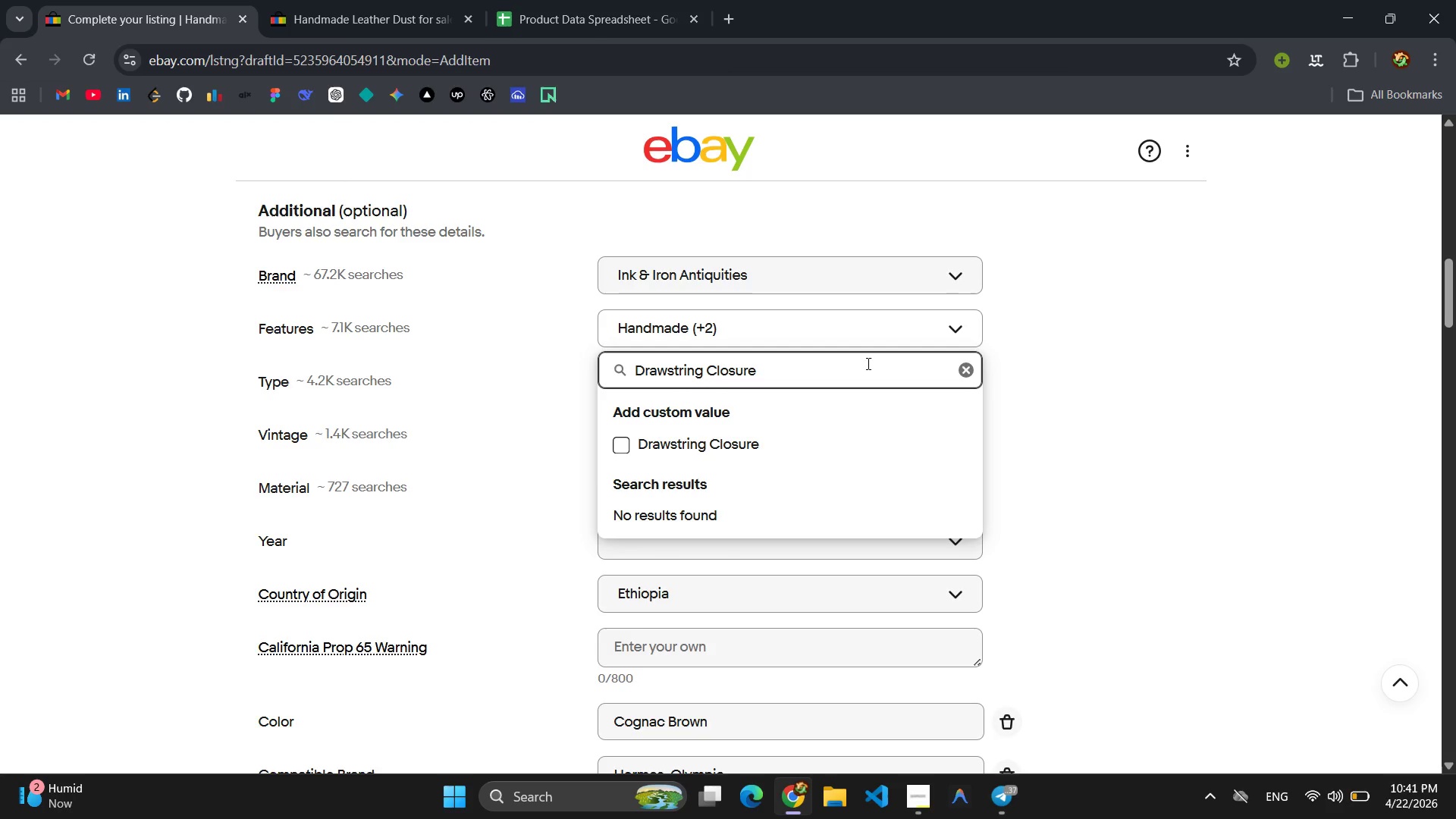 
key(Enter)
 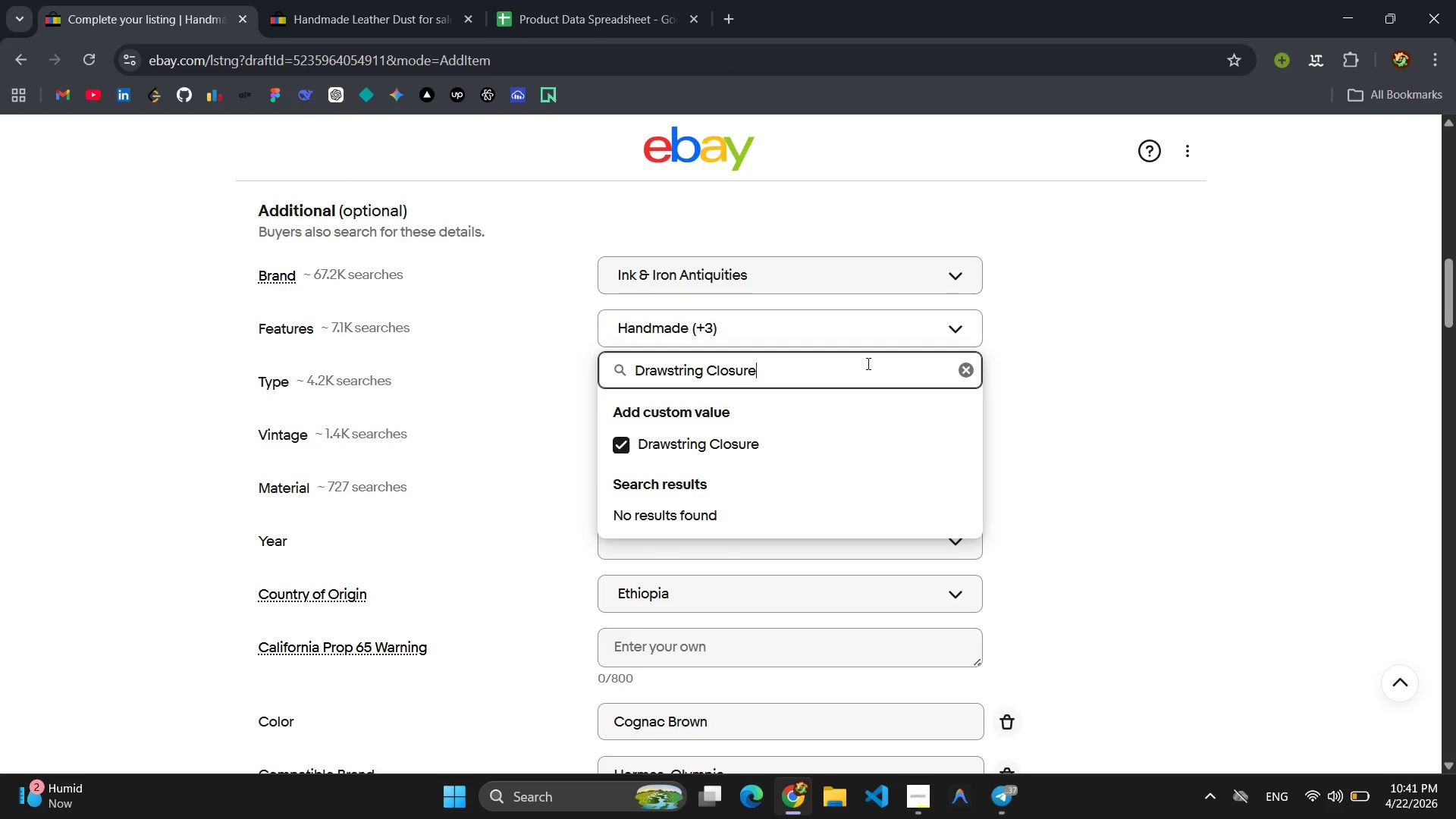 
hold_key(key=Backspace, duration=1.36)
 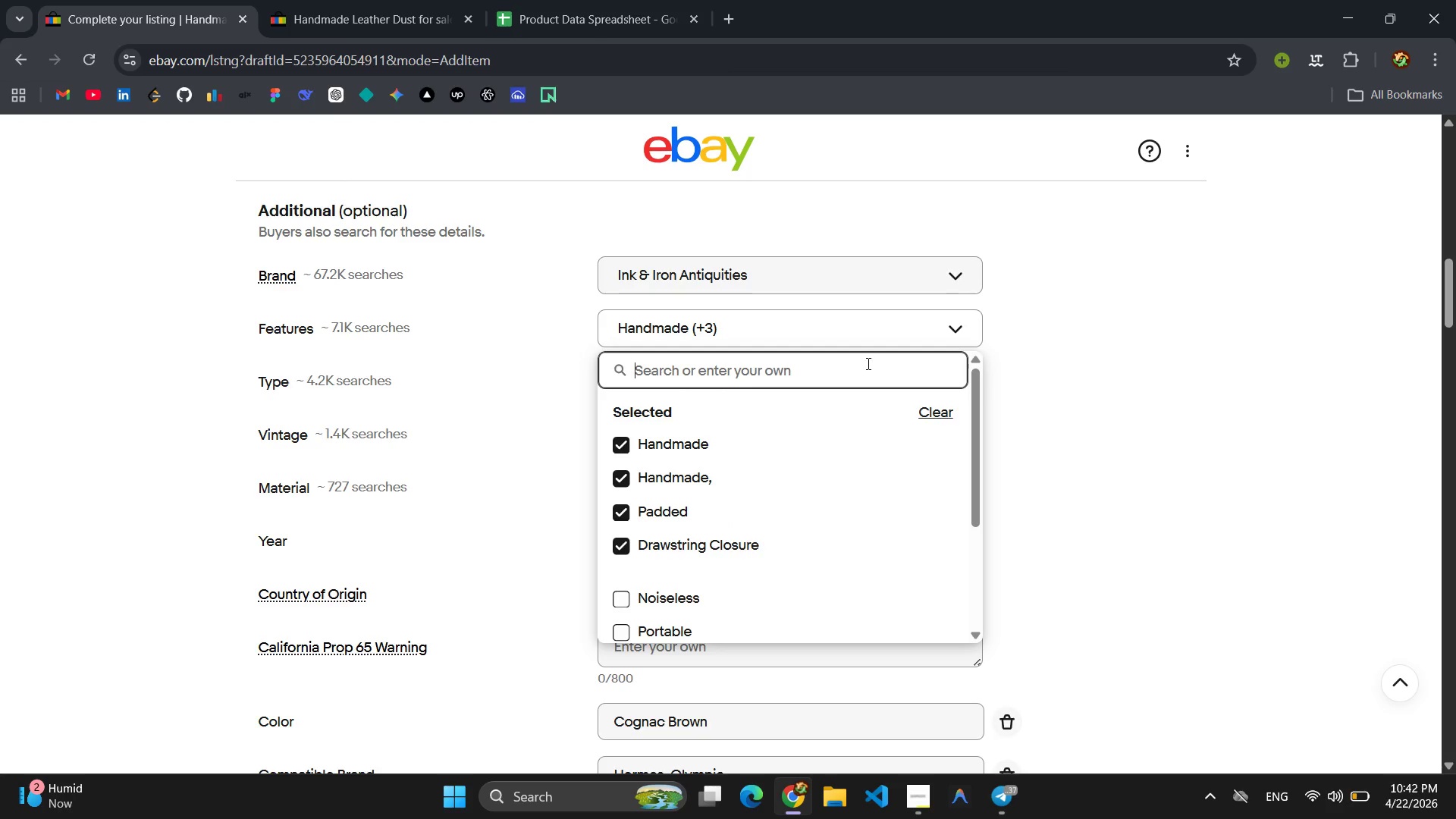 
type(Brass Agles)
key(Backspace)
type(ts)
 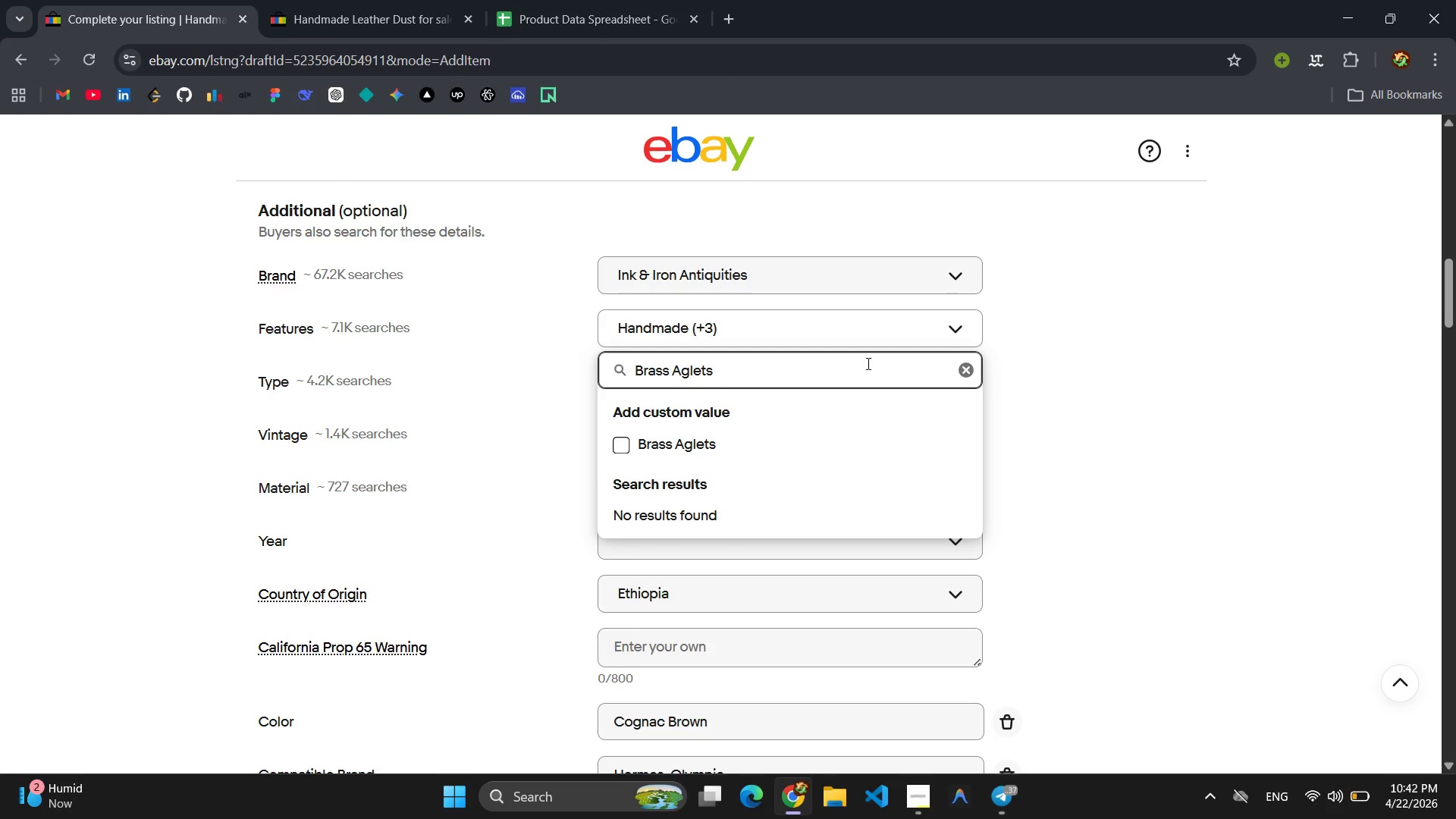 
key(Enter)
 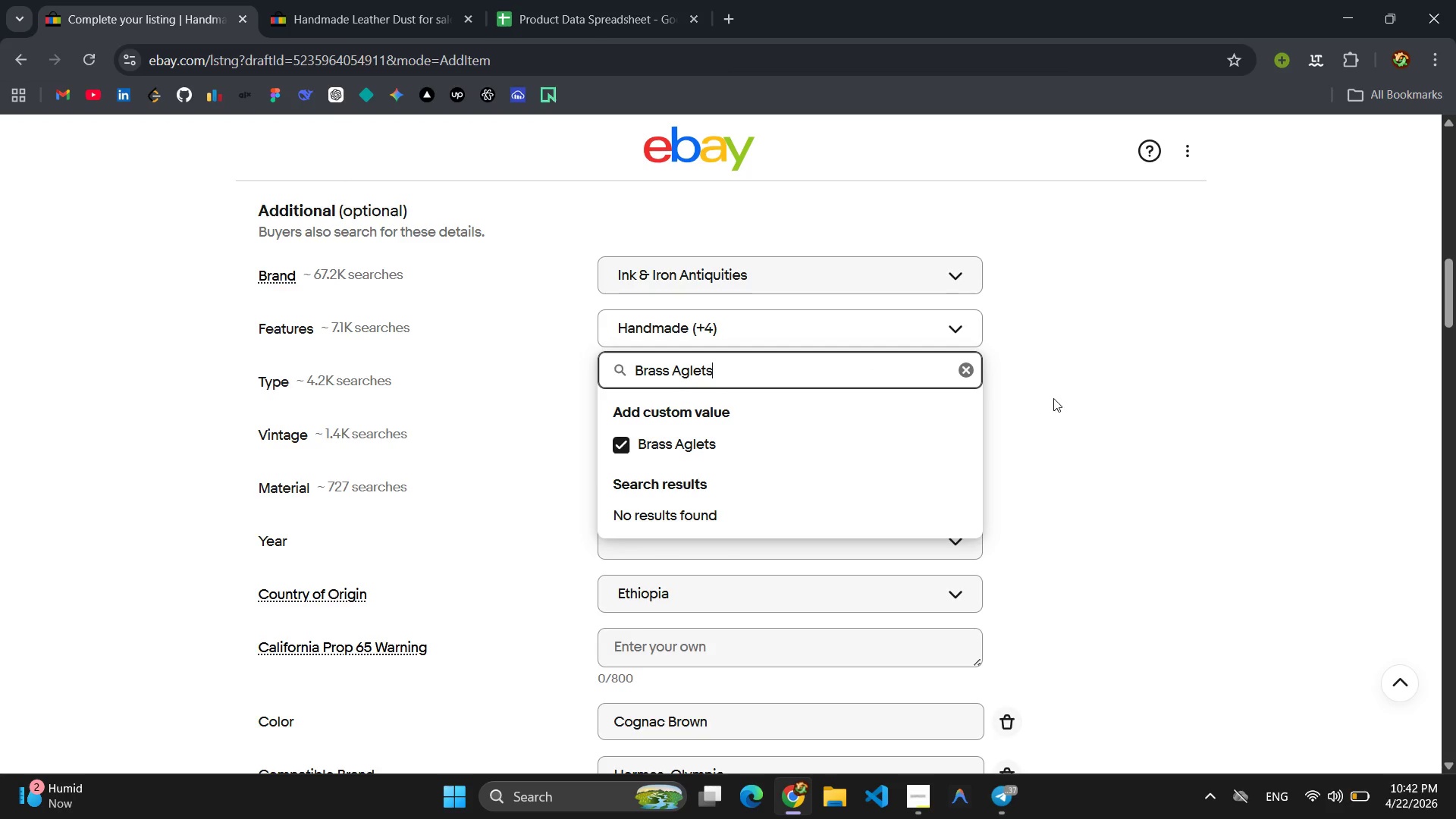 
left_click([1080, 404])
 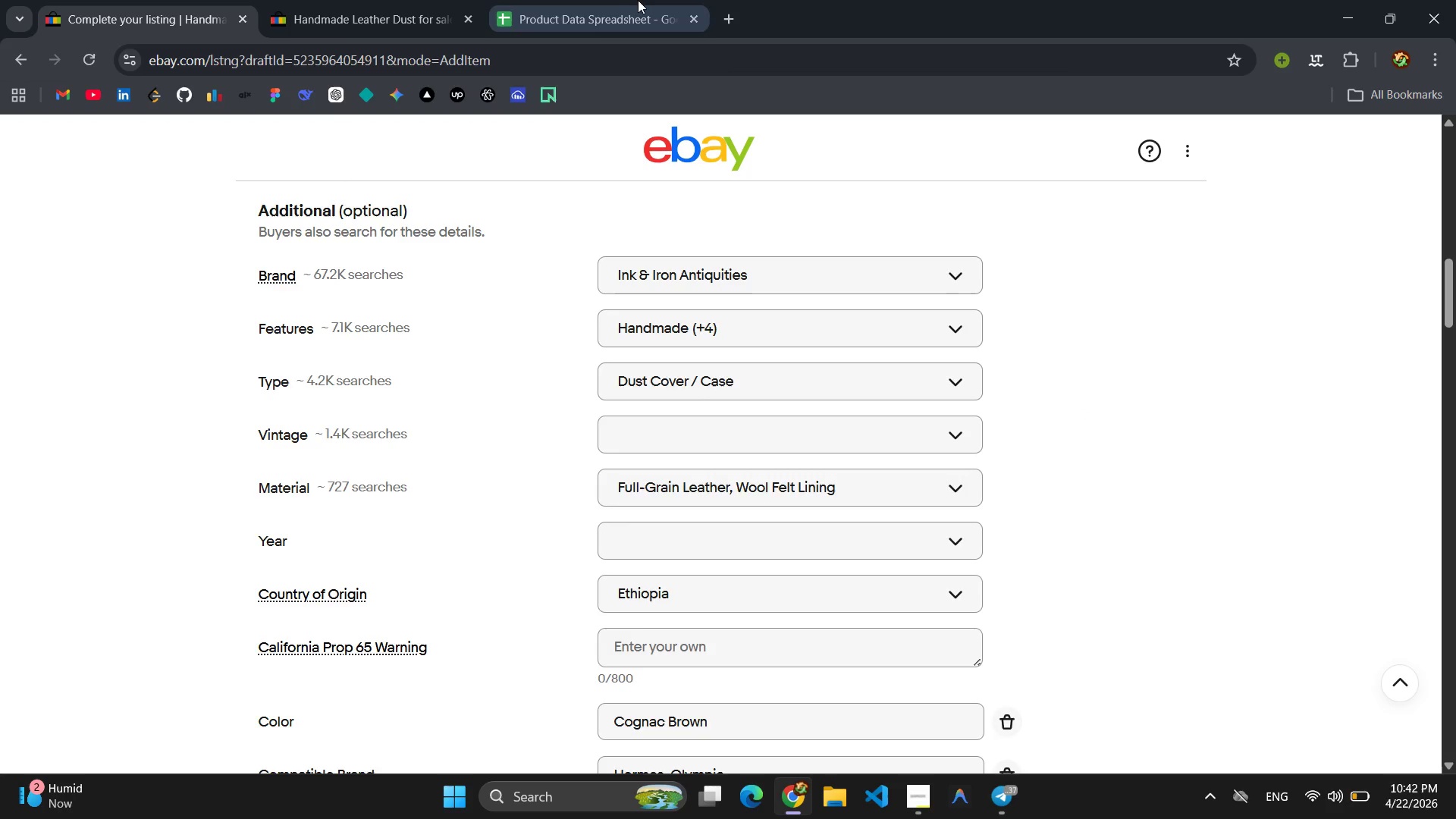 
left_click([618, 1])
 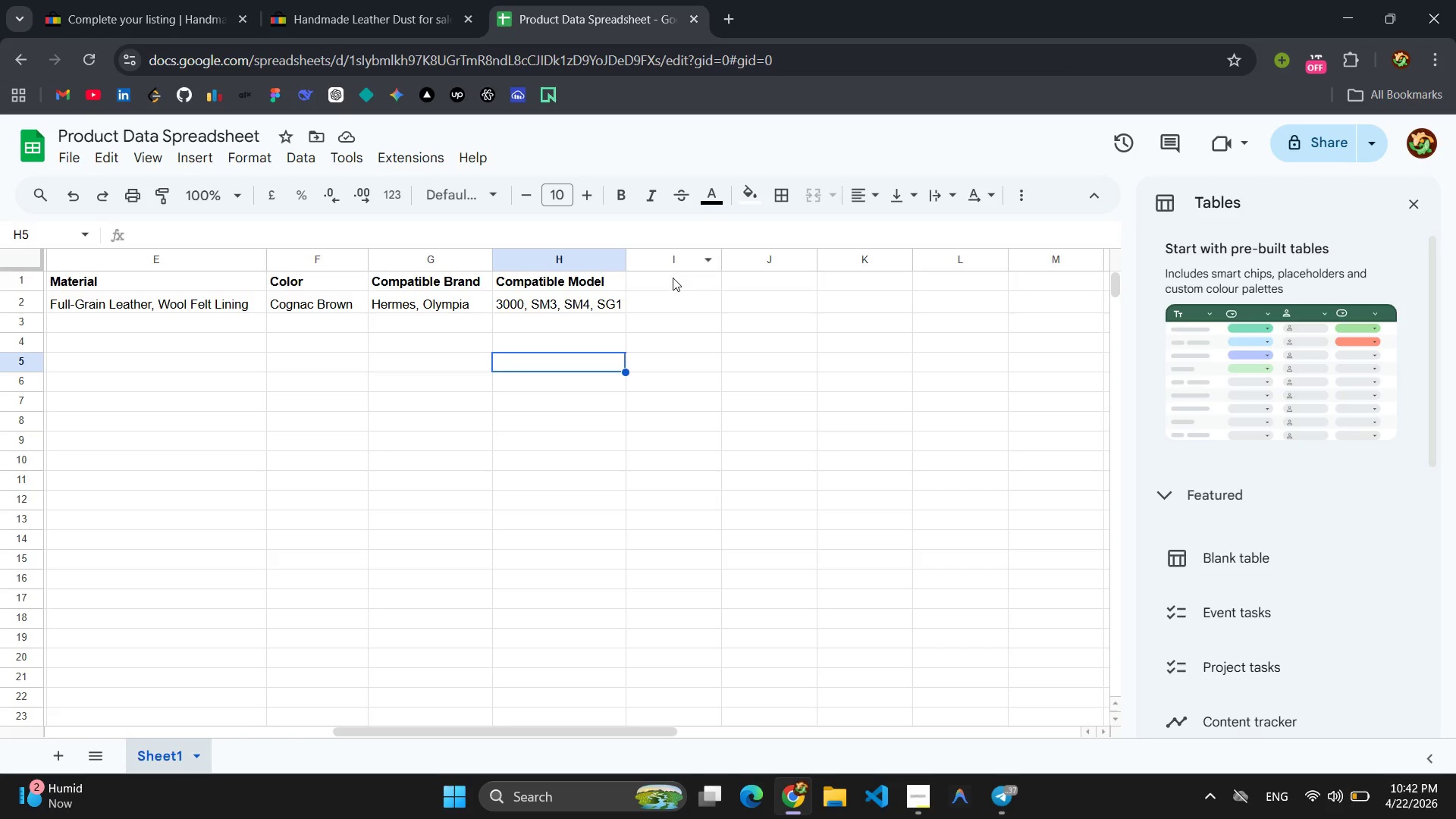 
left_click([671, 279])
 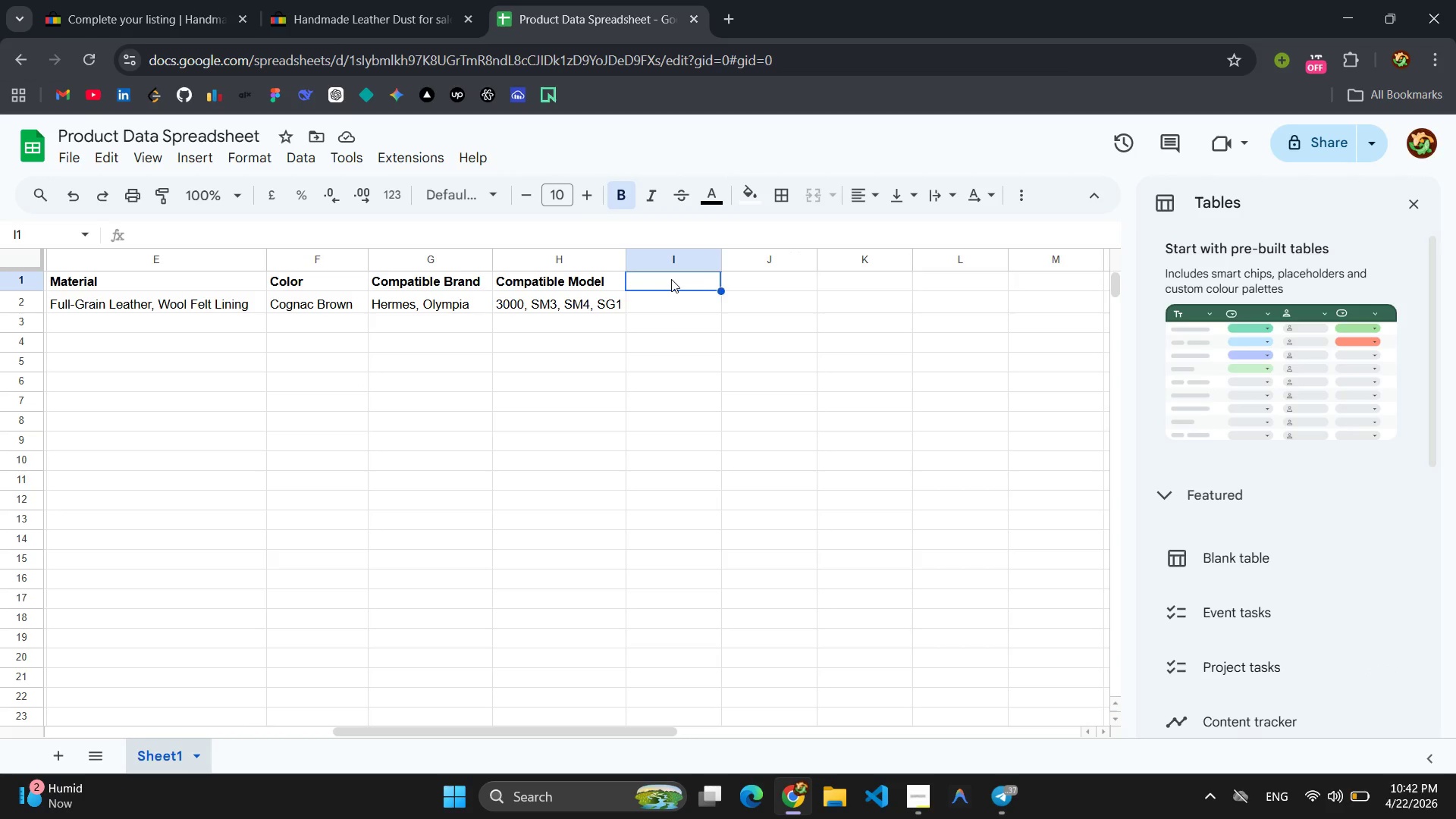 
type(FEATURES )
 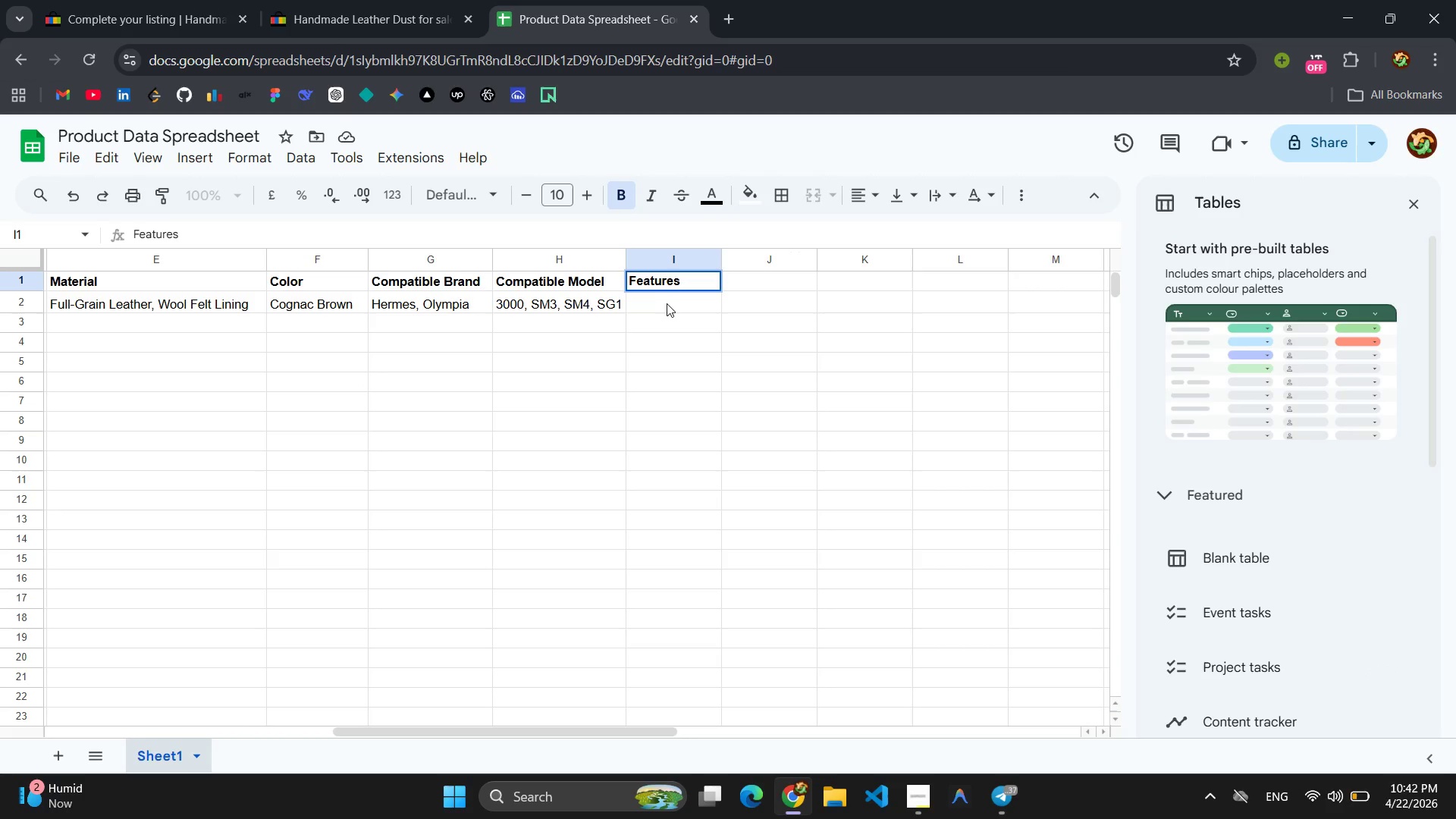 
left_click([664, 308])
 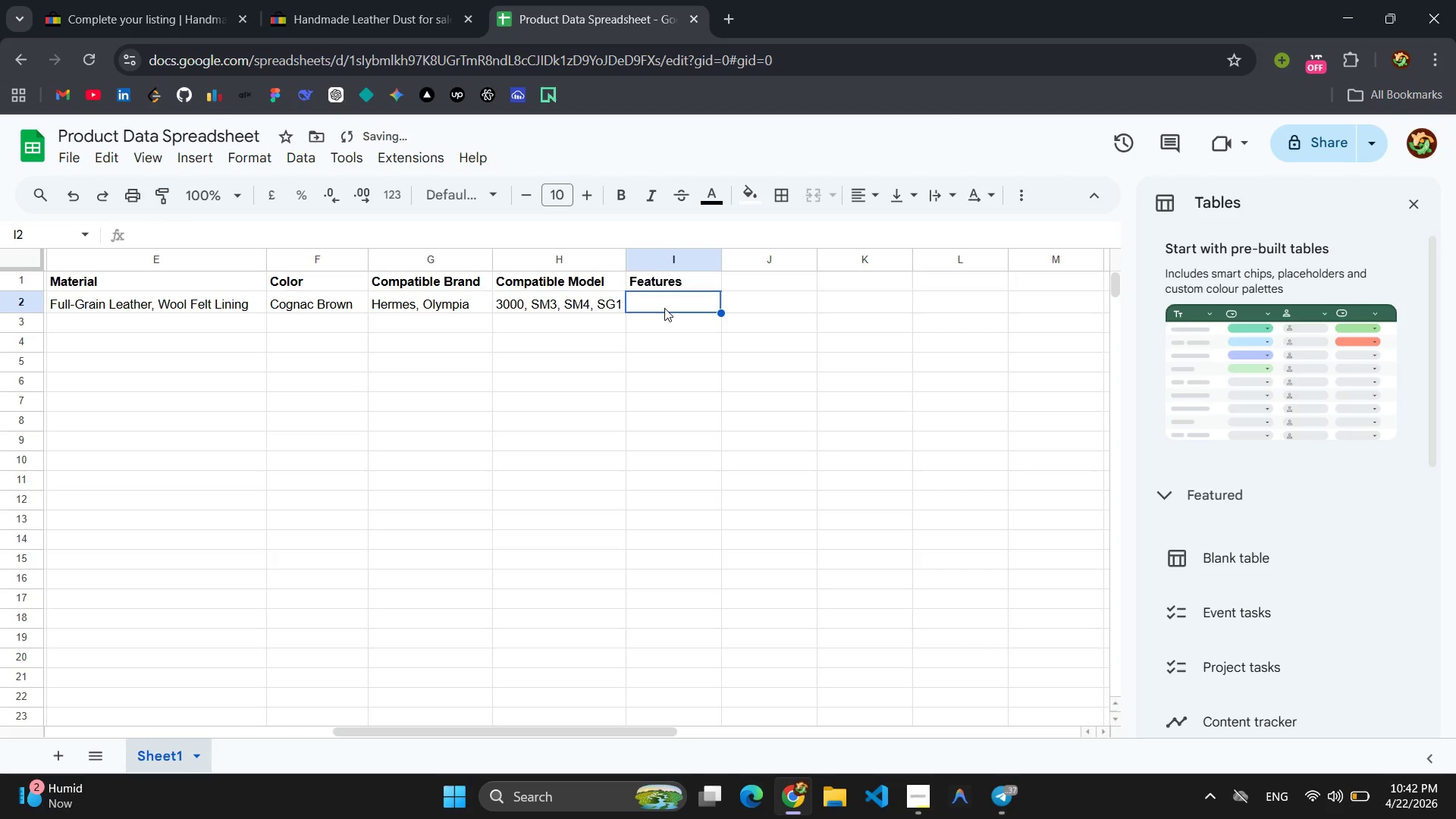 
type(Handmade, Padded )
key(Backspace)
type(, Drw)
key(Backspace)
type(awstring Clous)
key(Backspace)
key(Backspace)
type(sure, Brass Aglets)
 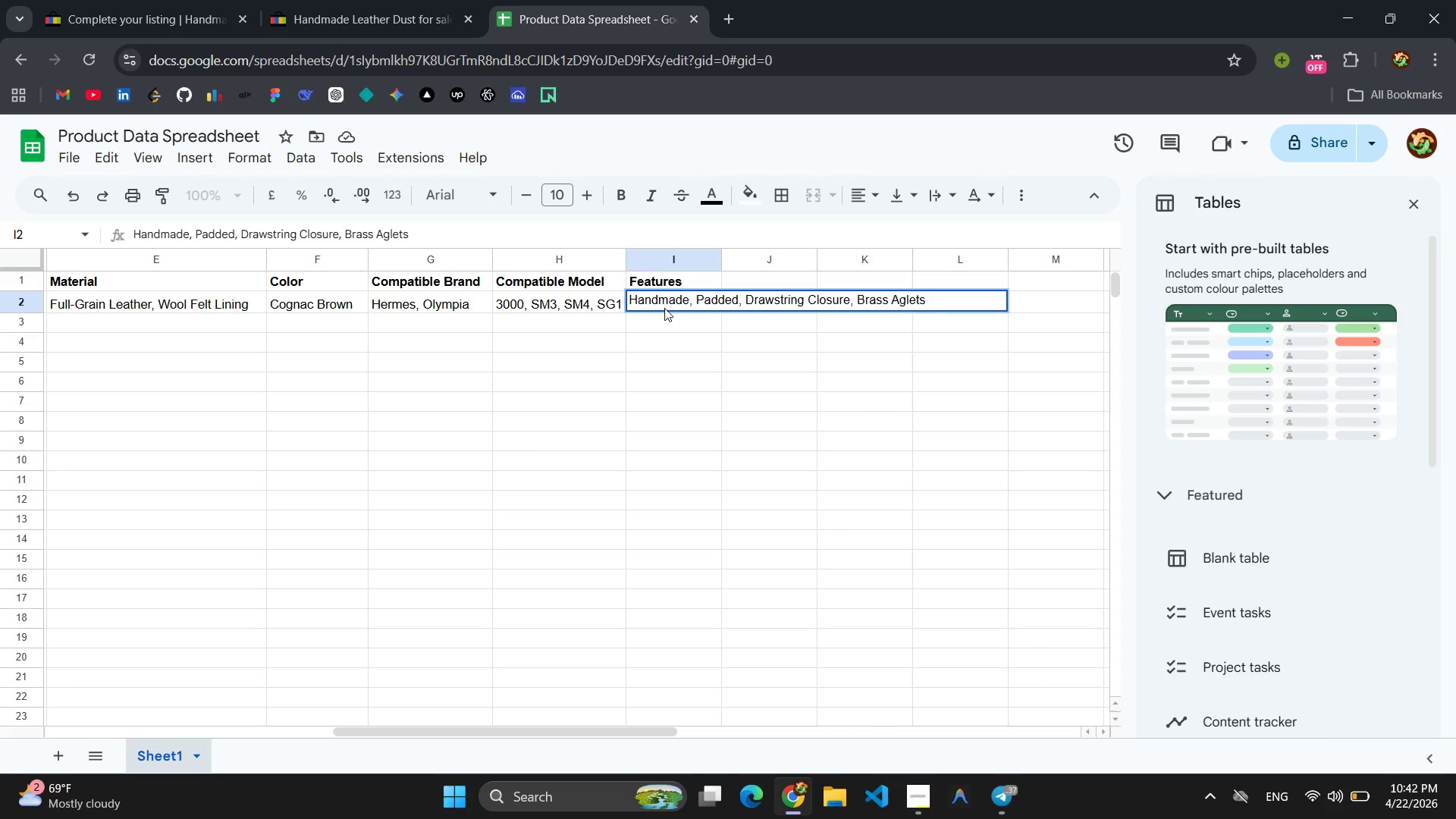 
left_click_drag(start_coordinate=[723, 256], to_coordinate=[996, 226])
 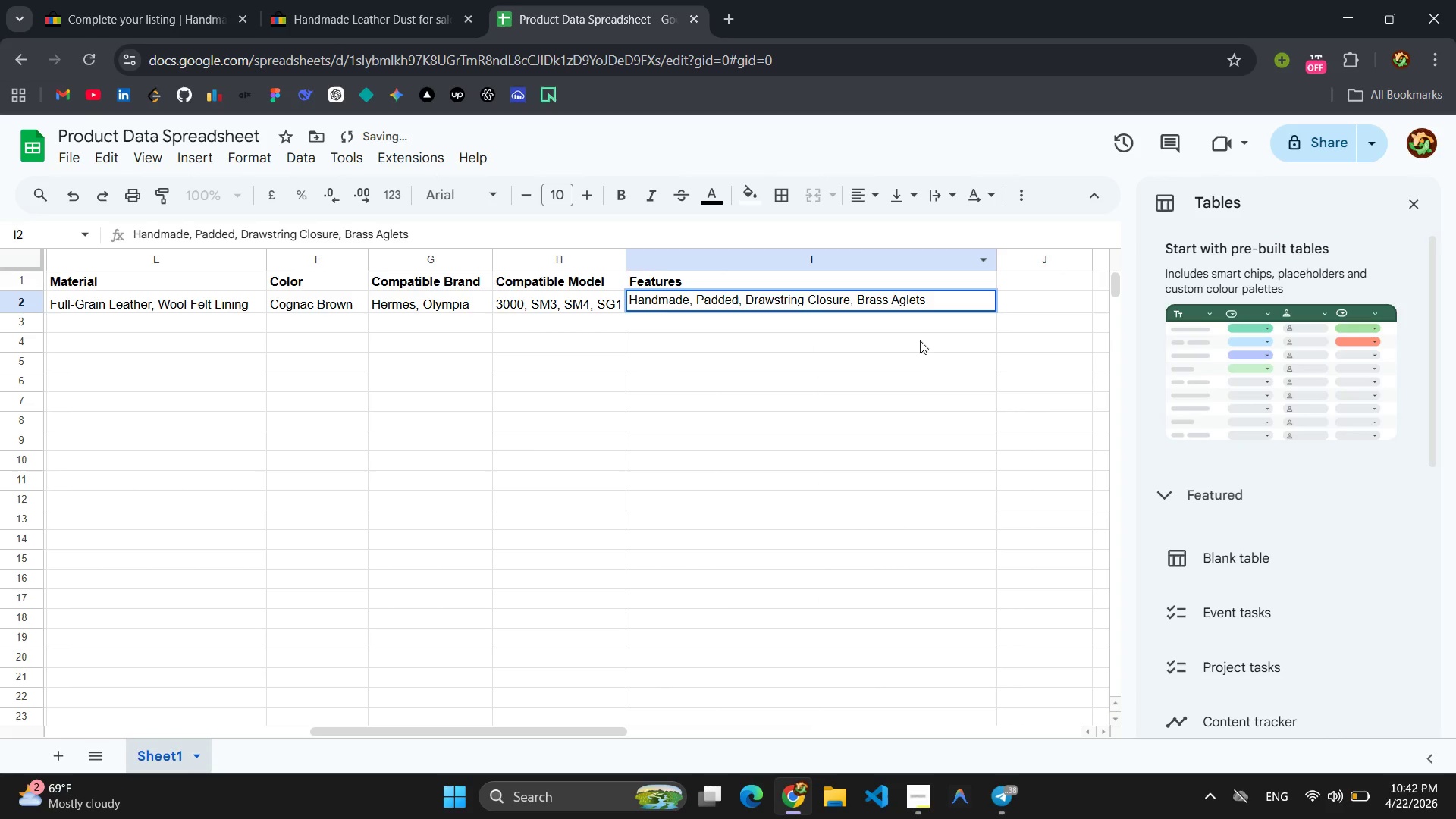 
left_click([907, 365])
 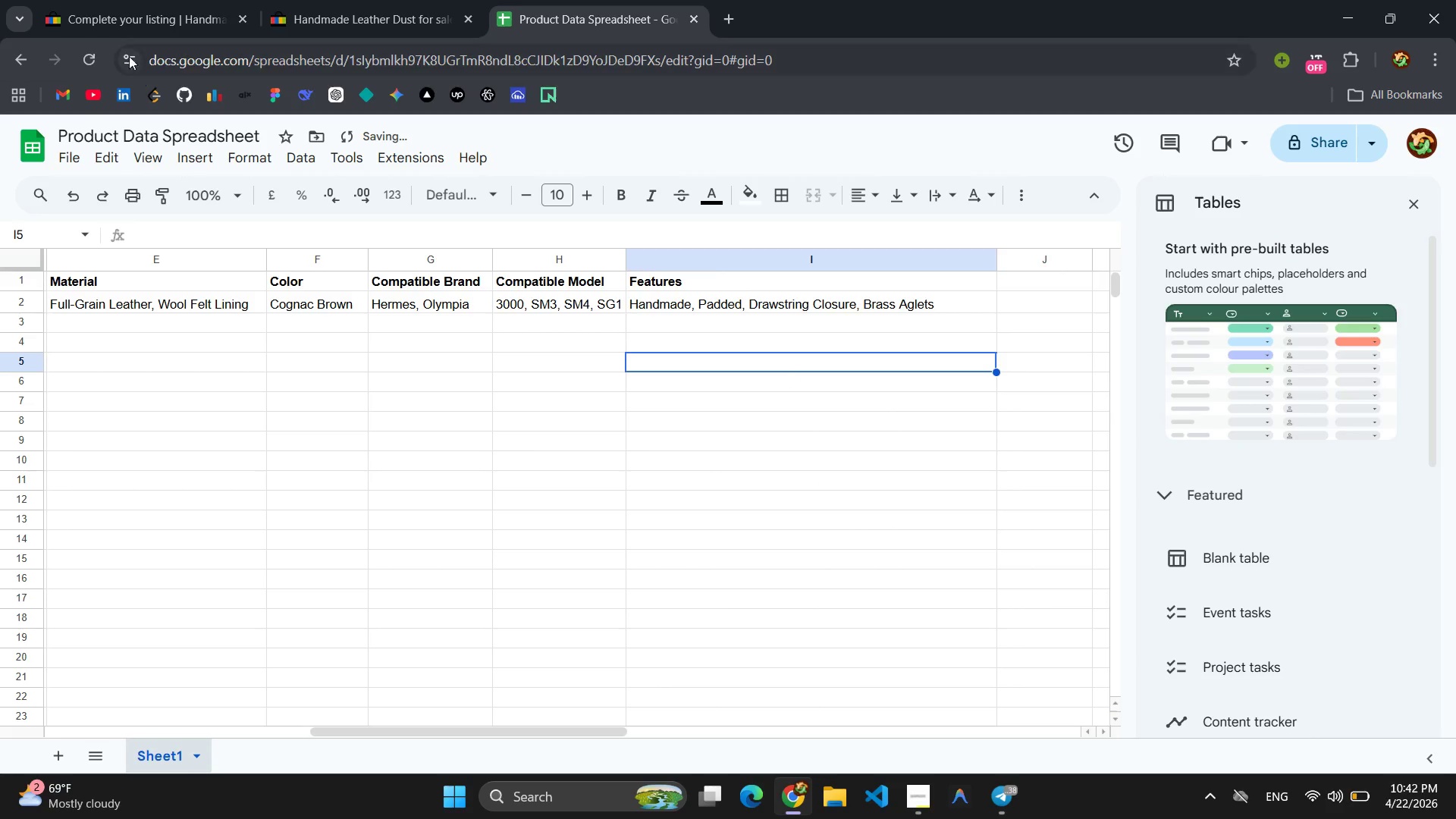 
left_click([142, 11])
 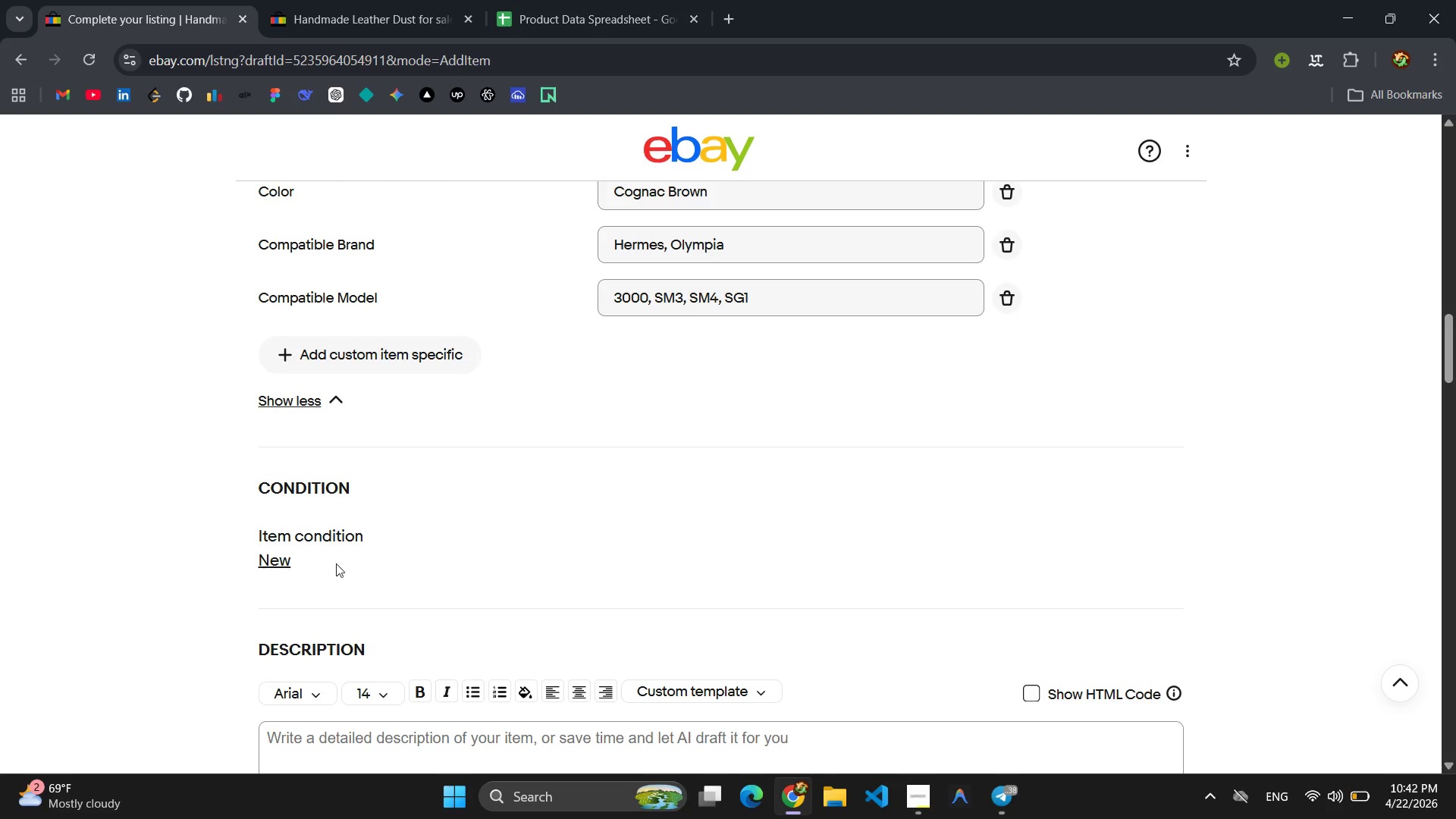 
wait(6.58)
 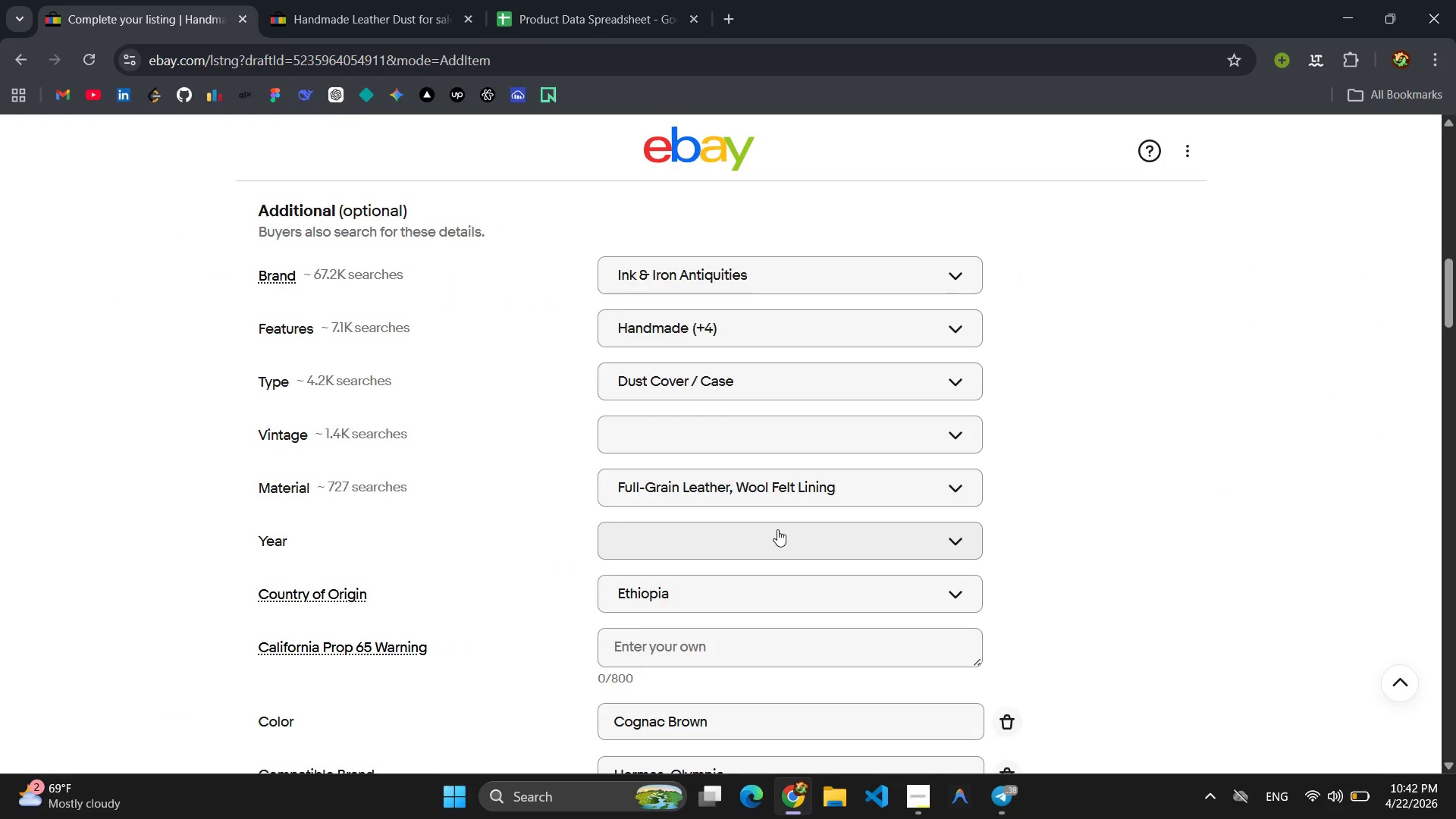 
left_click([282, 560])
 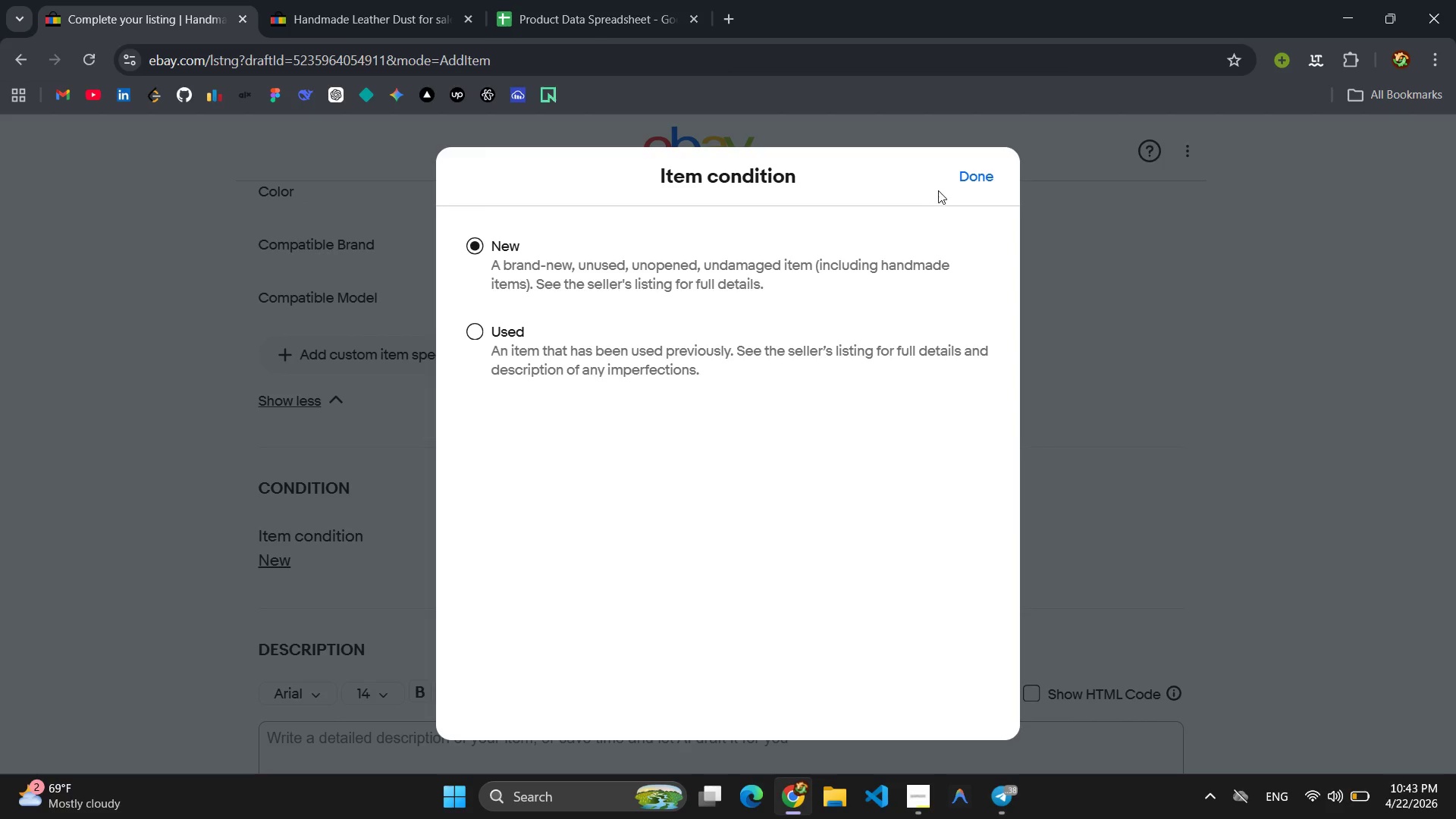 
left_click([965, 183])
 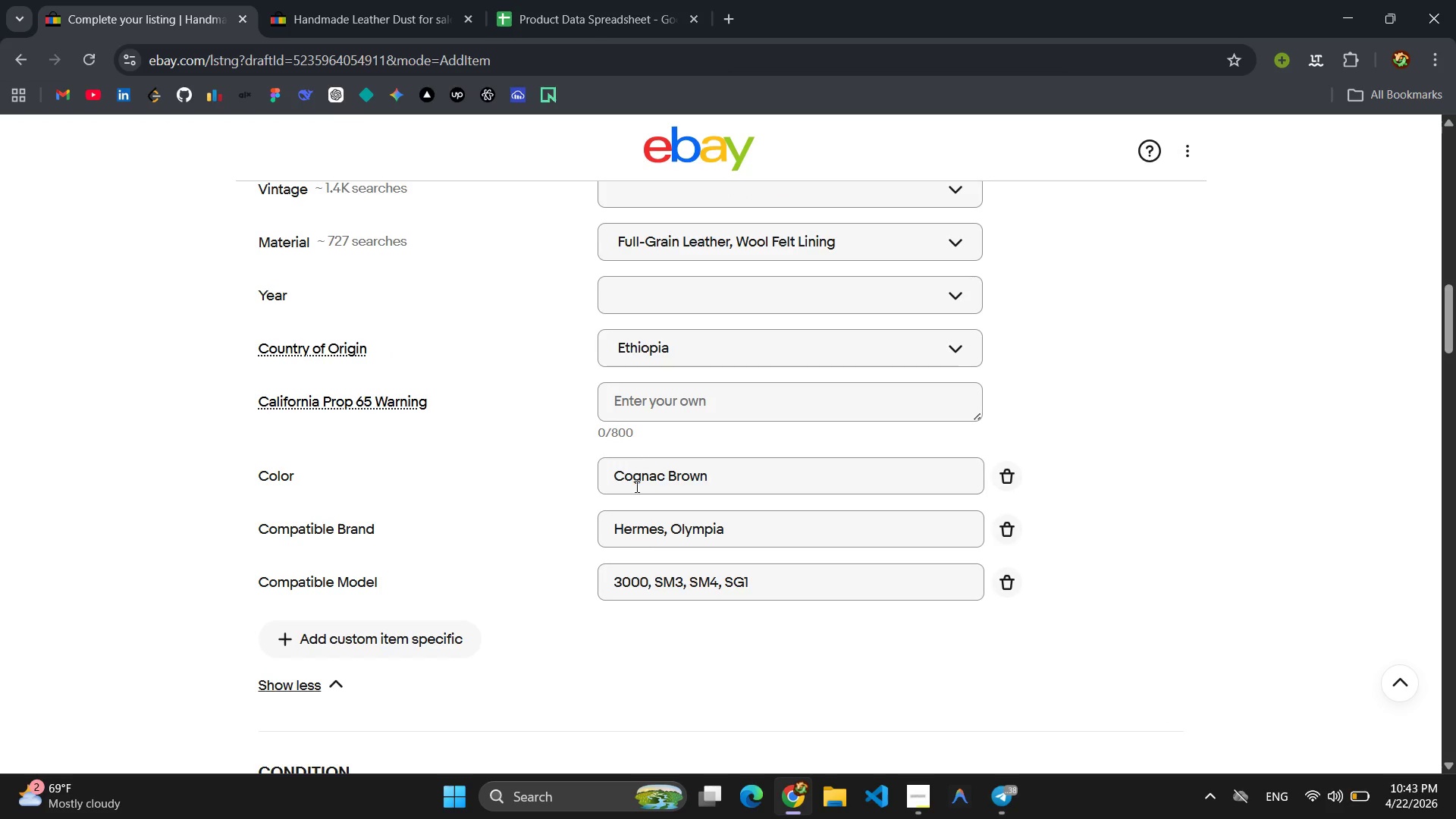 
left_click([411, 639])
 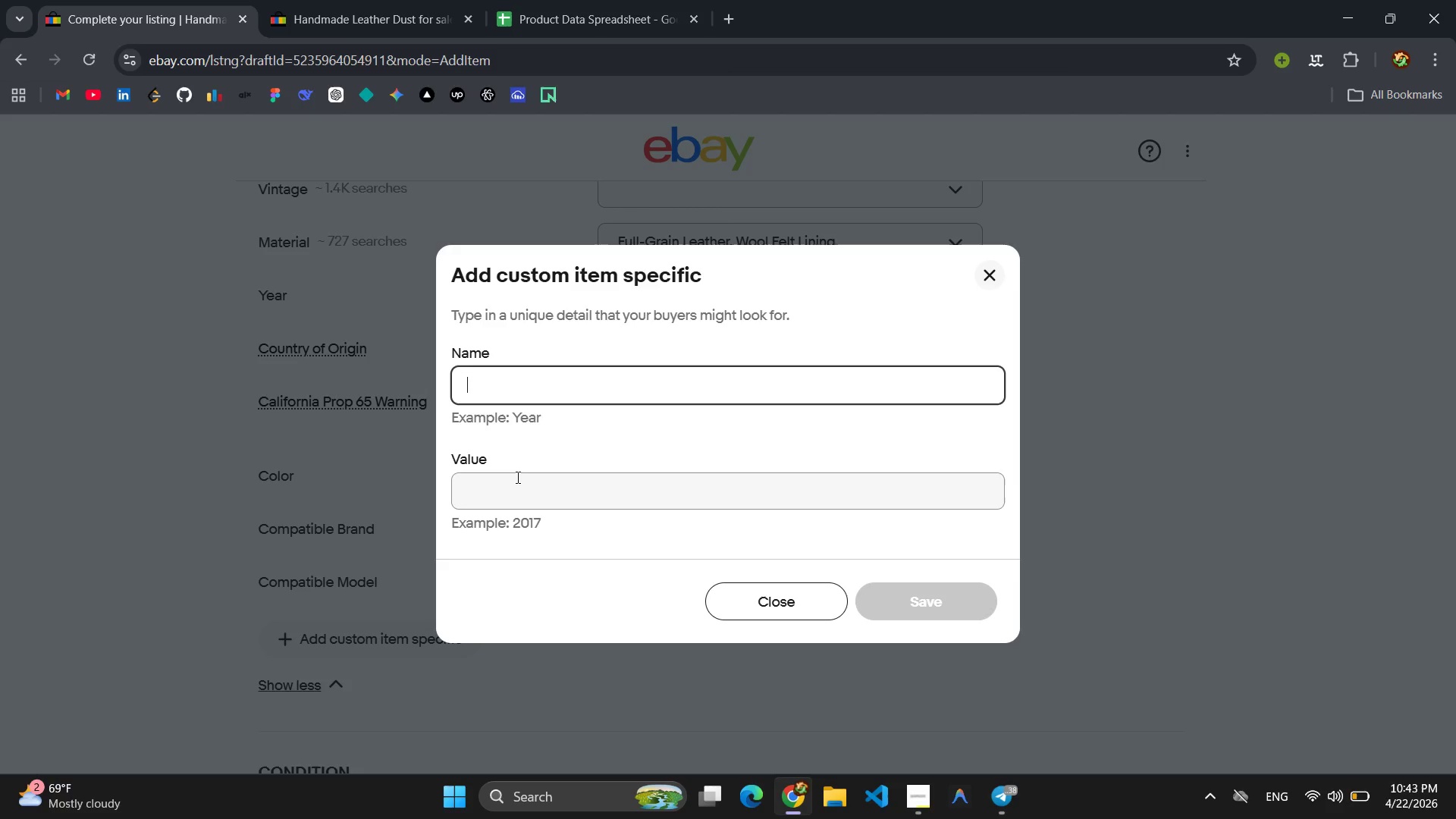 
type(Cond)
 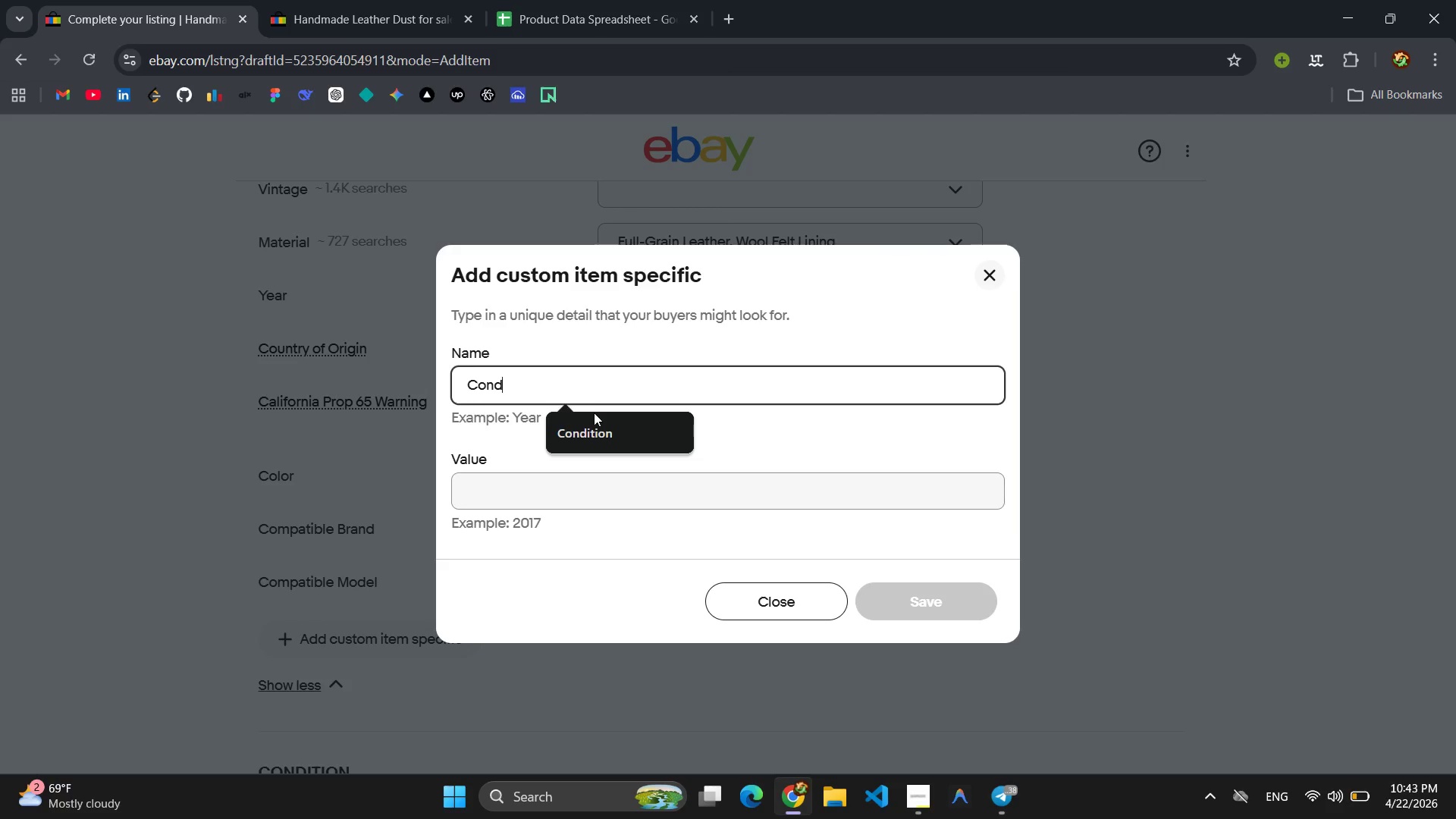 
left_click([588, 433])
 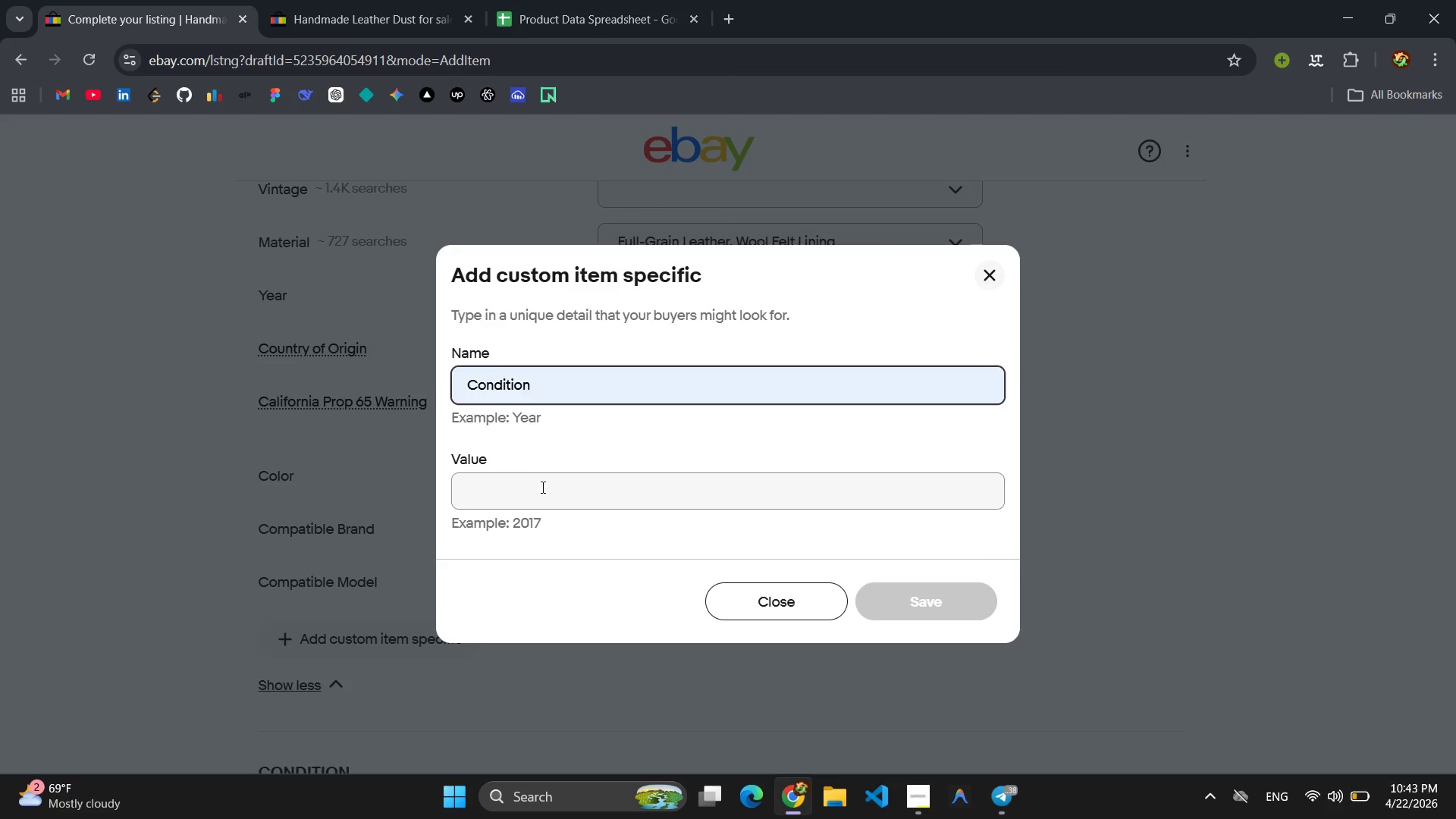 
left_click([541, 487])
 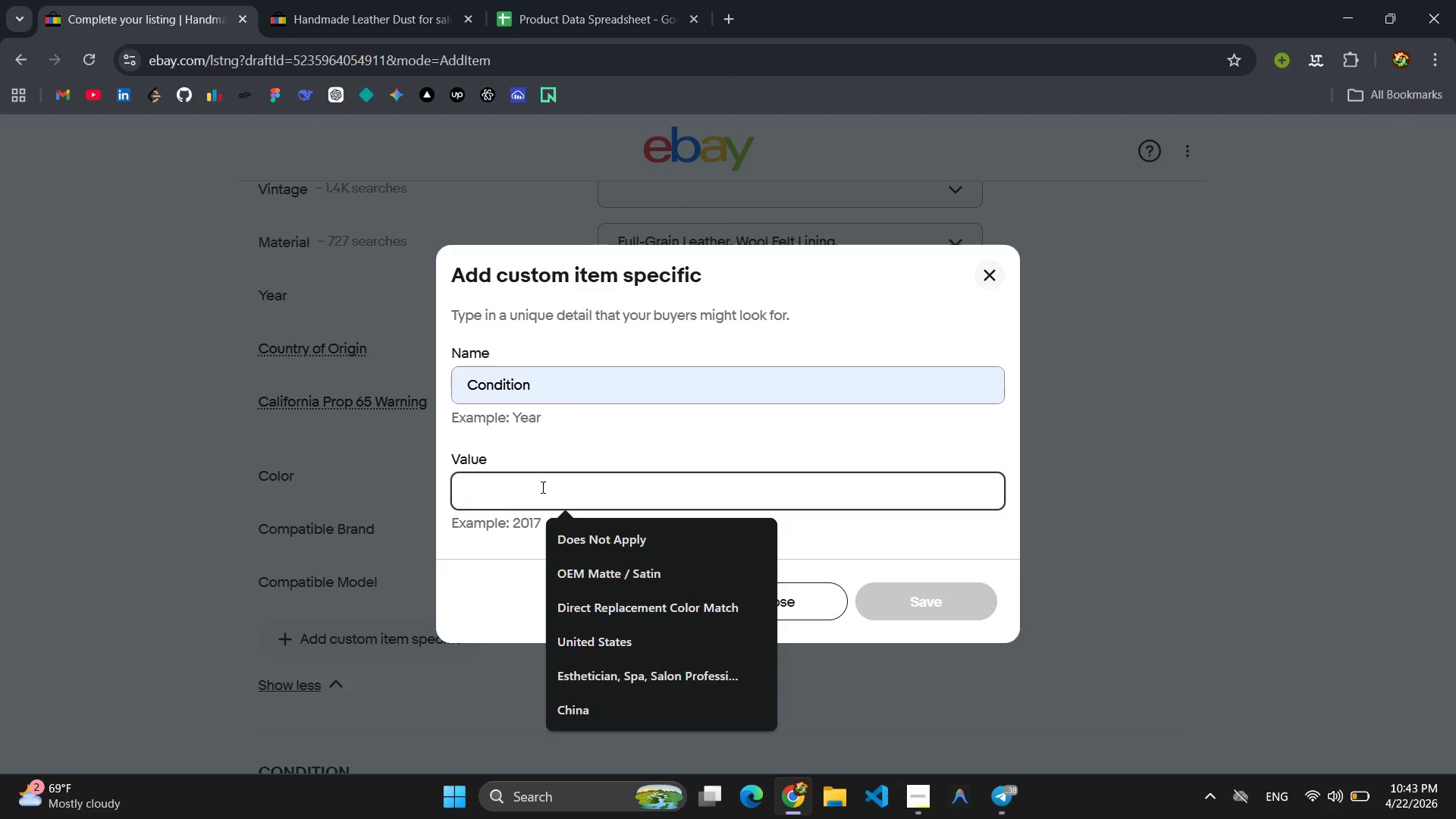 
type(New, HandC)
key(Backspace)
type(crafted )
 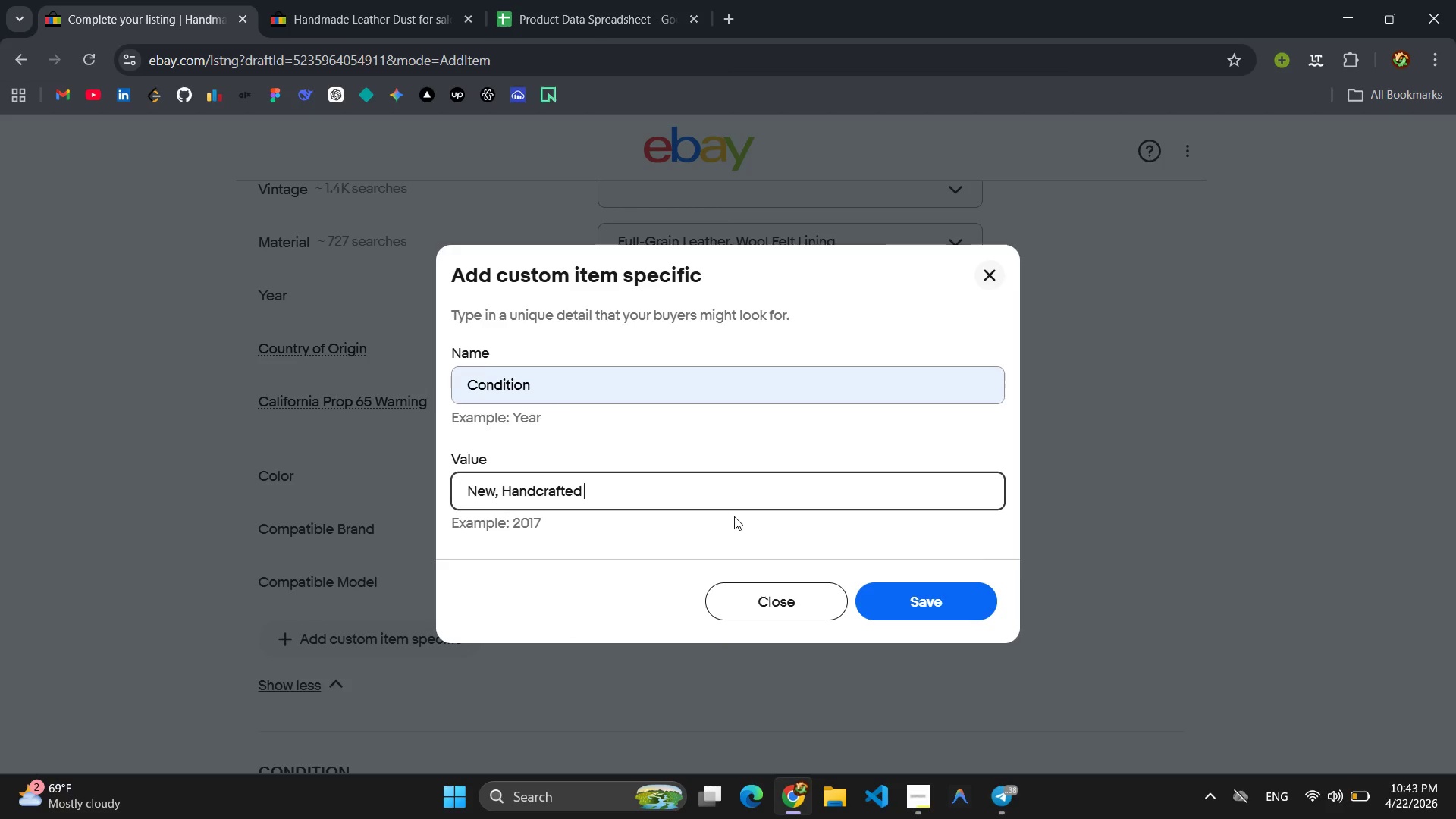 
key(Enter)
 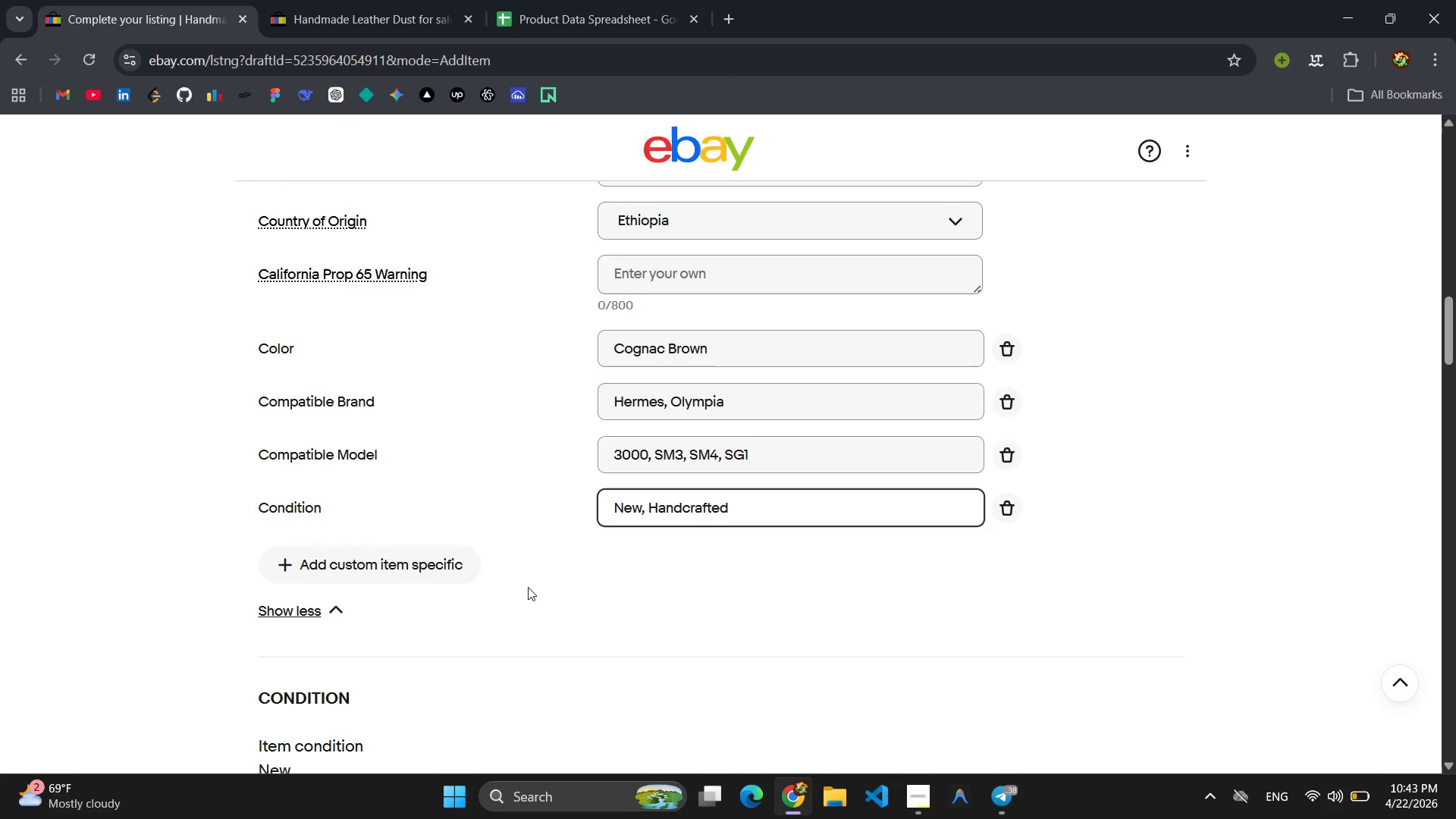 
left_click([422, 558])
 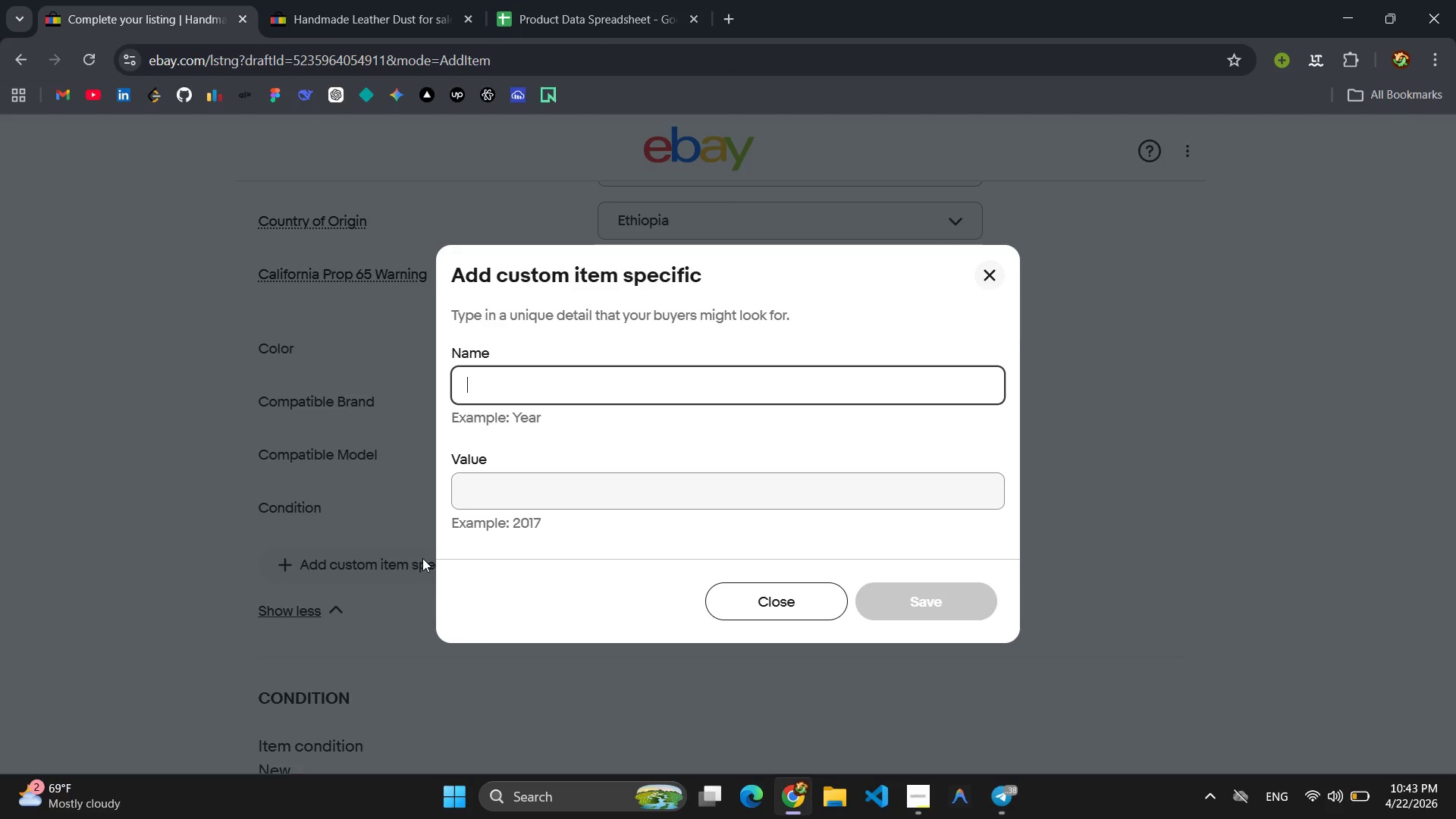 
type(MPN)
 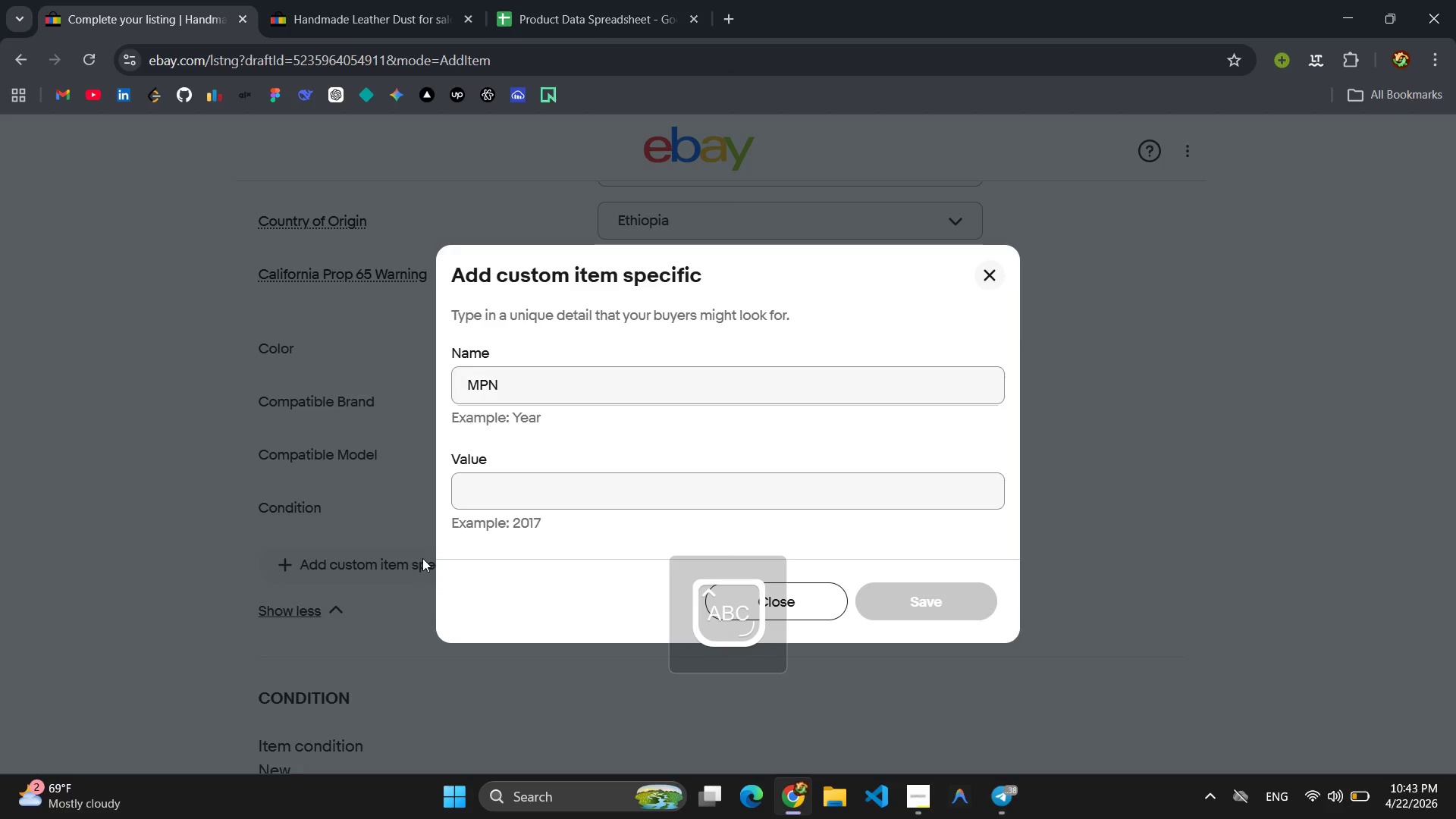 
key(Enter)
 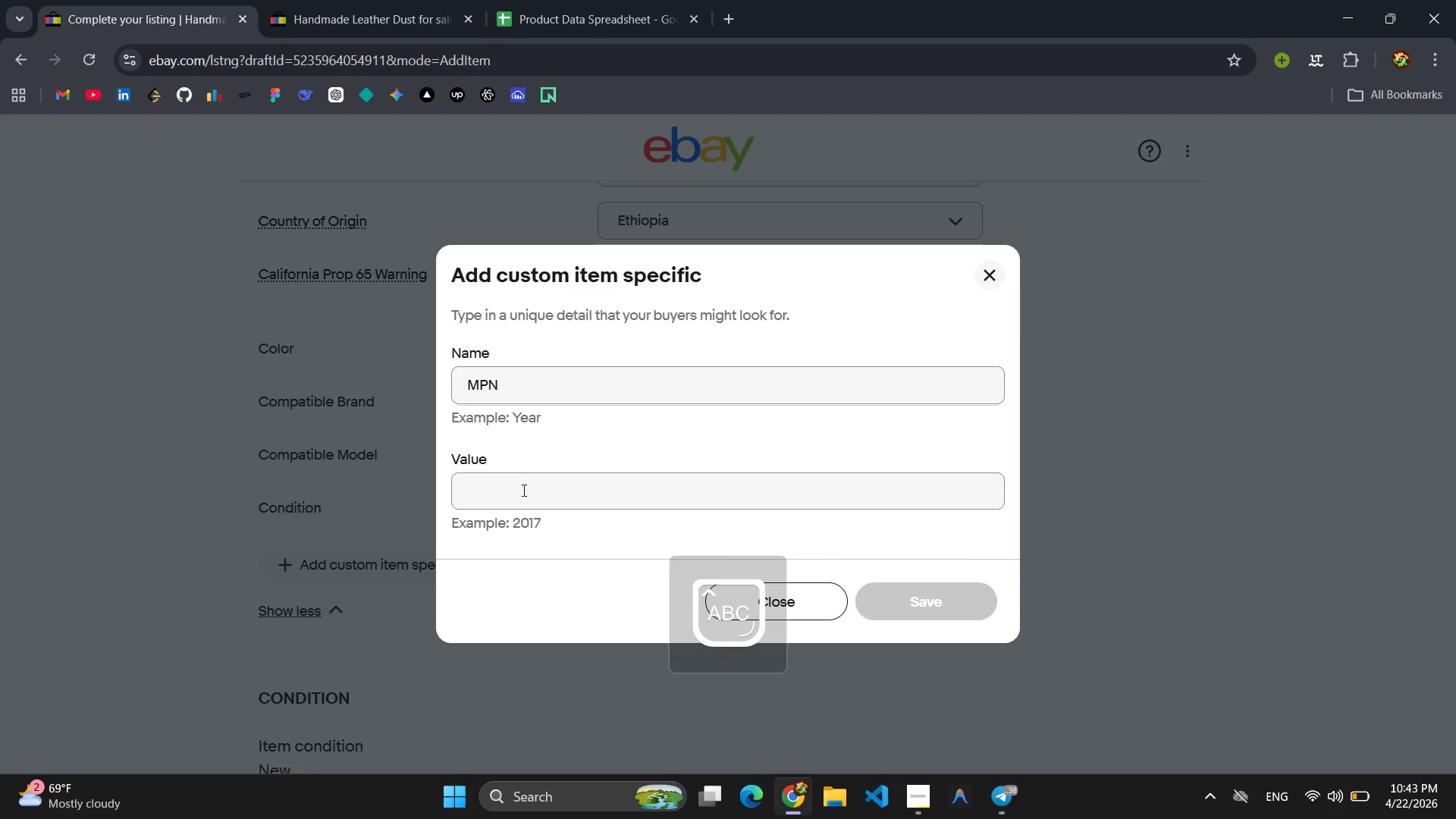 
left_click([522, 491])
 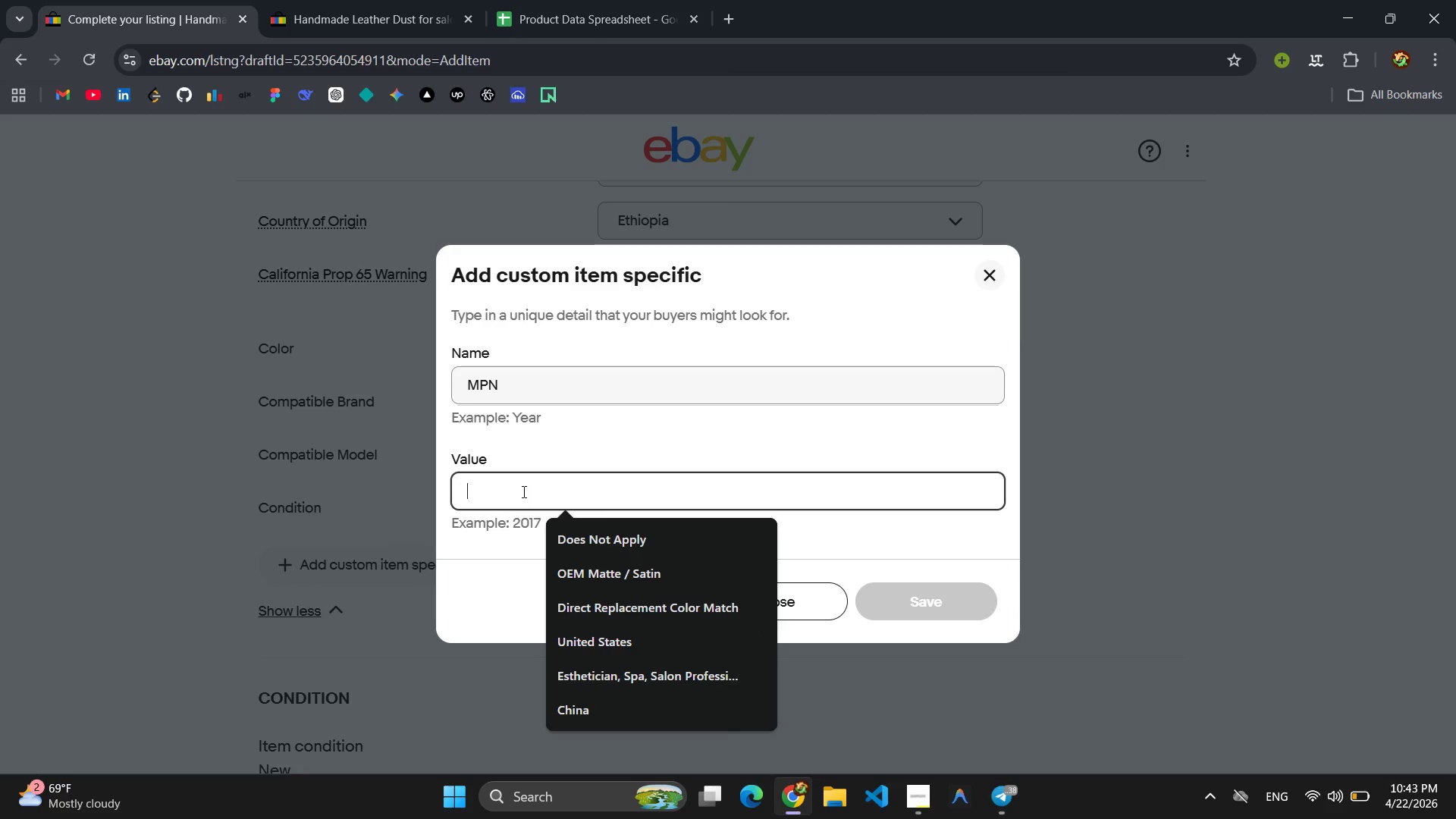 
type(II)
key(Backspace)
key(Backspace)
type(IIl)
key(Backspace)
key(Backspace)
key(Backspace)
type(LLA)
key(Backspace)
type(a-ldc-sp-1)
key(Backspace)
type(01)
 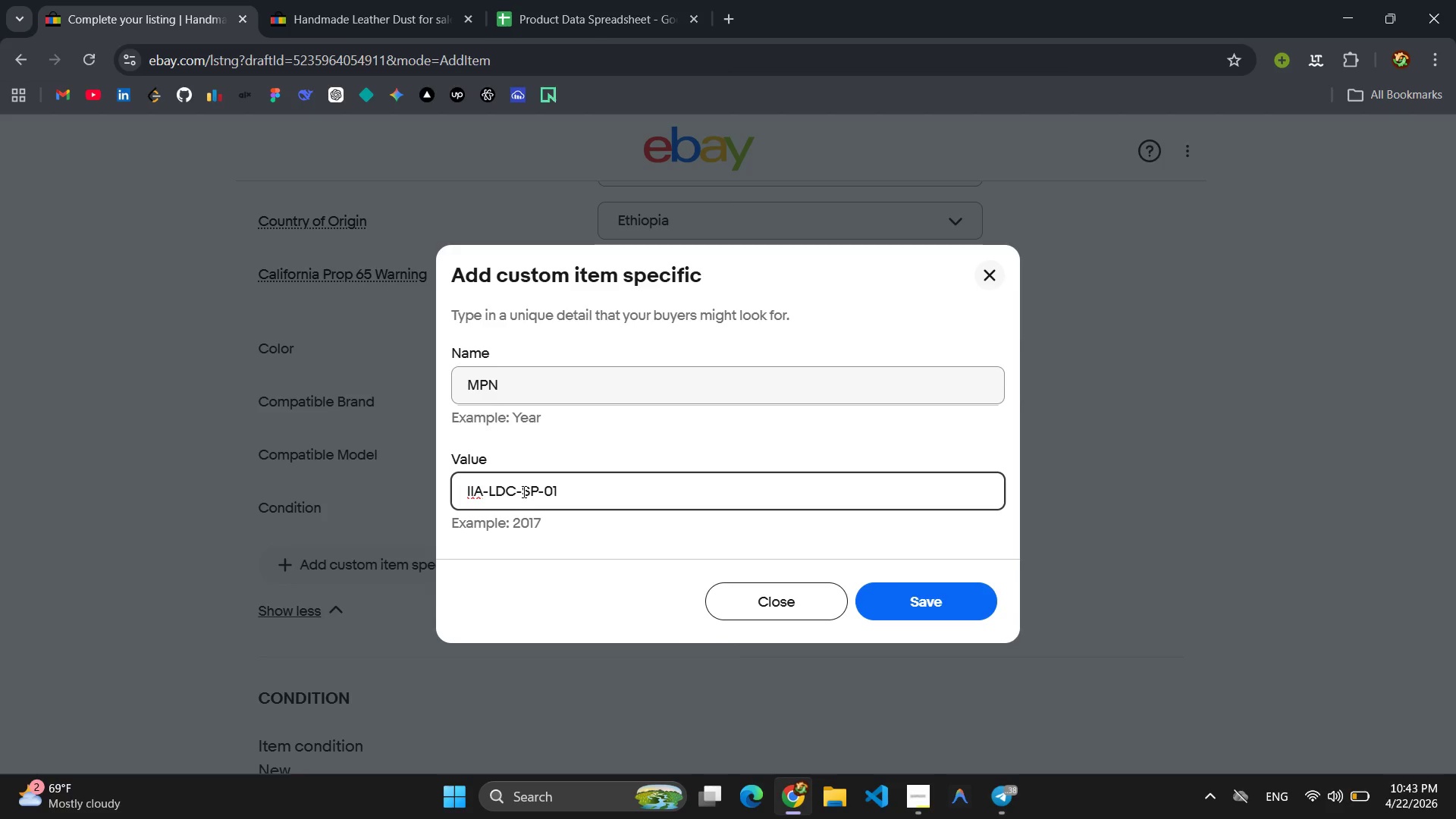 
key(Control+A)
 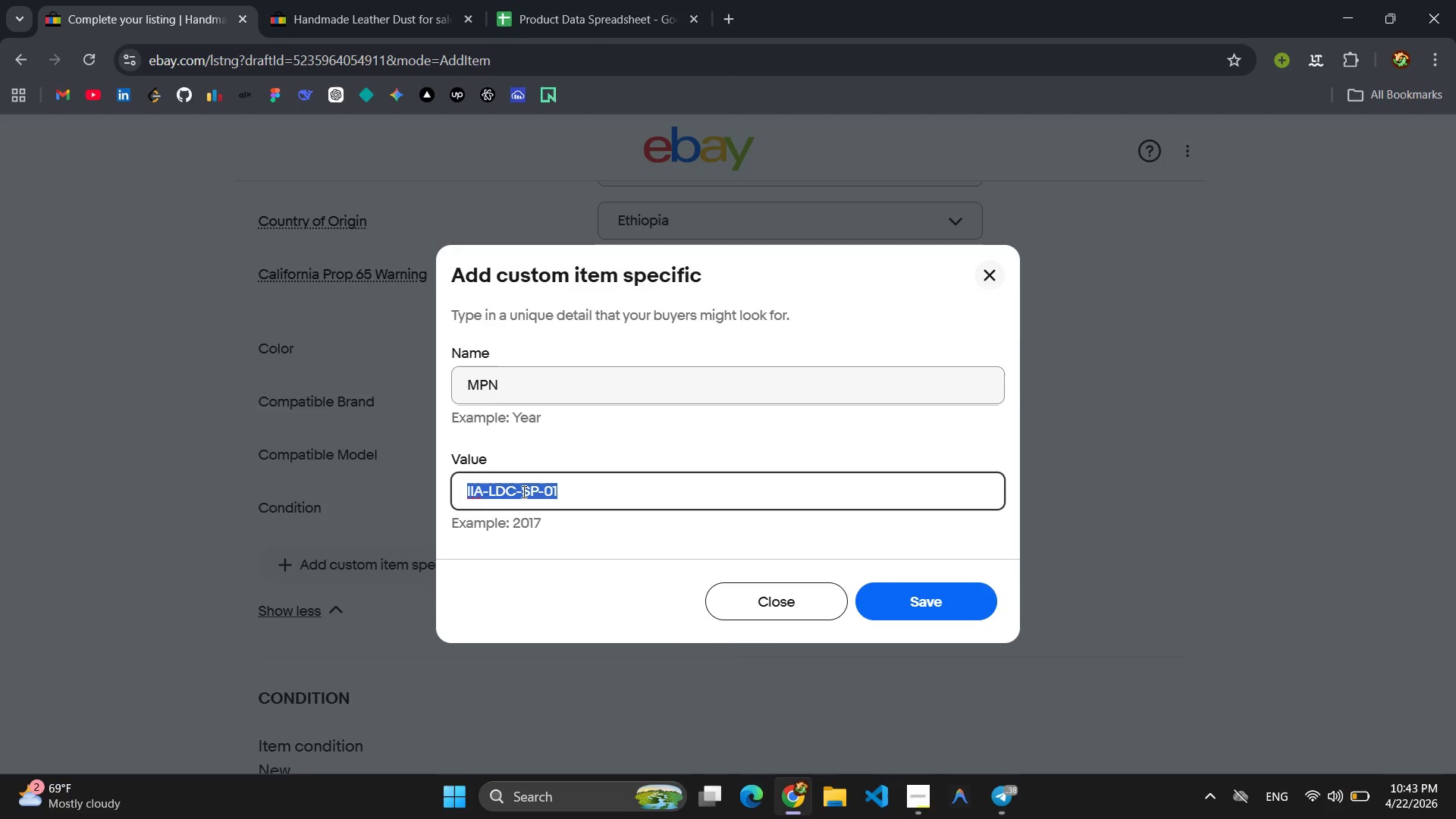 
key(Control+C)
 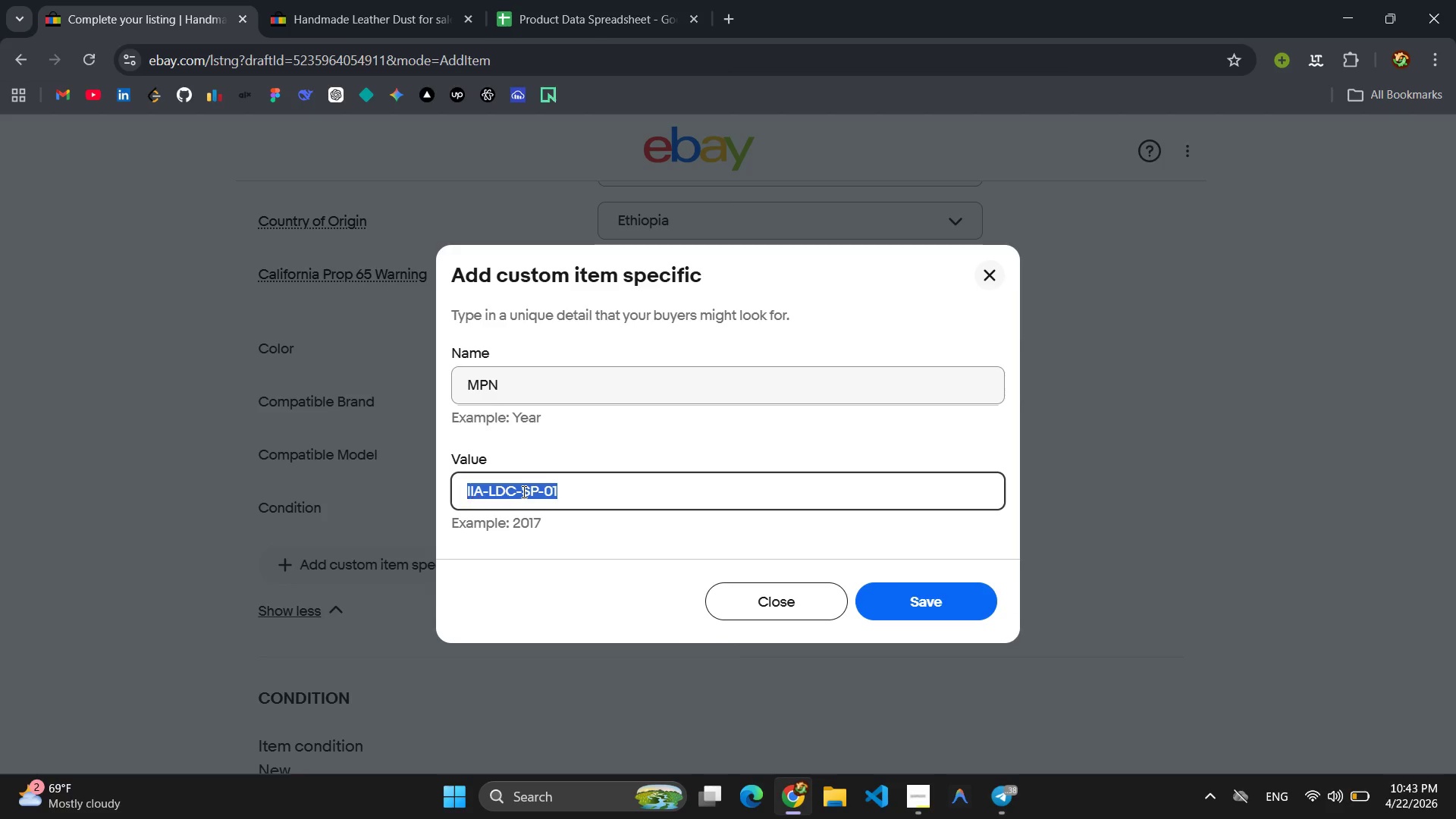 
key(Shift+ShiftLeft)
 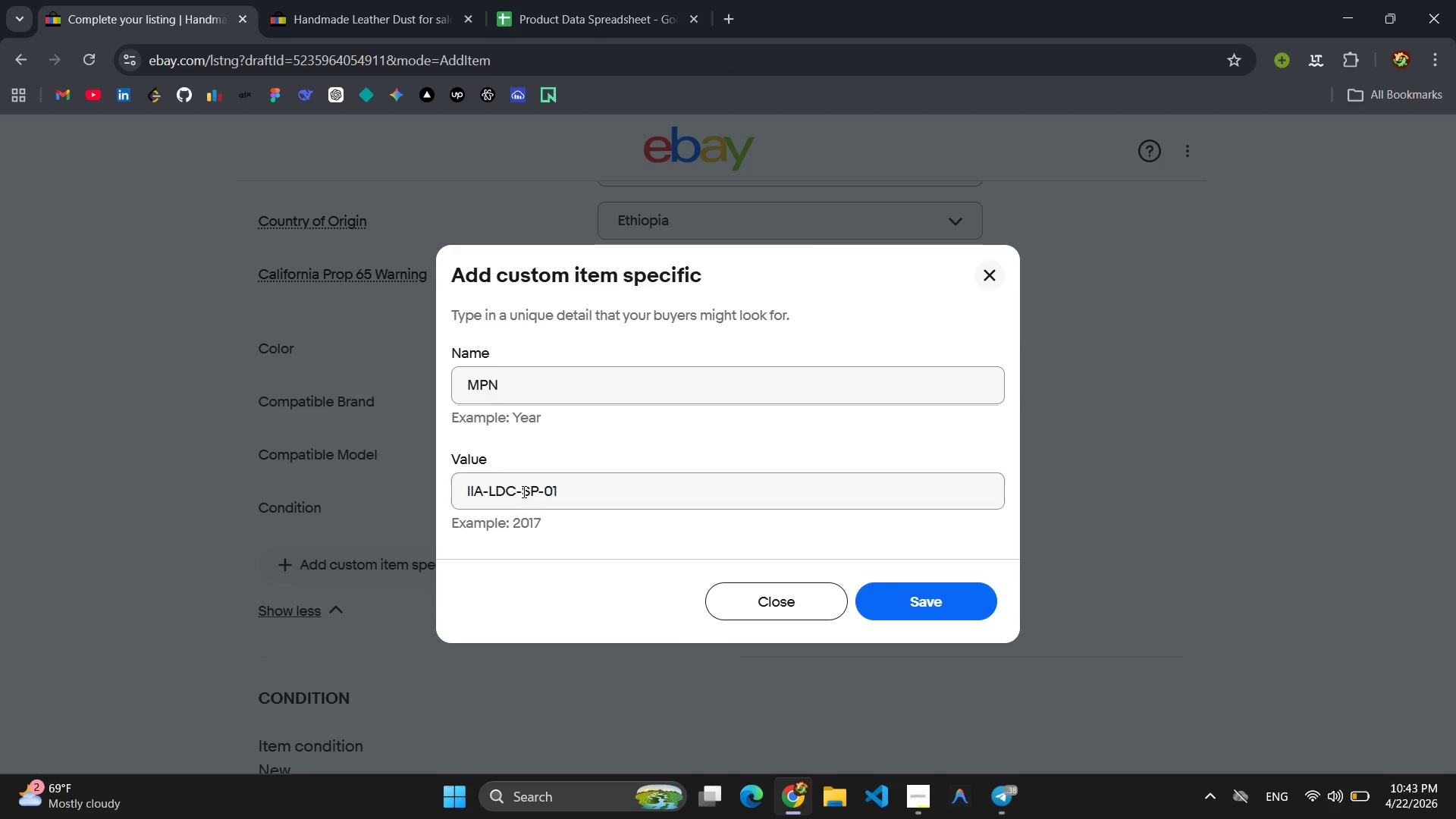 
key(Enter)
 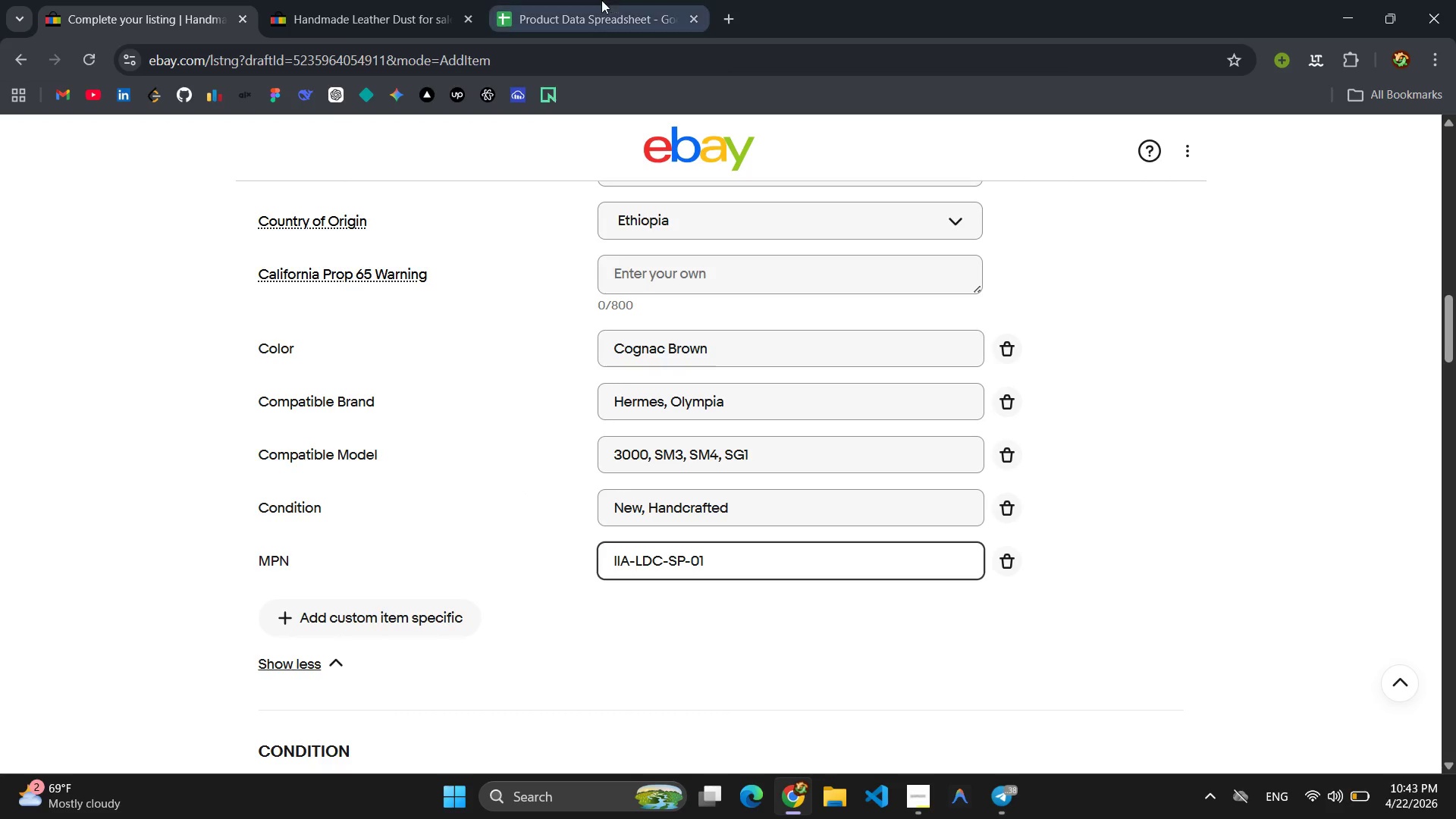 
left_click([597, 0])
 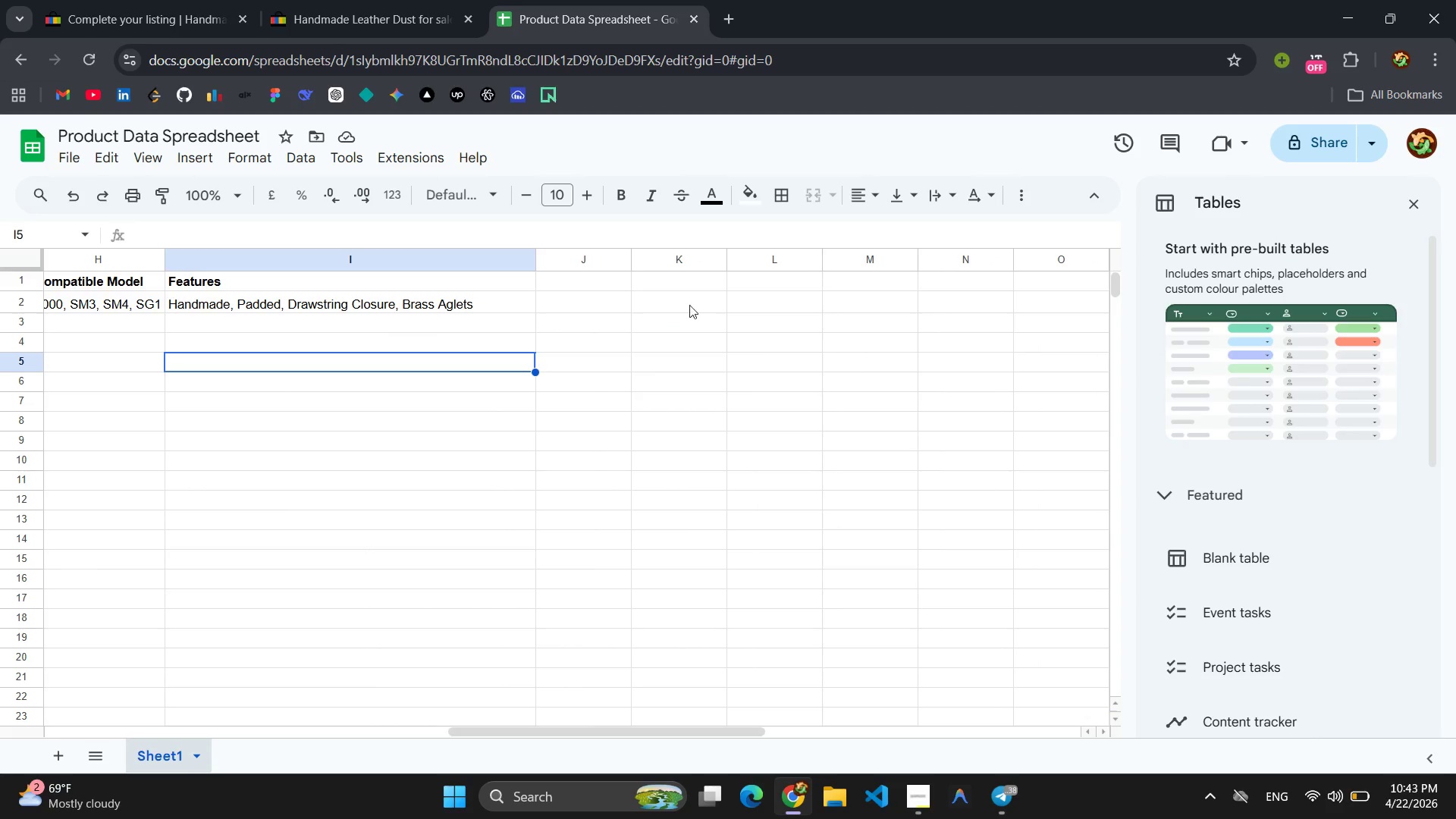 
left_click([588, 282])
 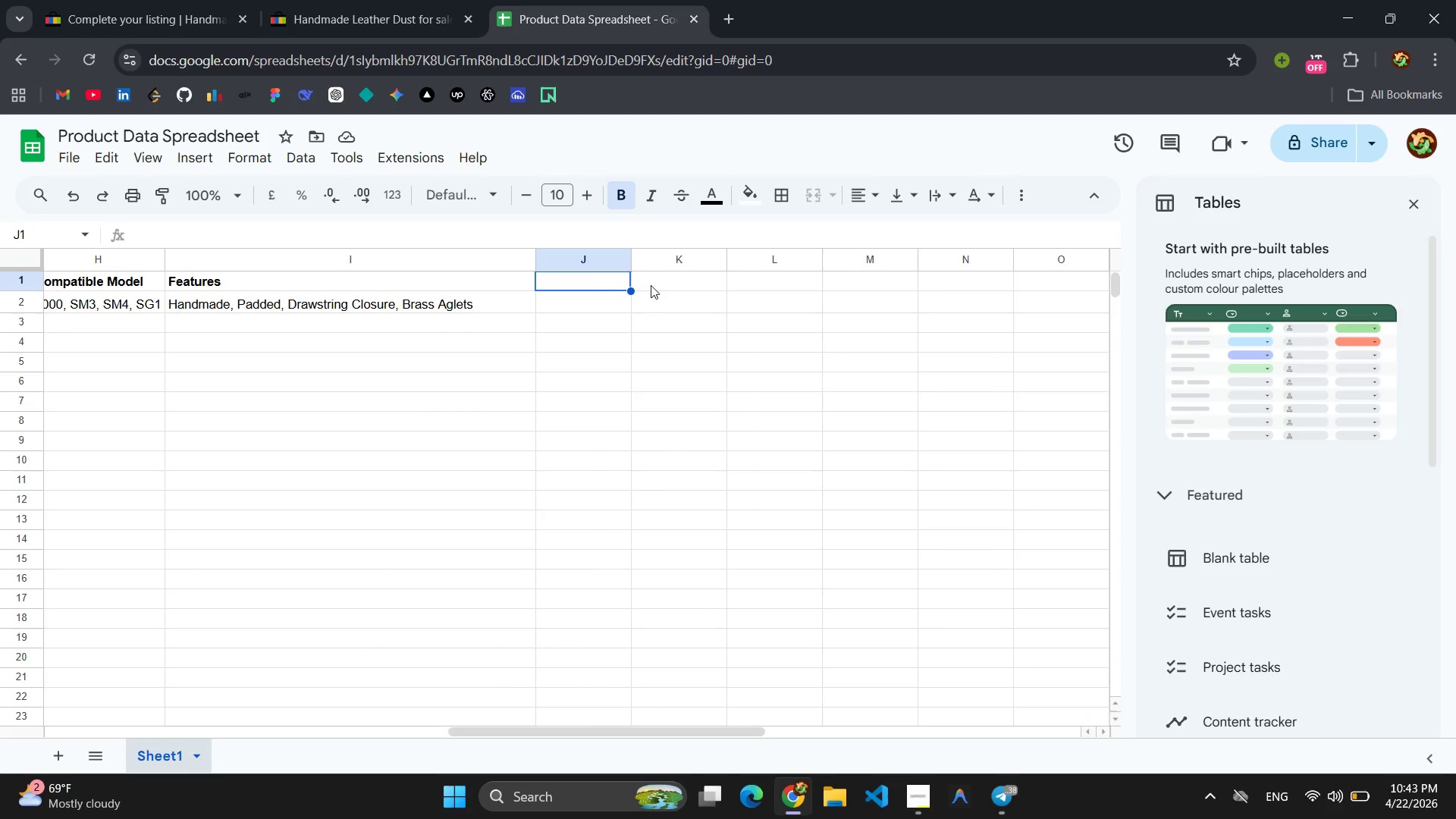 
left_click([661, 280])
 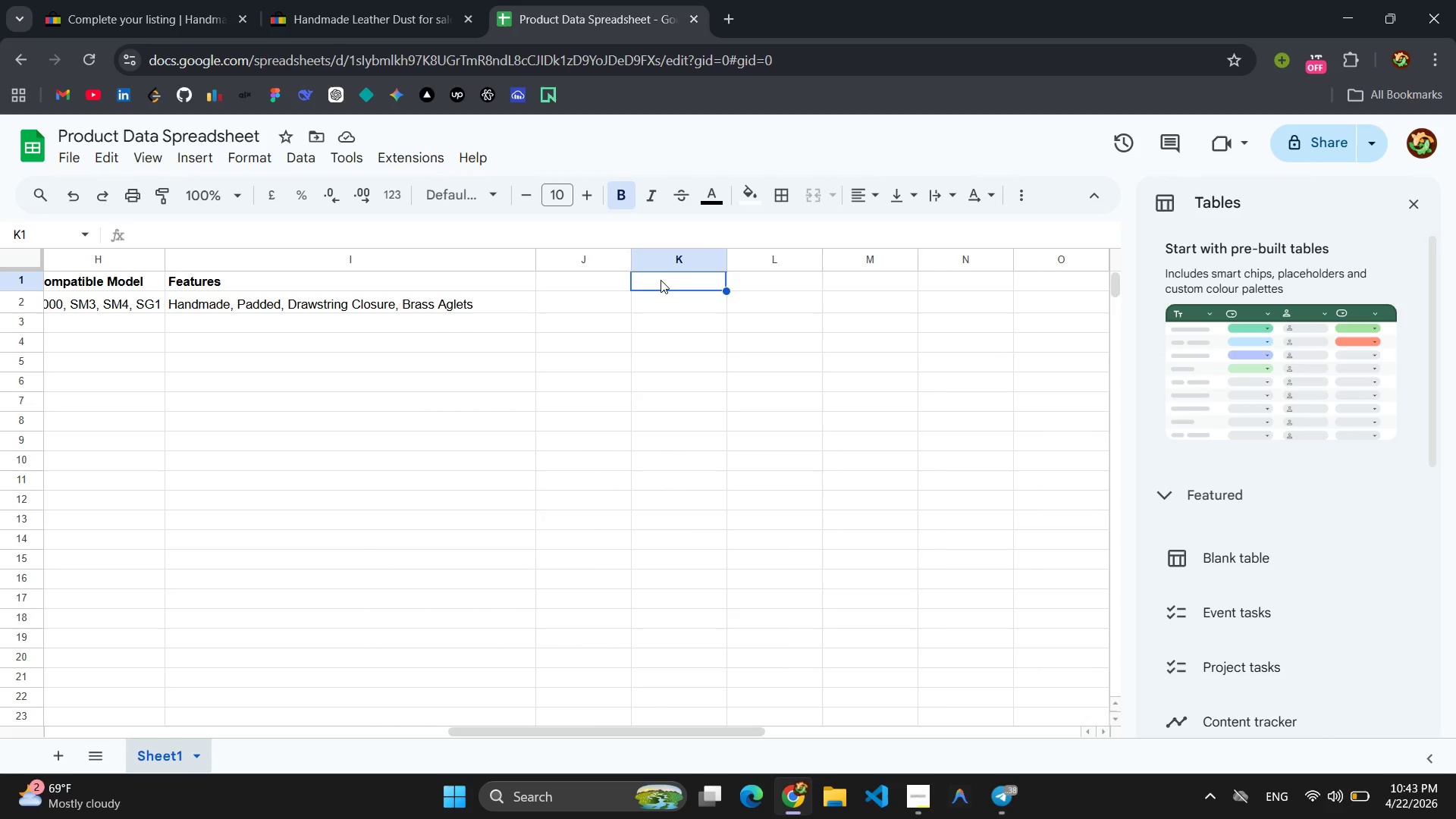 
type(M)
key(Backspace)
type(mpn)
 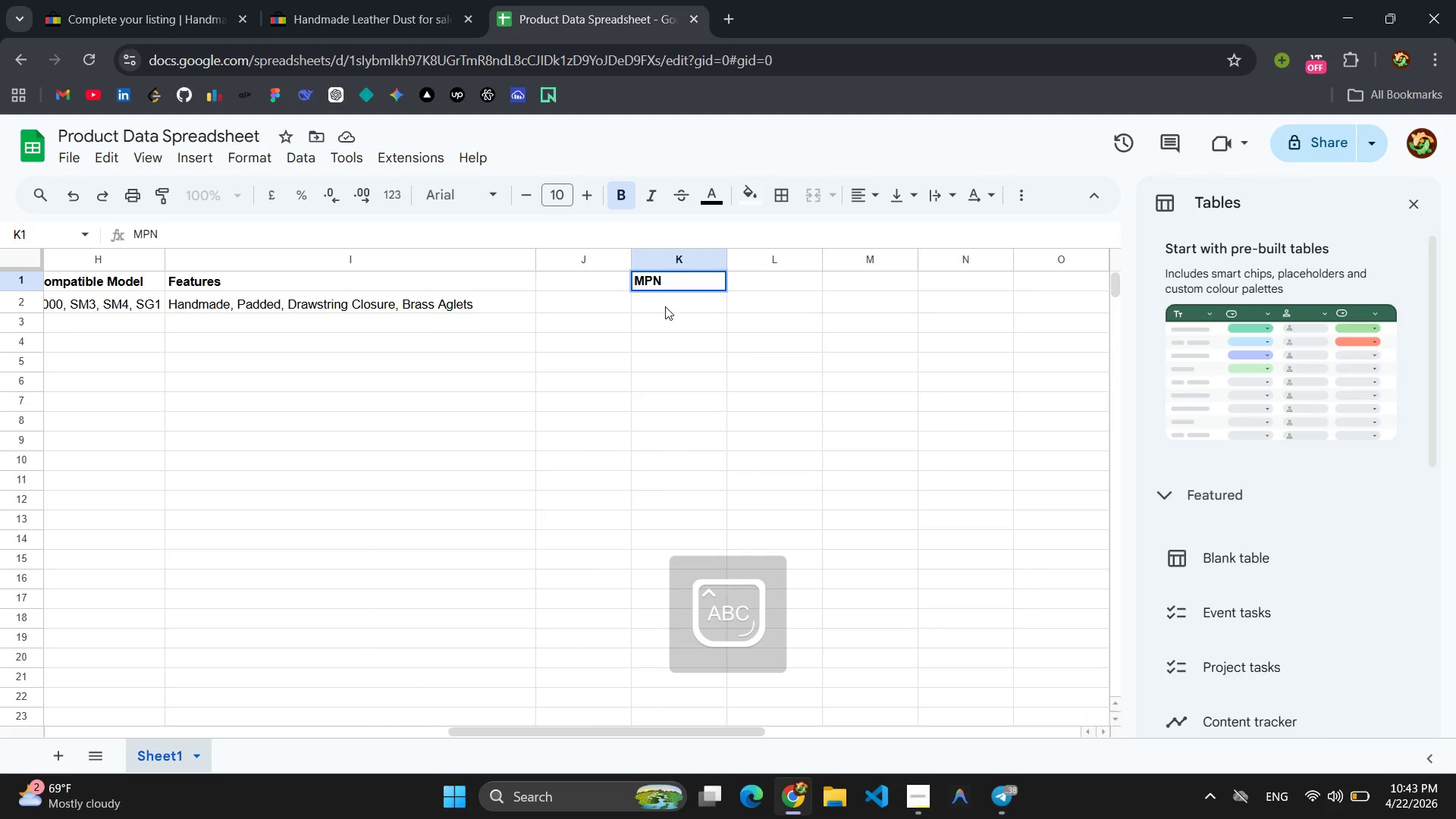 
left_click([665, 306])
 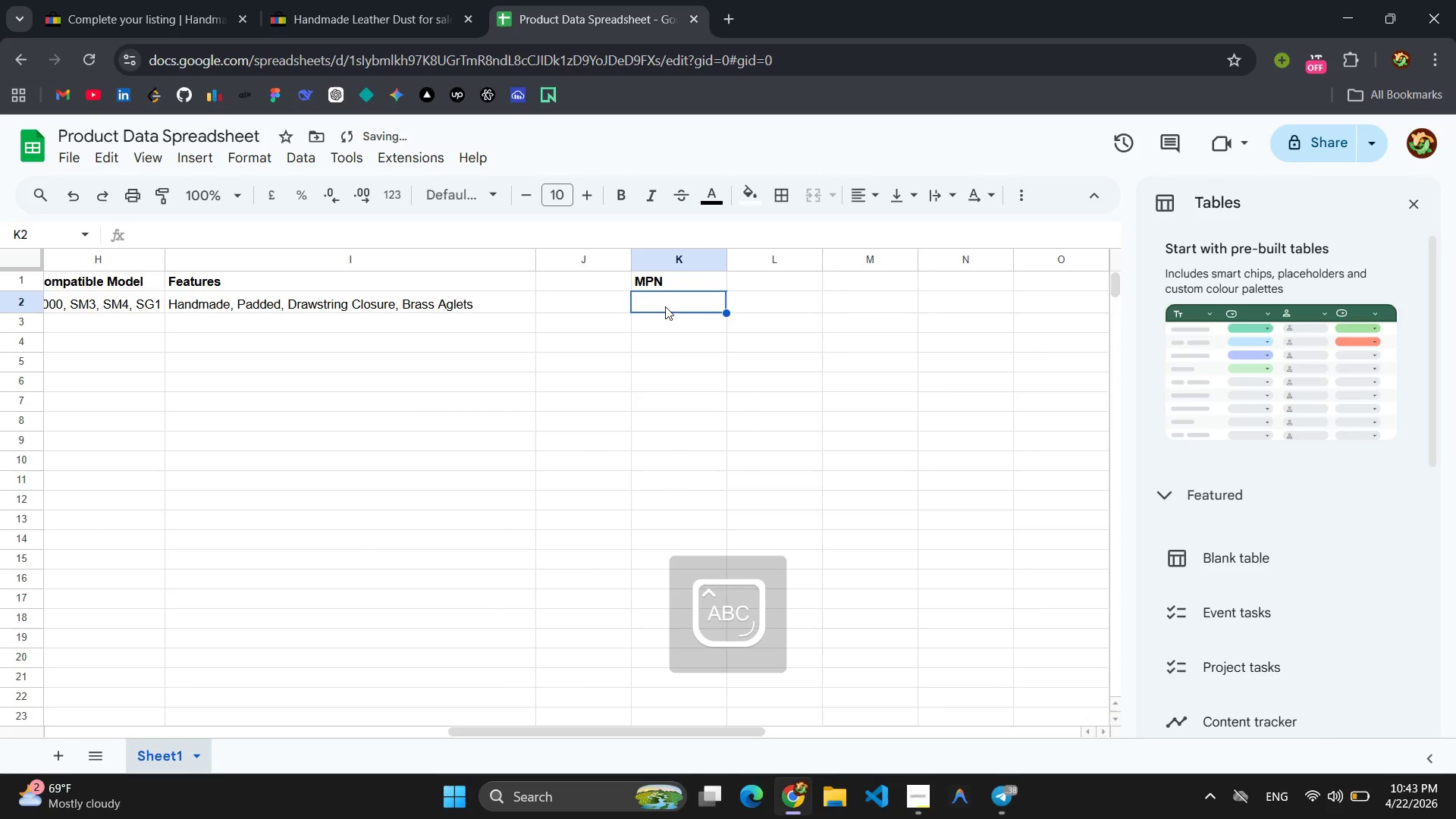 
key(Control+V)
 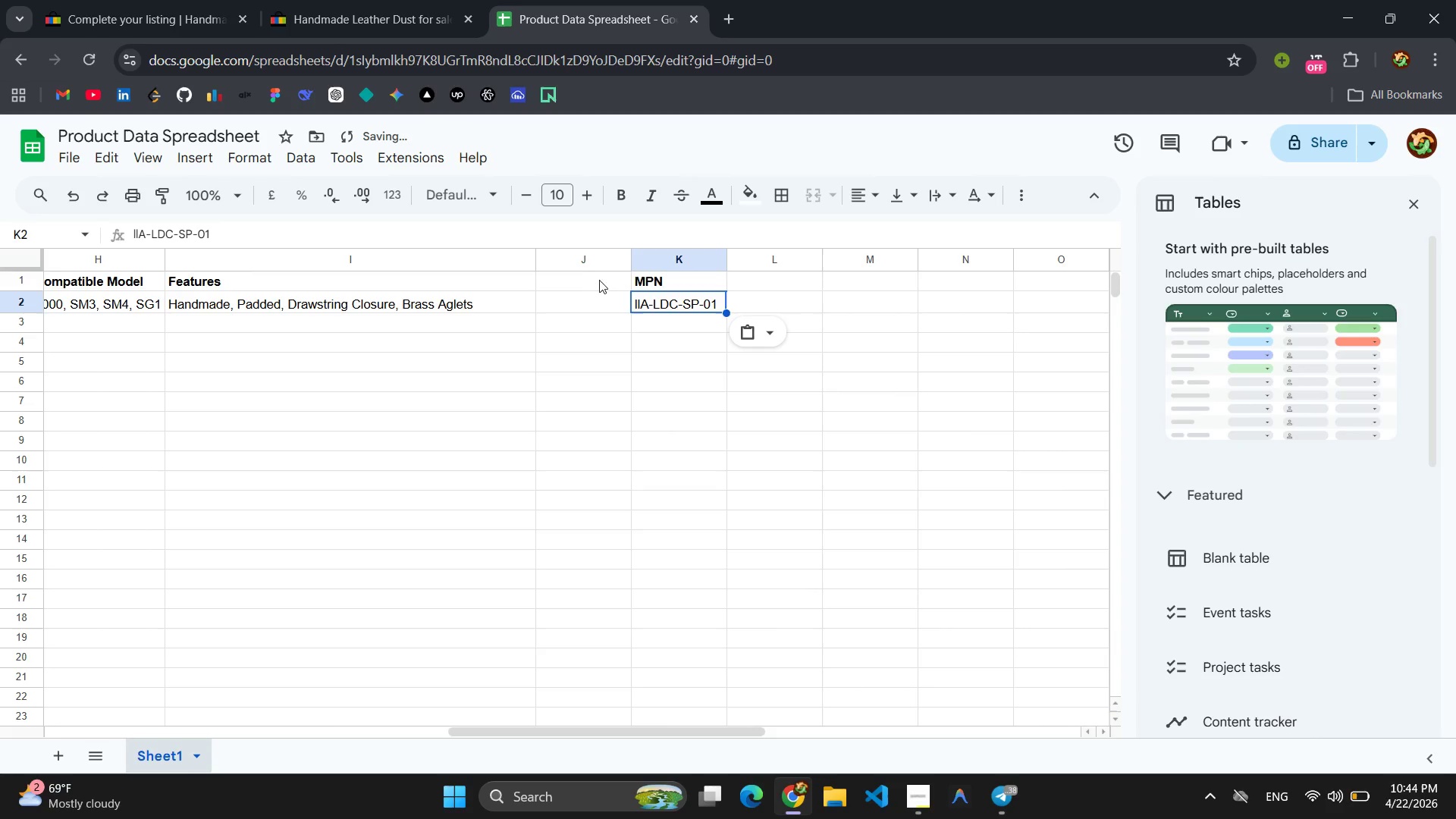 
left_click([591, 282])
 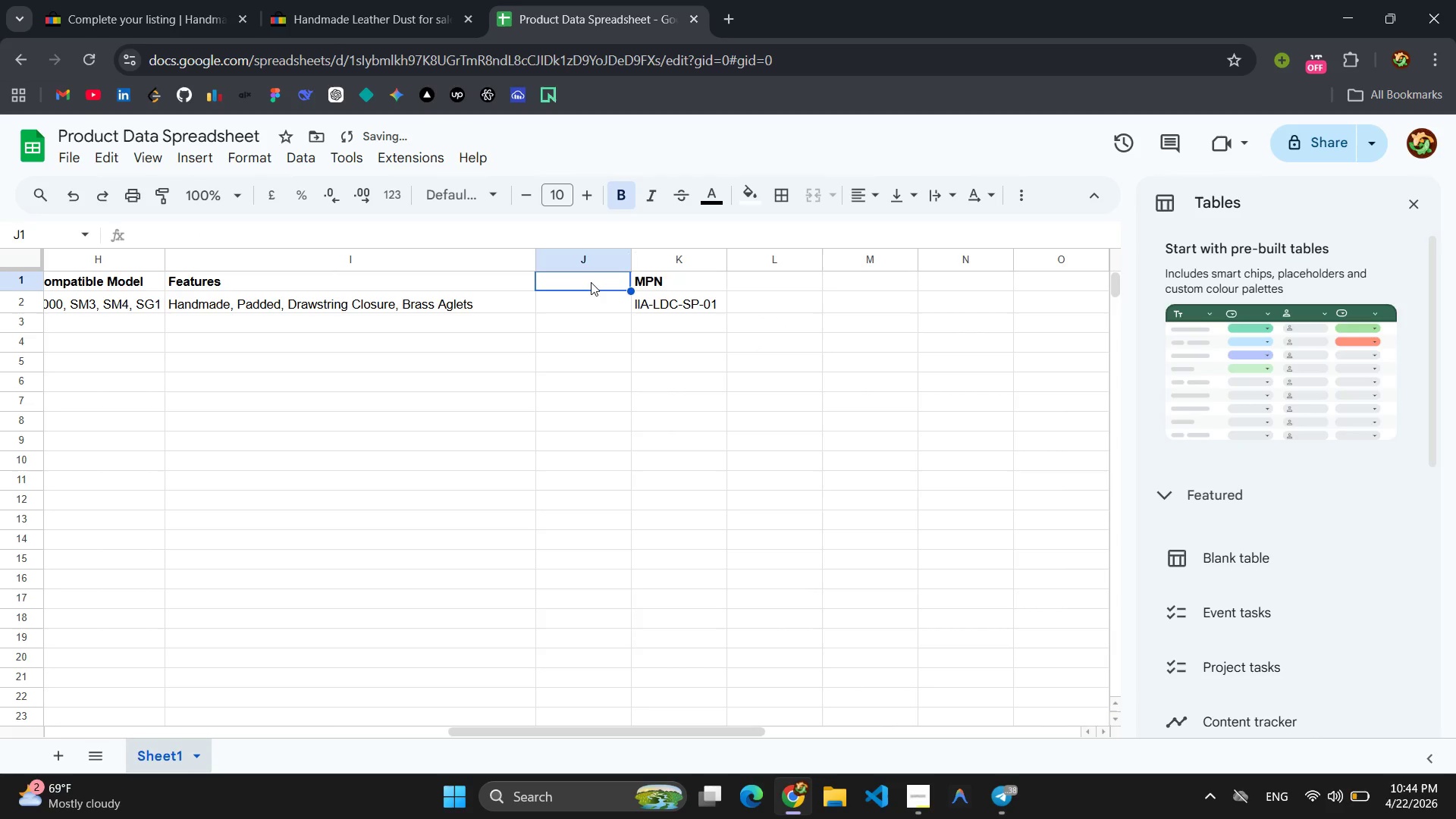 
type(Condi)
key(Backspace)
key(Backspace)
key(Backspace)
key(Backspace)
key(Backspace)
type(cONDITION )
 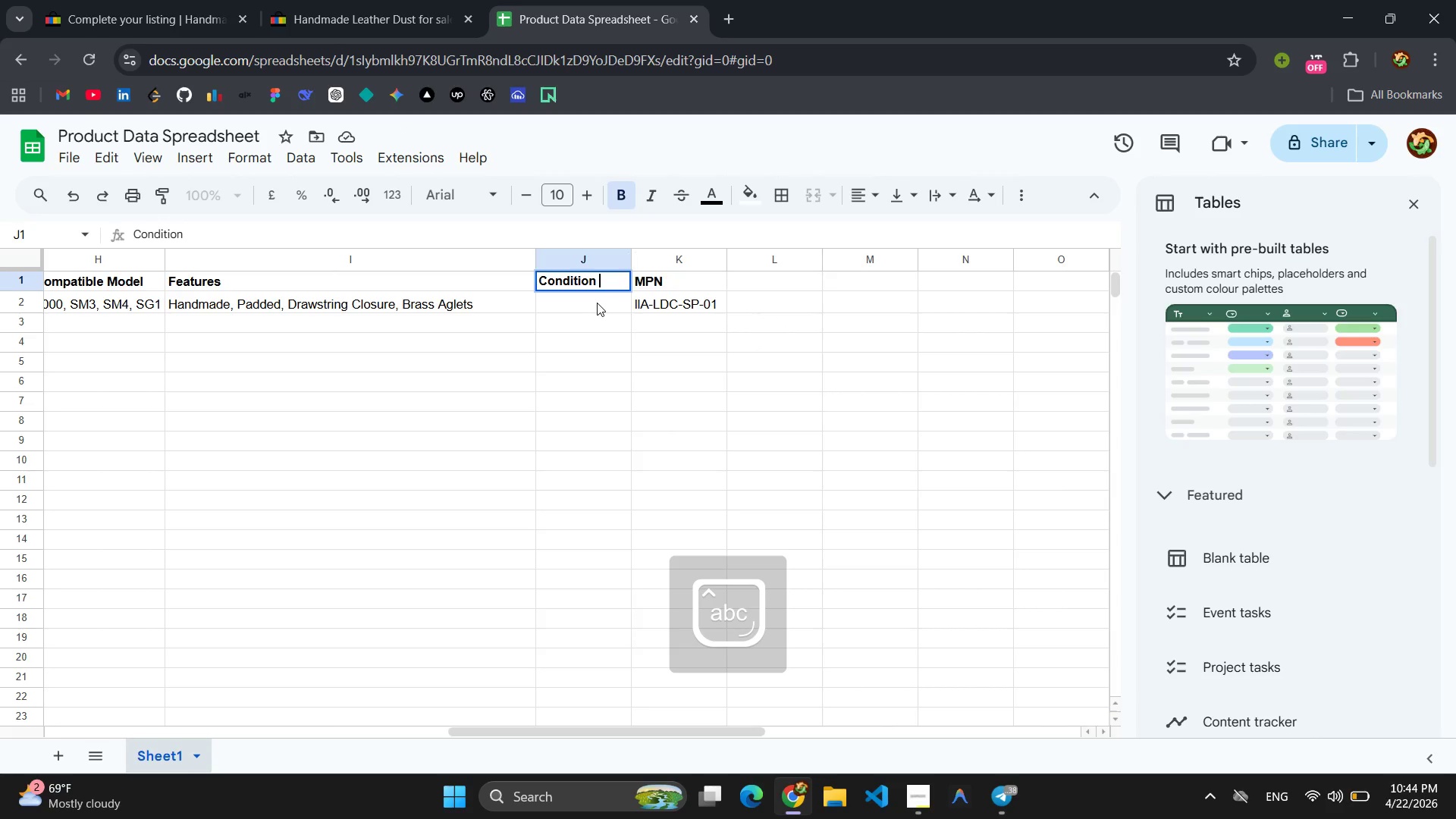 
left_click([593, 303])
 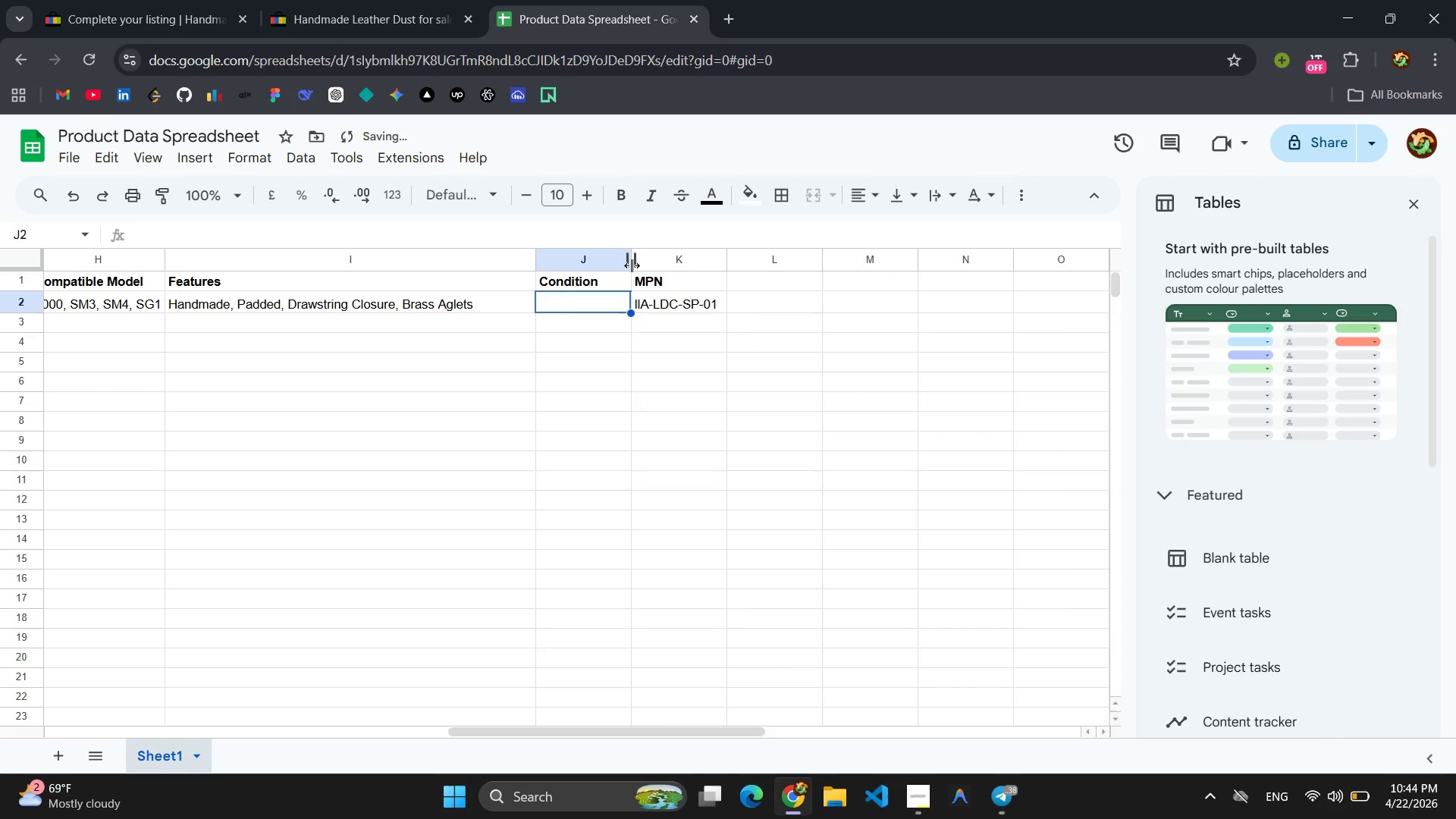 
left_click_drag(start_coordinate=[632, 264], to_coordinate=[714, 238])
 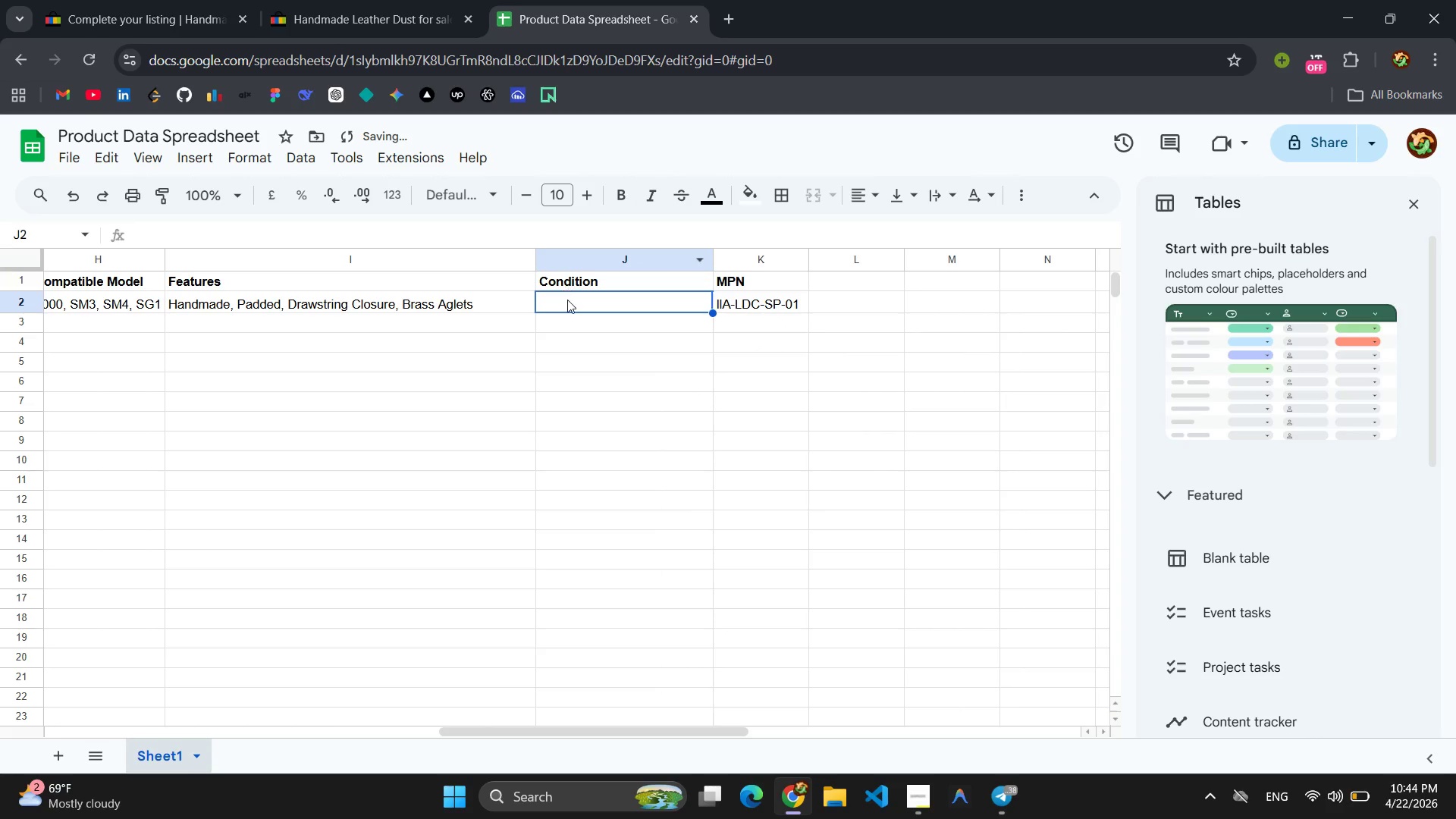 
left_click([567, 300])
 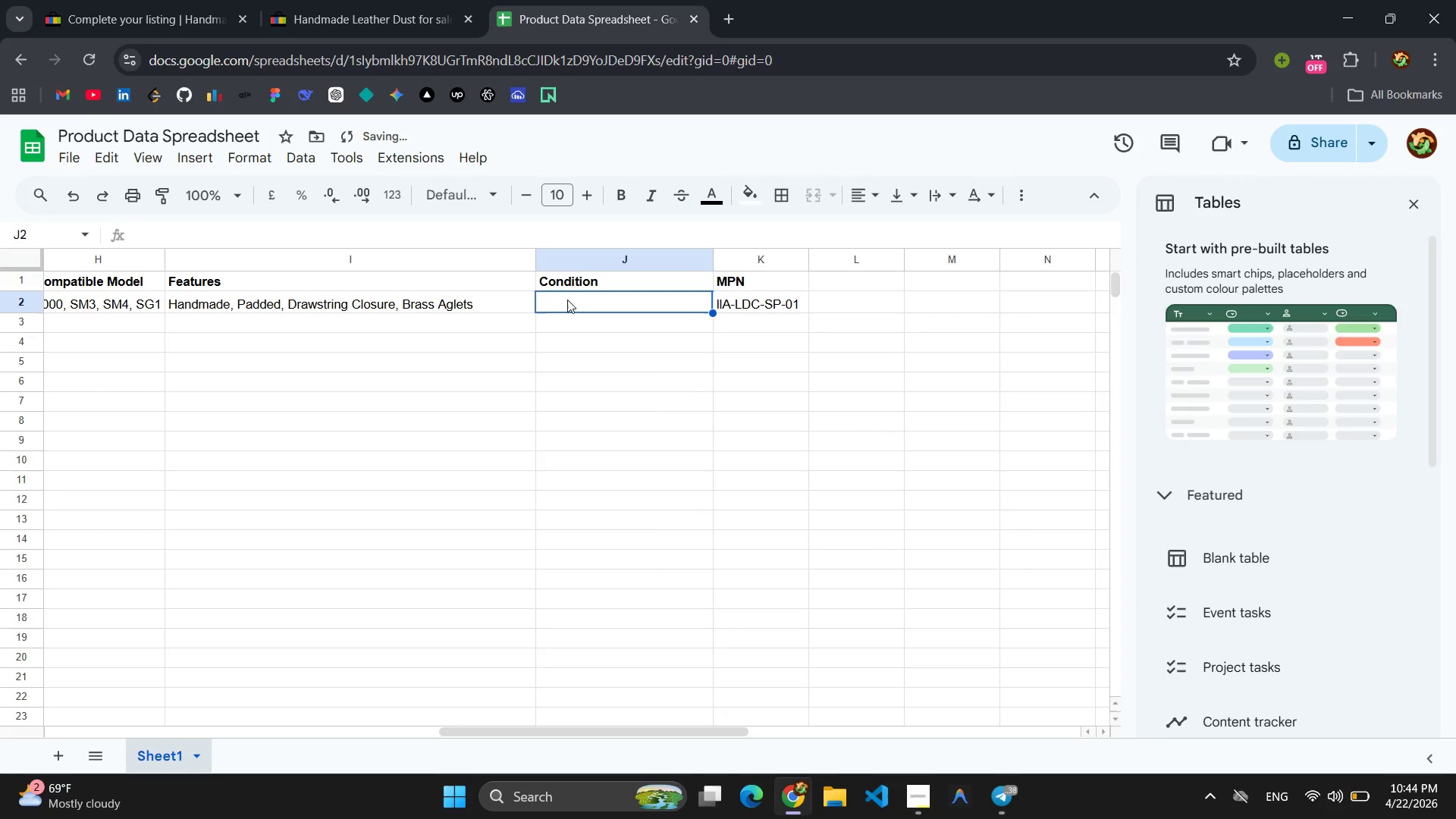 
type(New )
key(Backspace)
type(, Hna)
key(Backspace)
key(Backspace)
type(andcrat)
key(Backspace)
type(fted)
 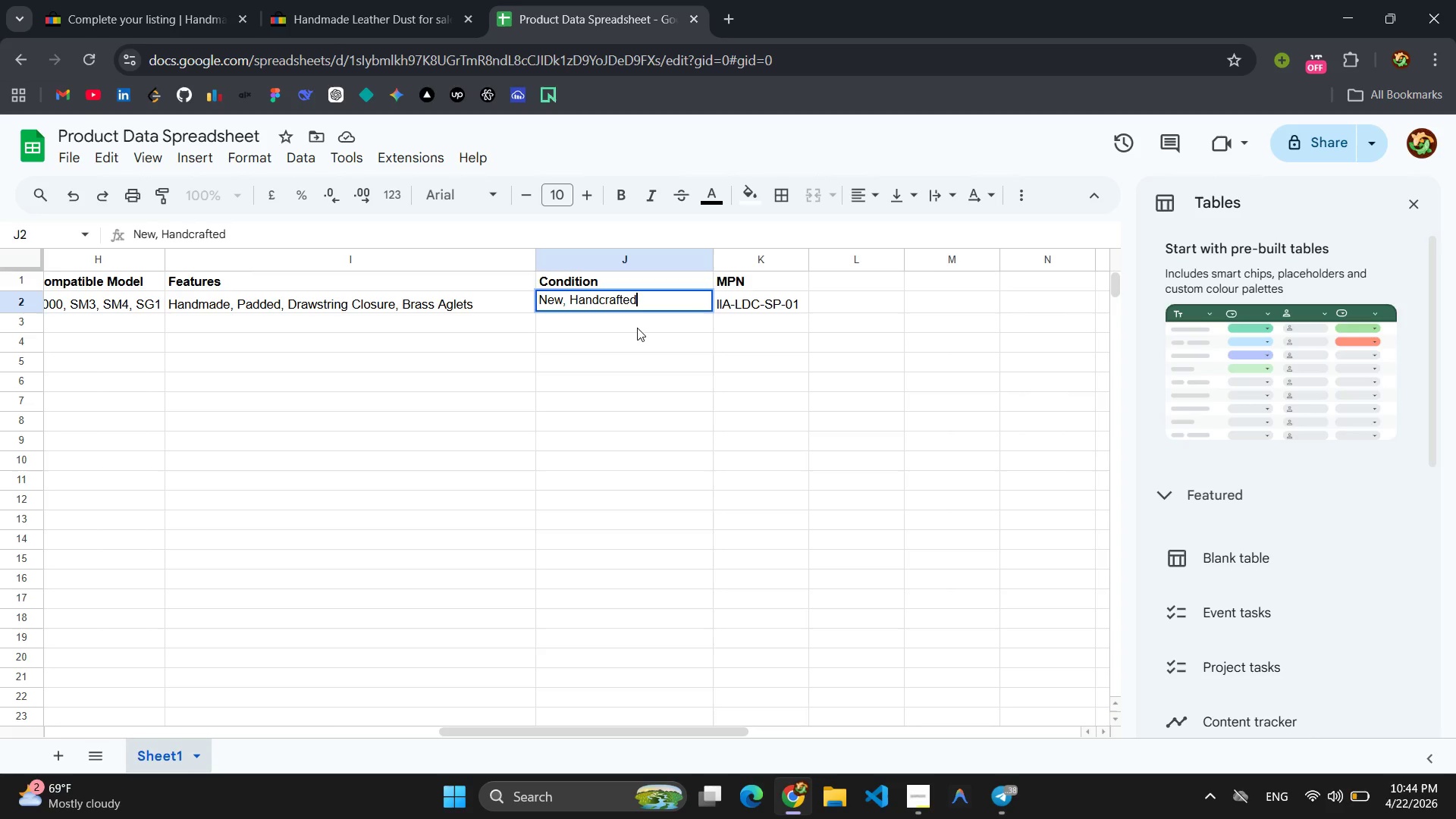 
key(Enter)
 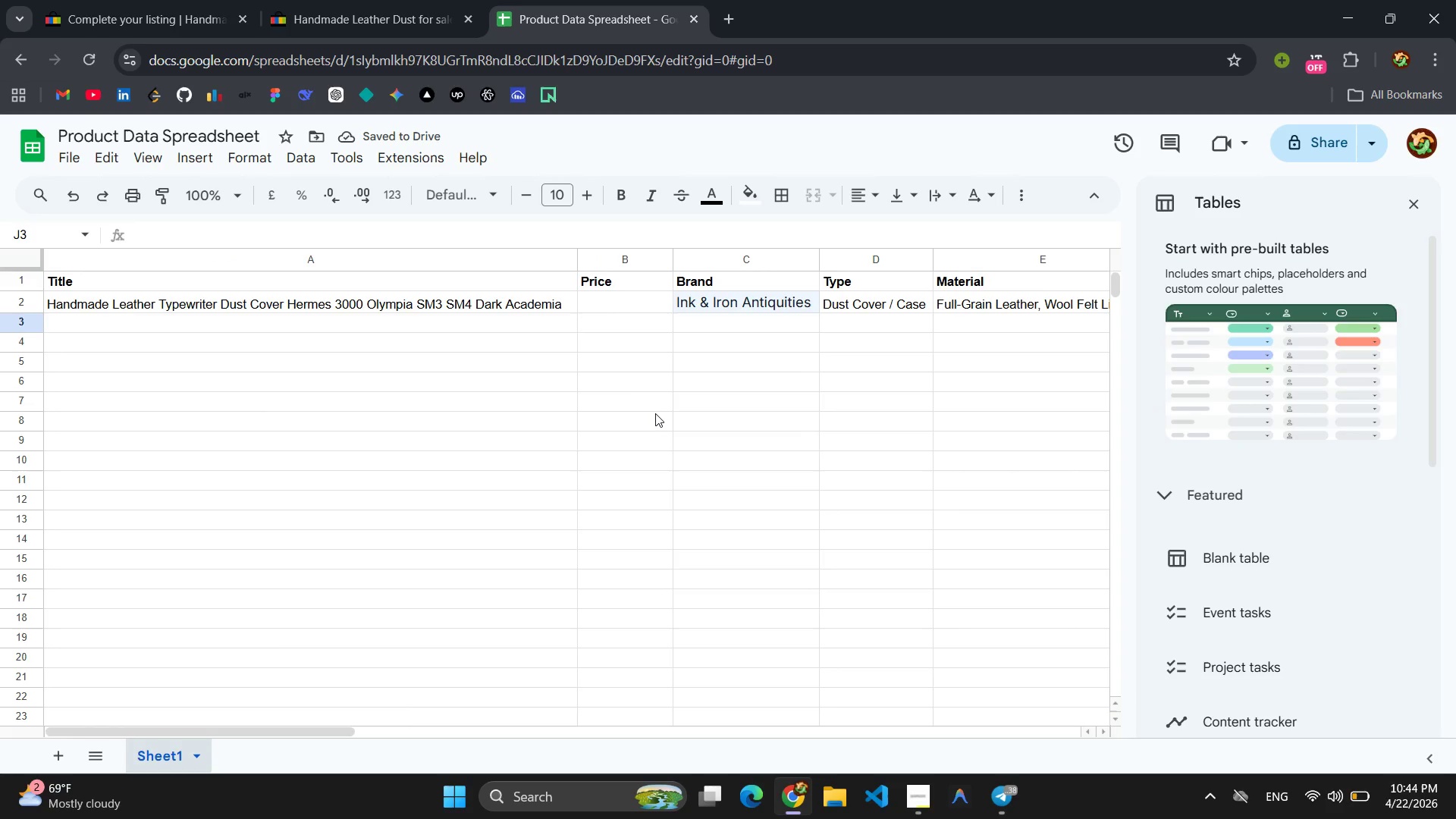 
wait(5.27)
 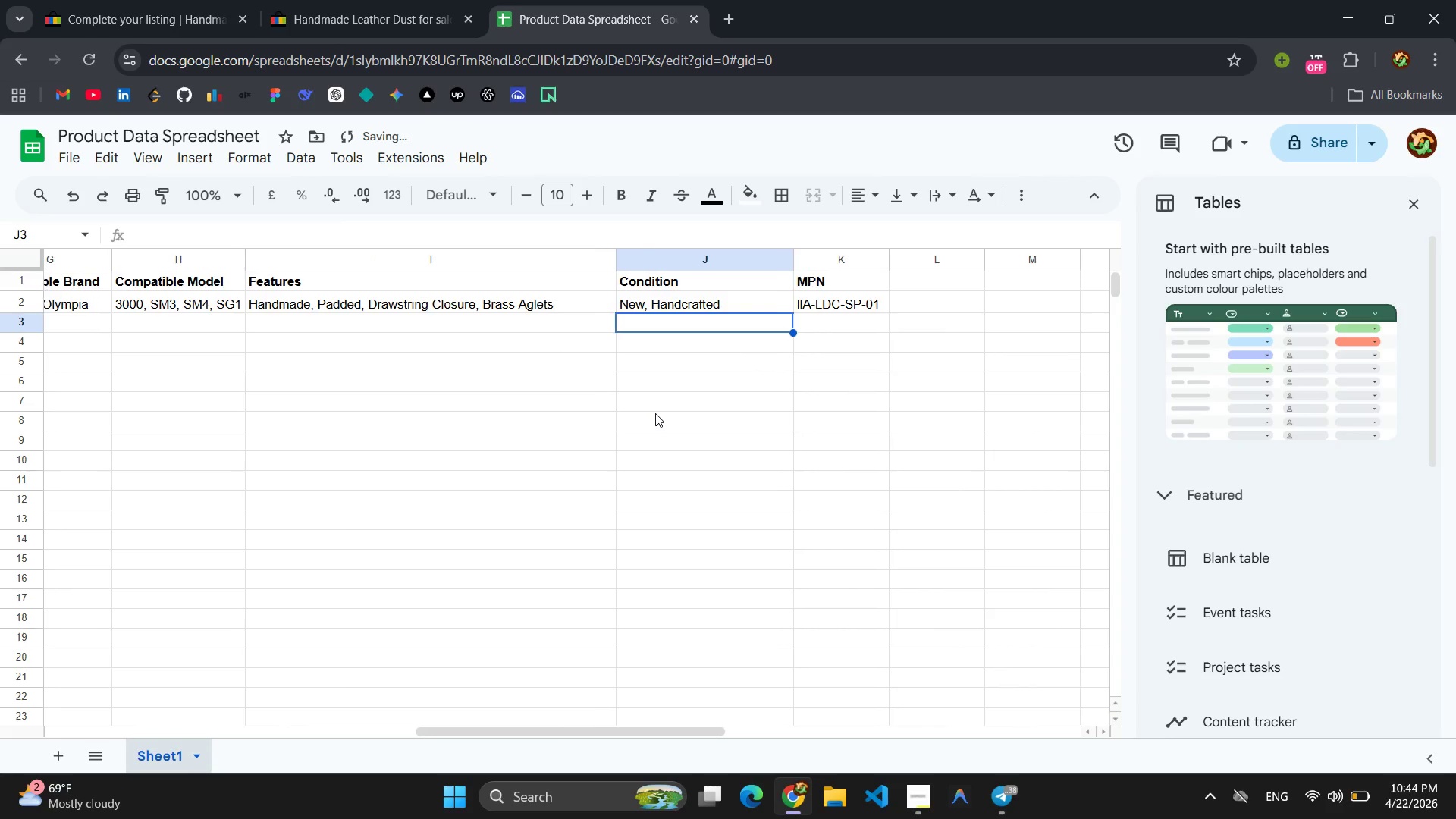 
left_click([164, 6])
 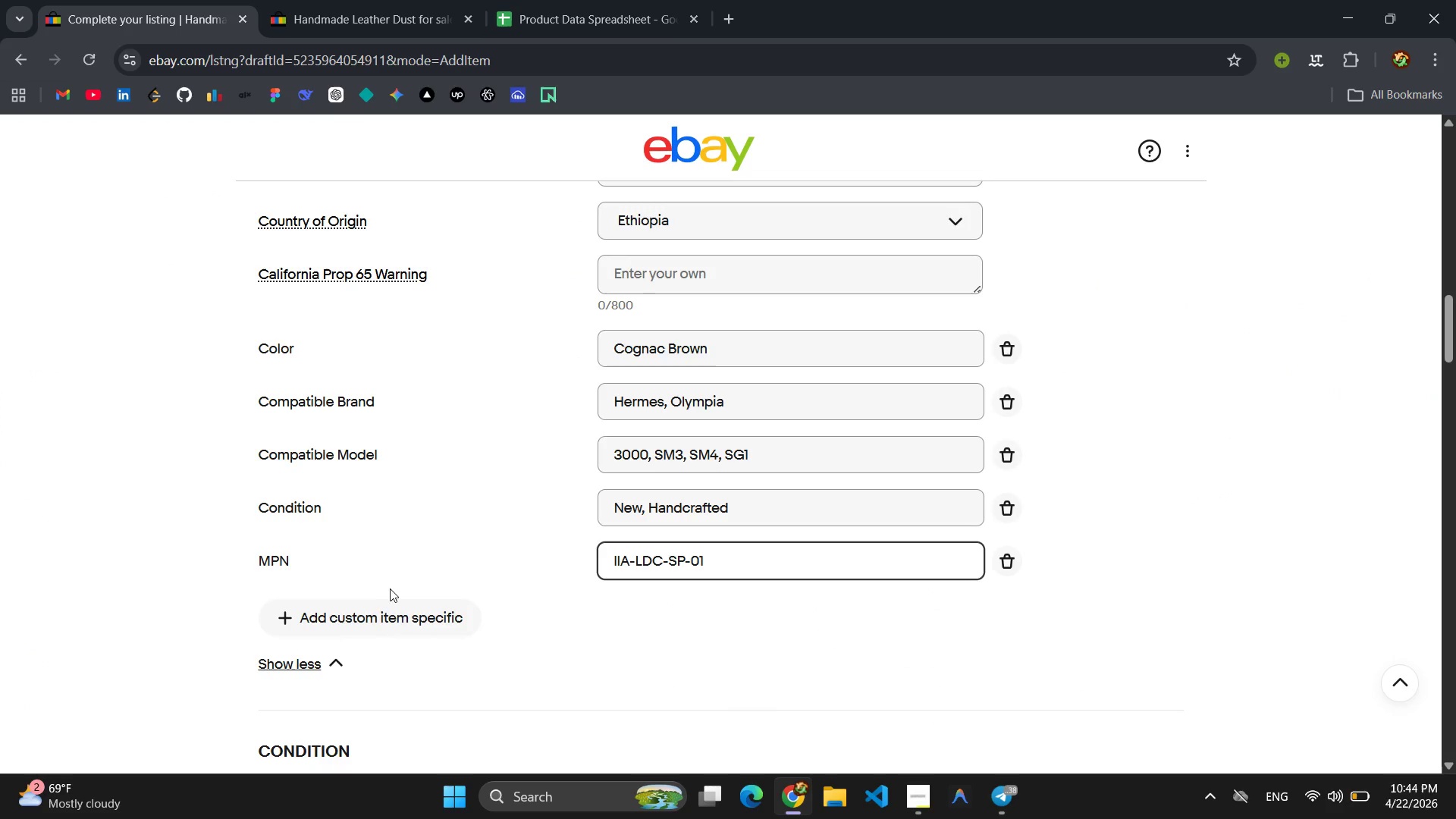 
left_click([372, 617])
 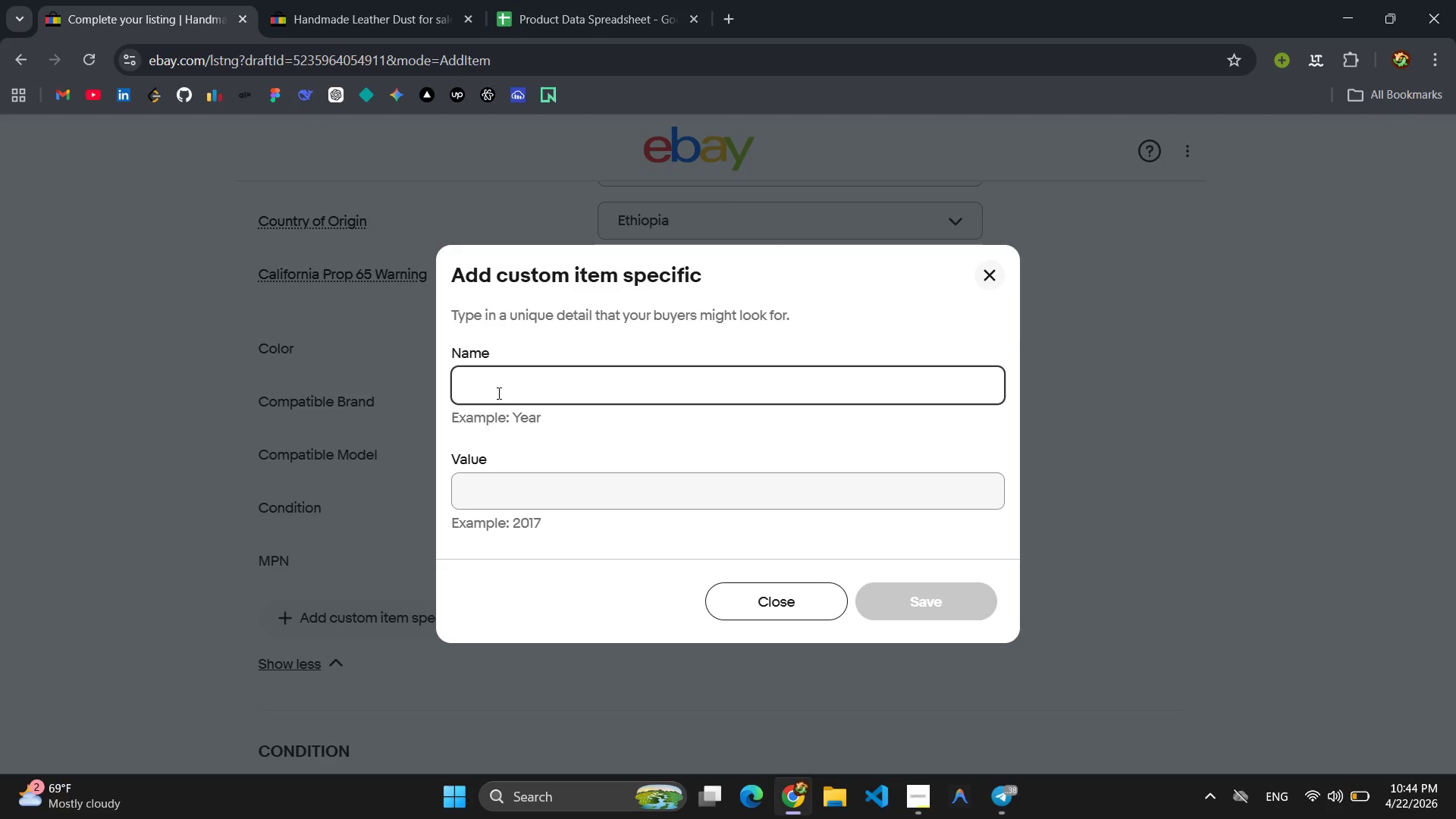 
type(UPC)
 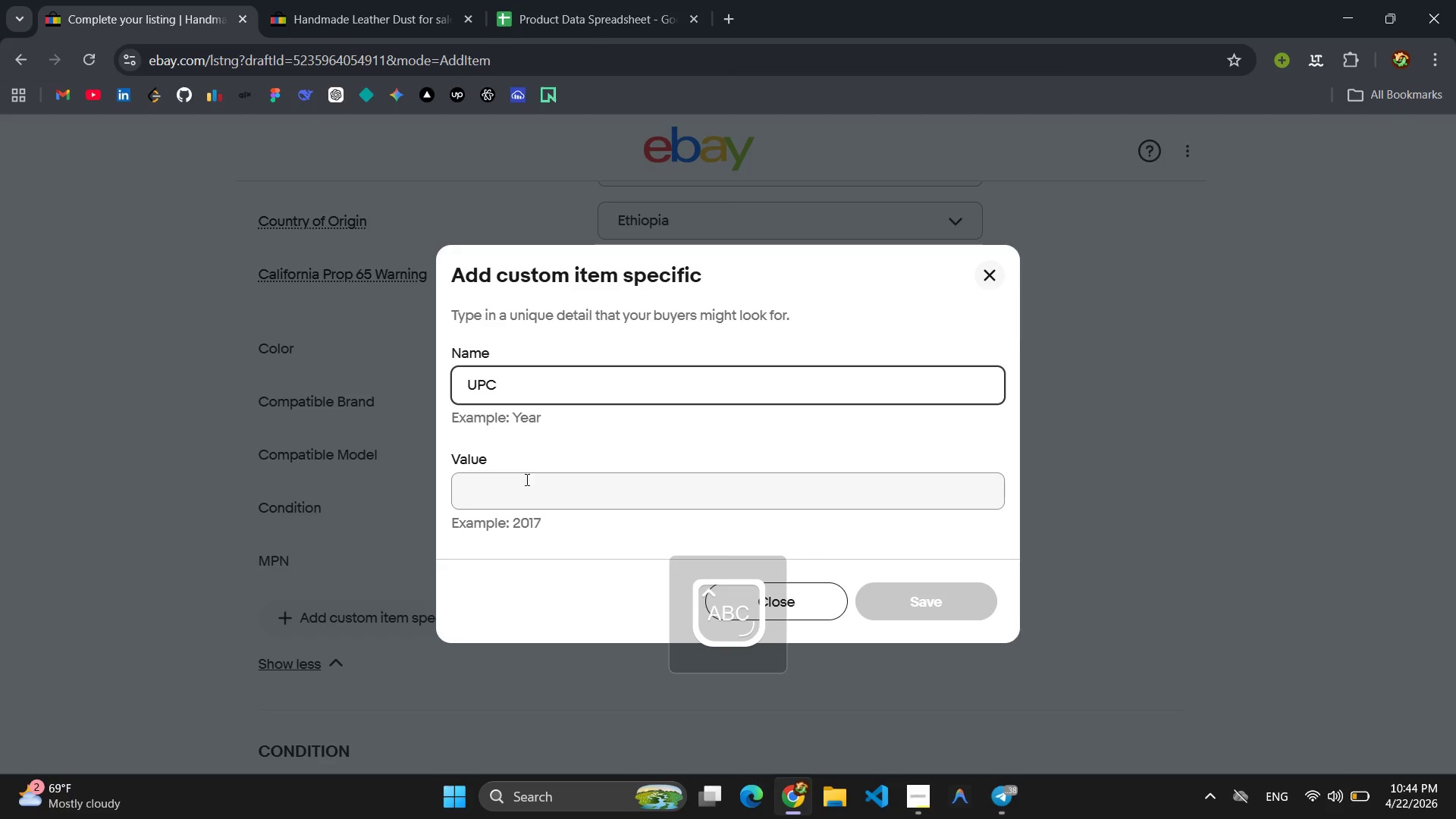 
left_click([526, 490])
 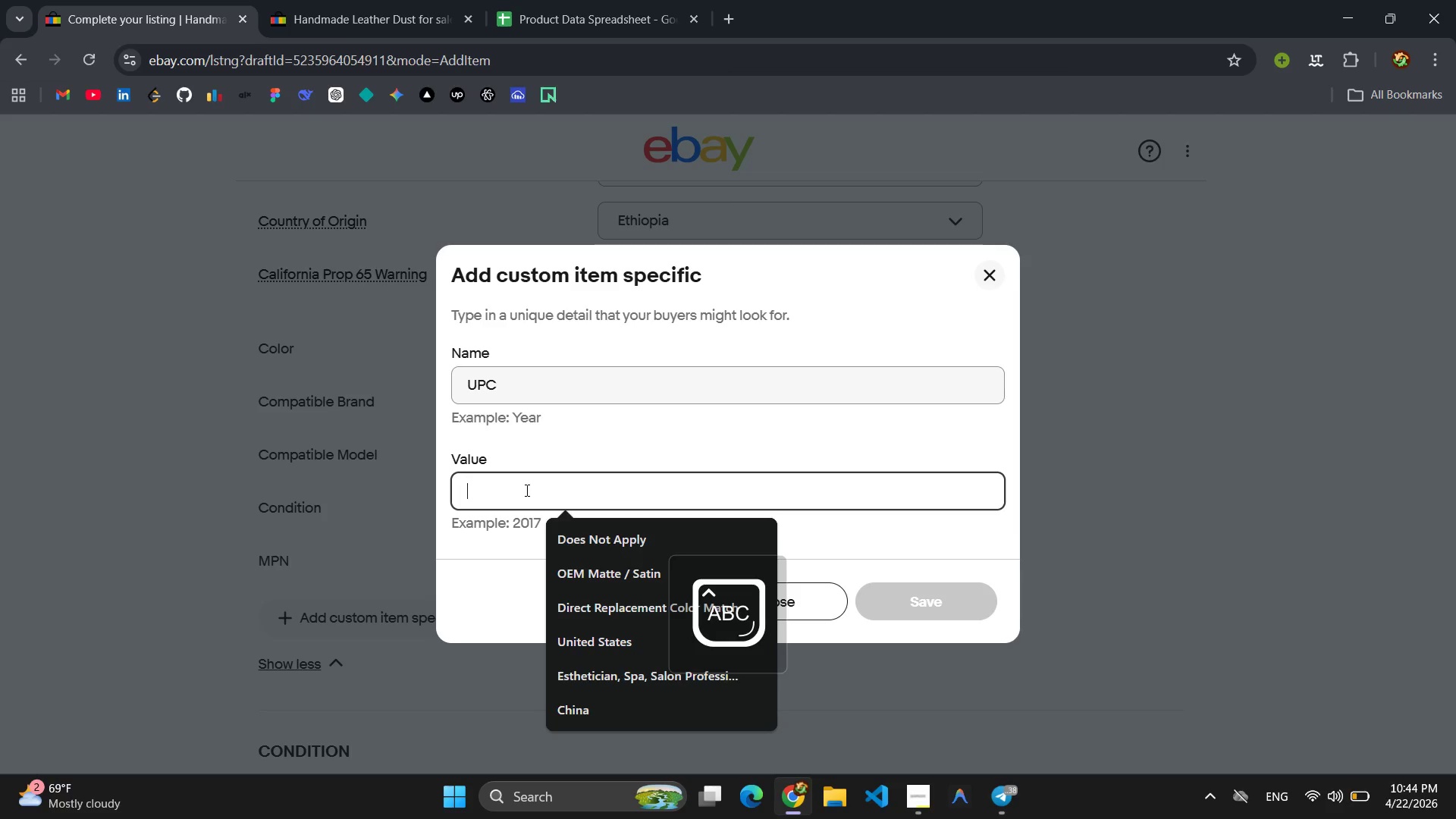 
type(DO)
key(Backspace)
type(oes Not a)
key(Backspace)
type(Apply)
 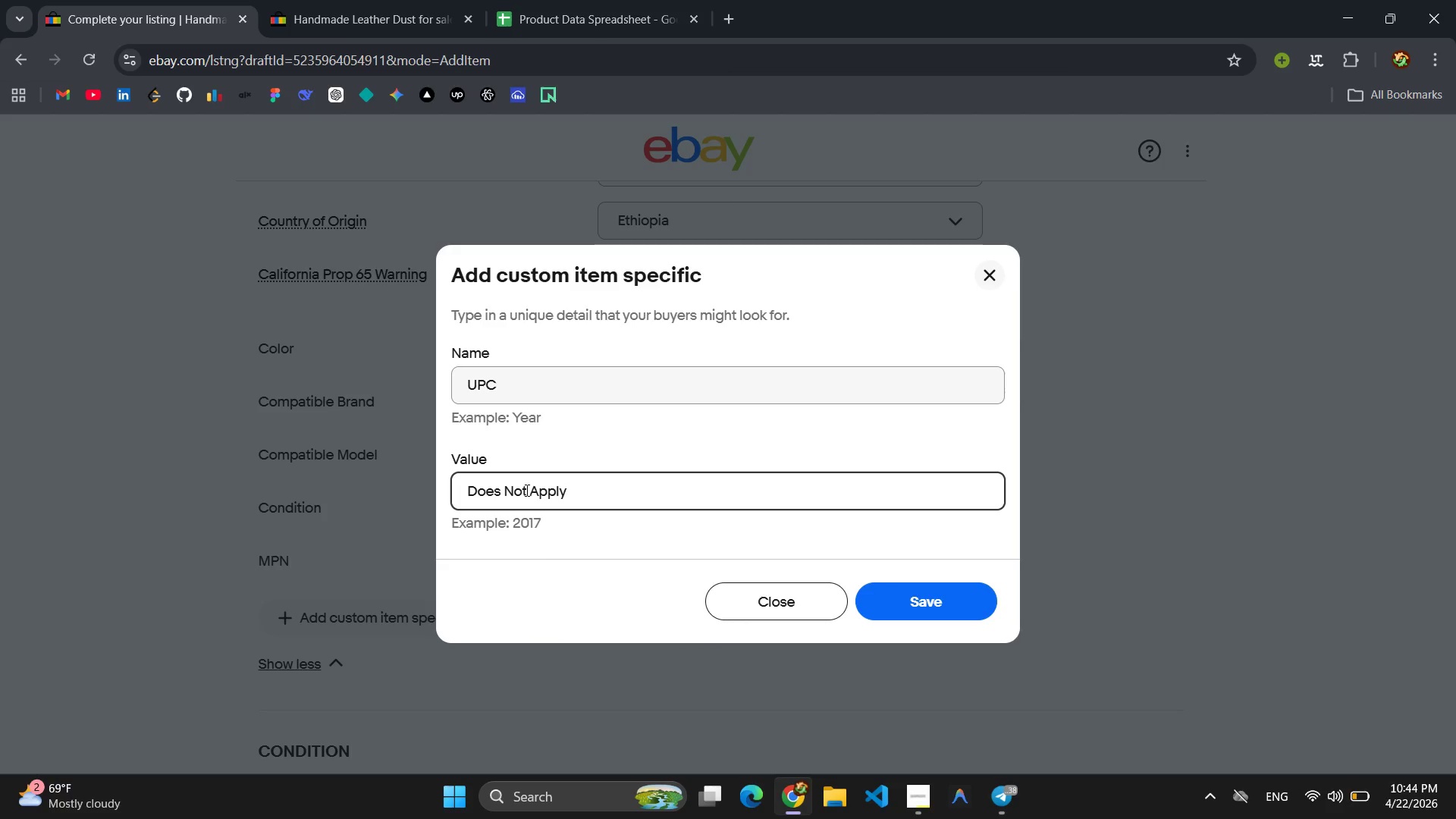 
key(Control+ControlLeft)
 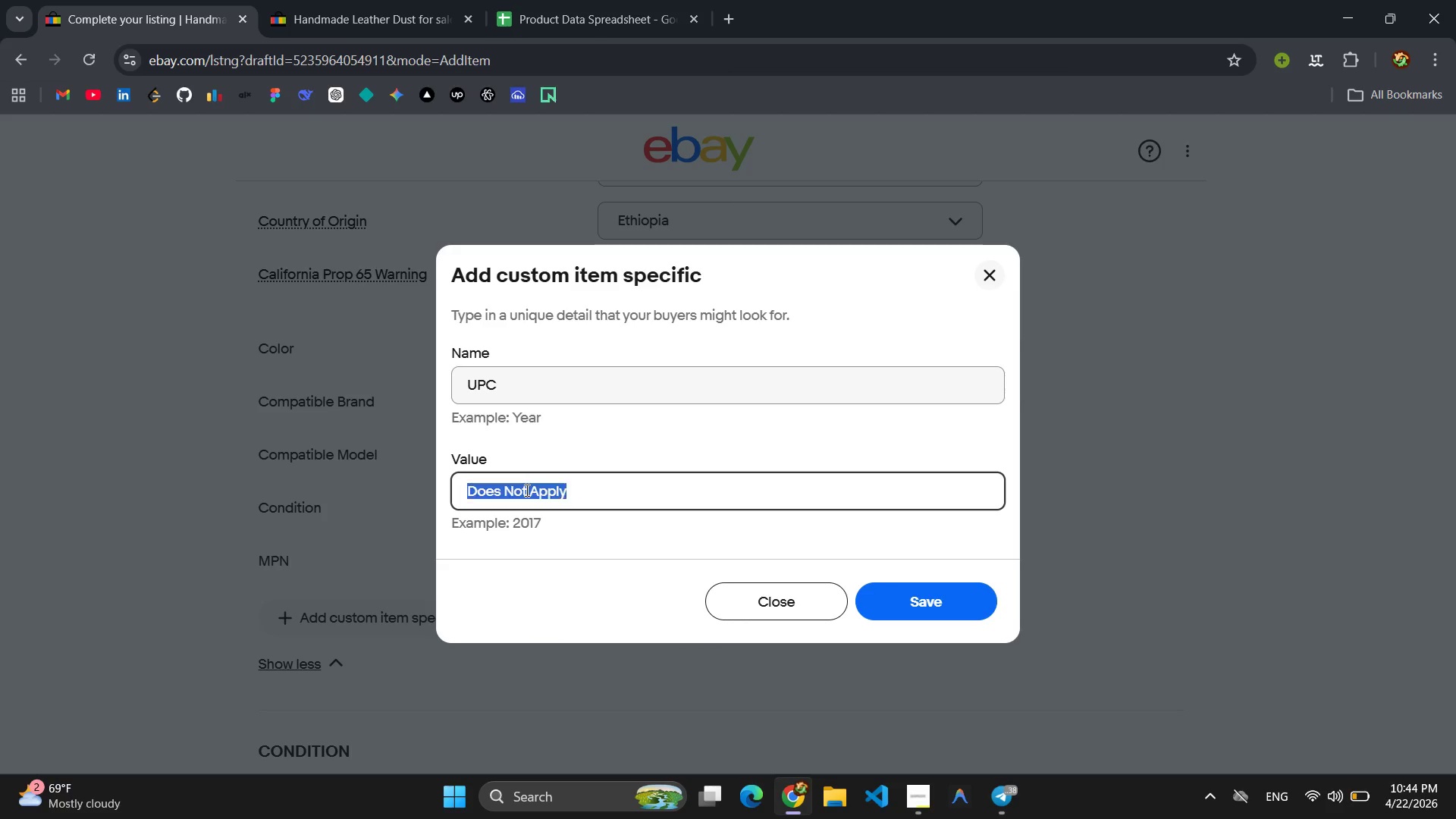 
key(Control+A)
 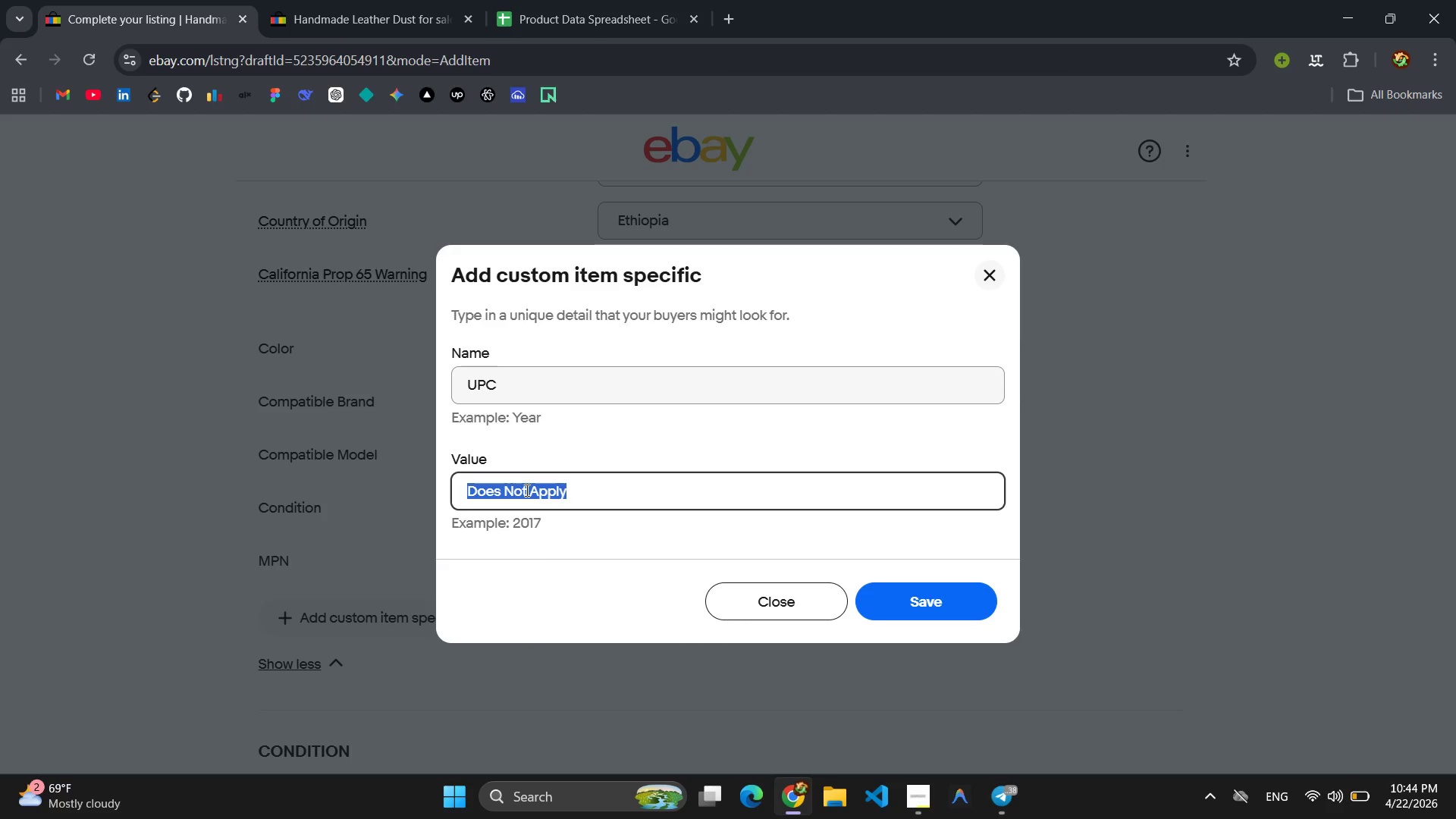 
key(Control+C)
 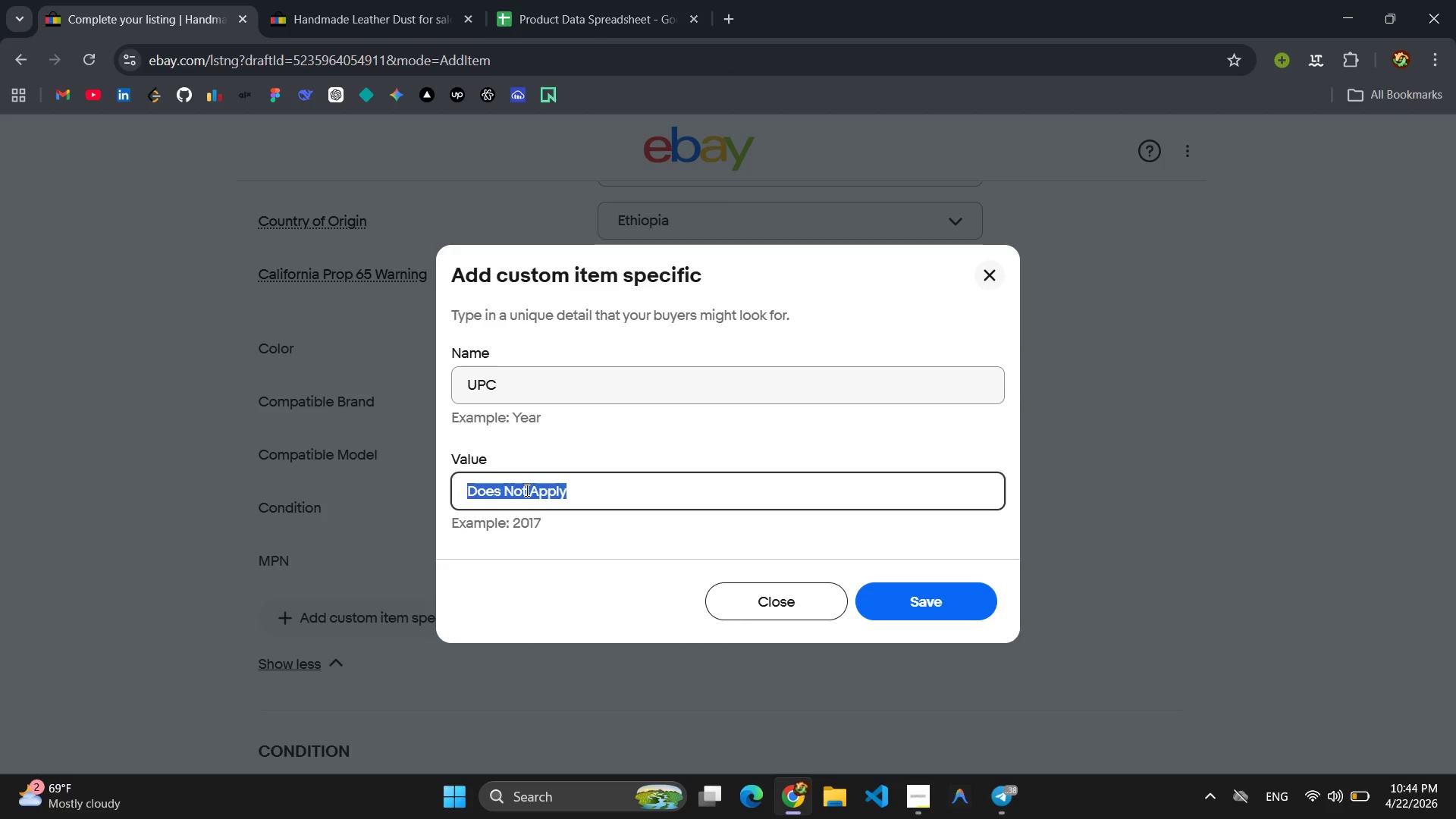 
key(Enter)
 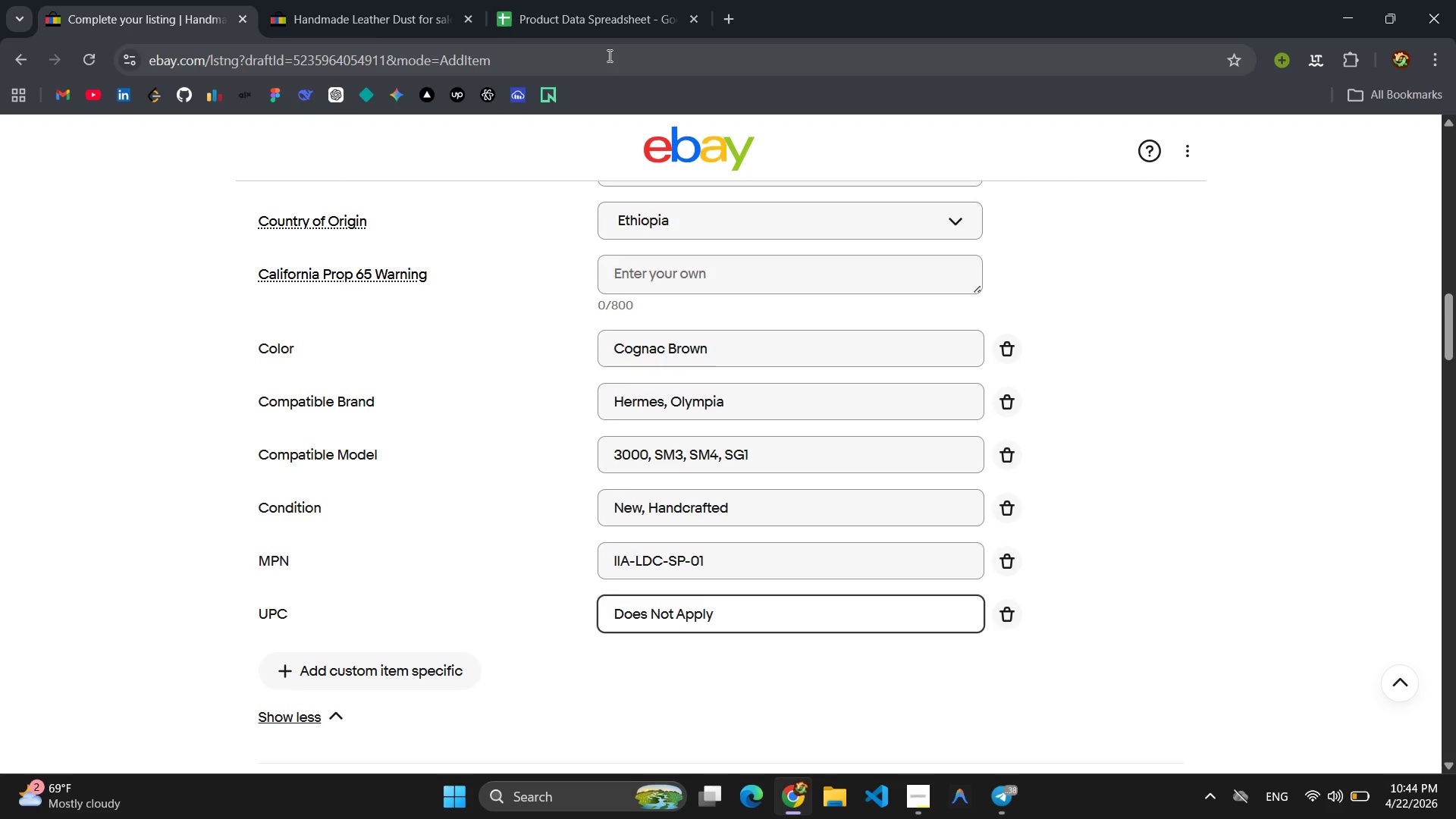 
left_click([599, 15])
 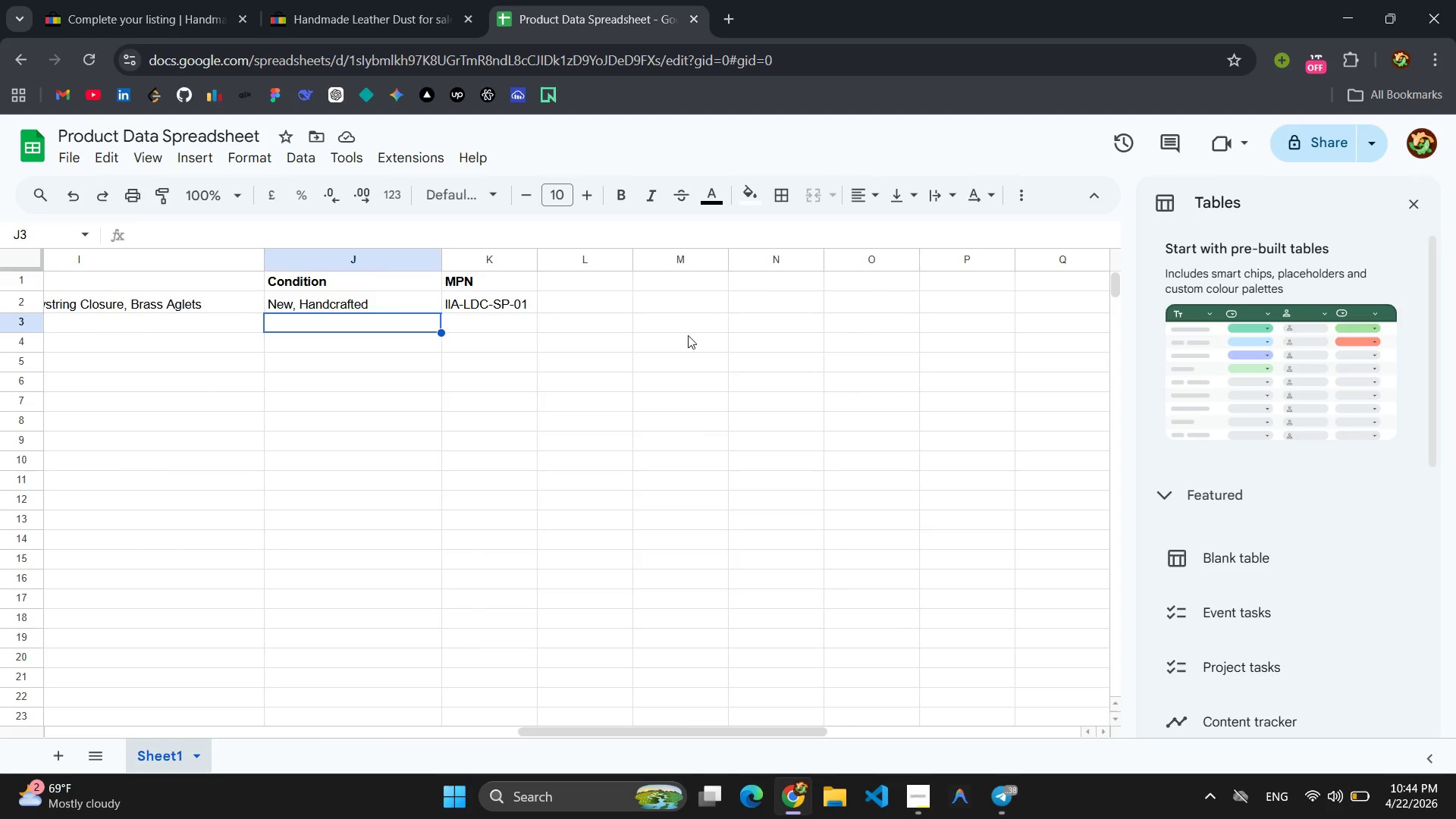 
left_click([576, 287])
 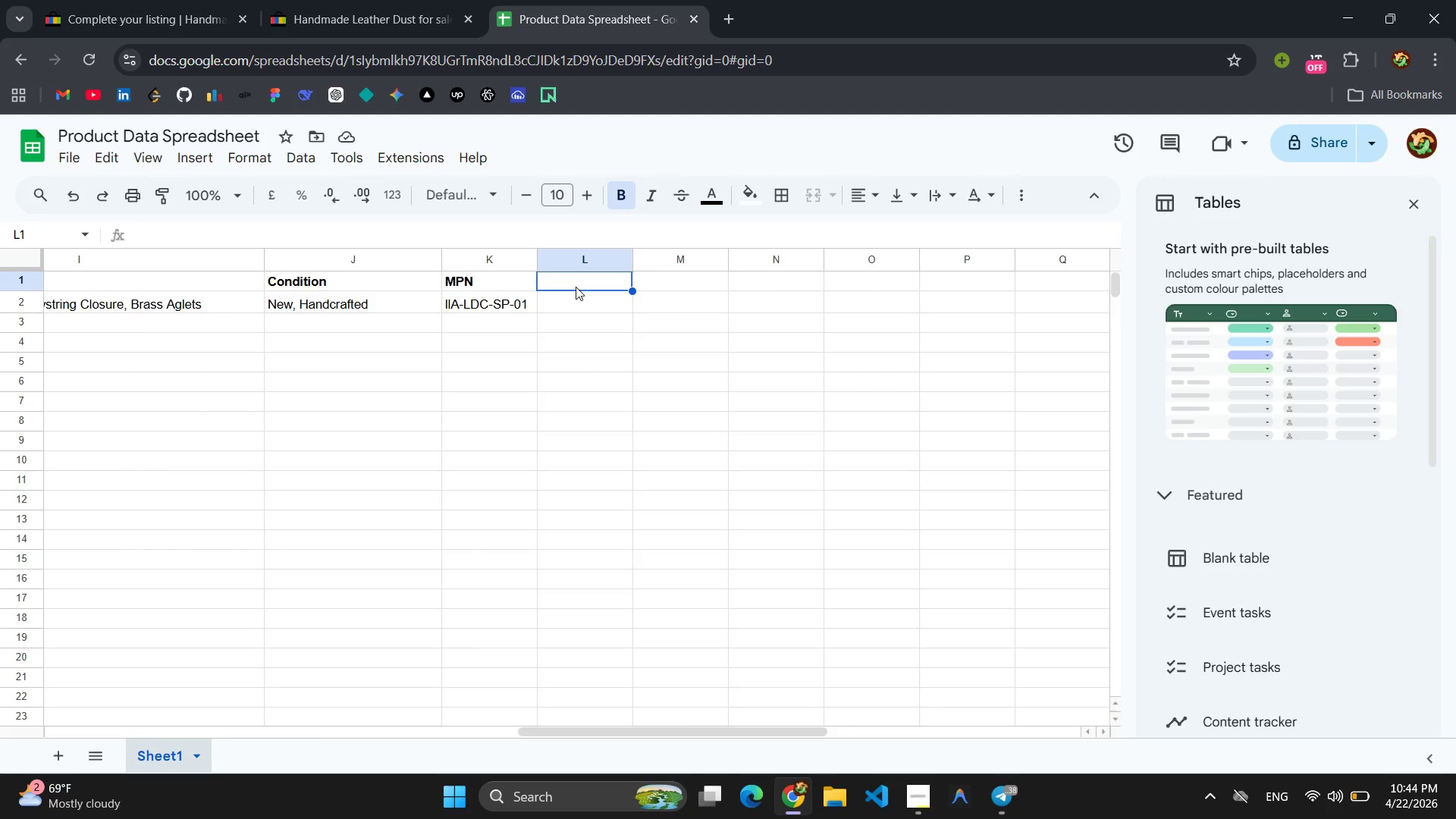 
type(UPC)
 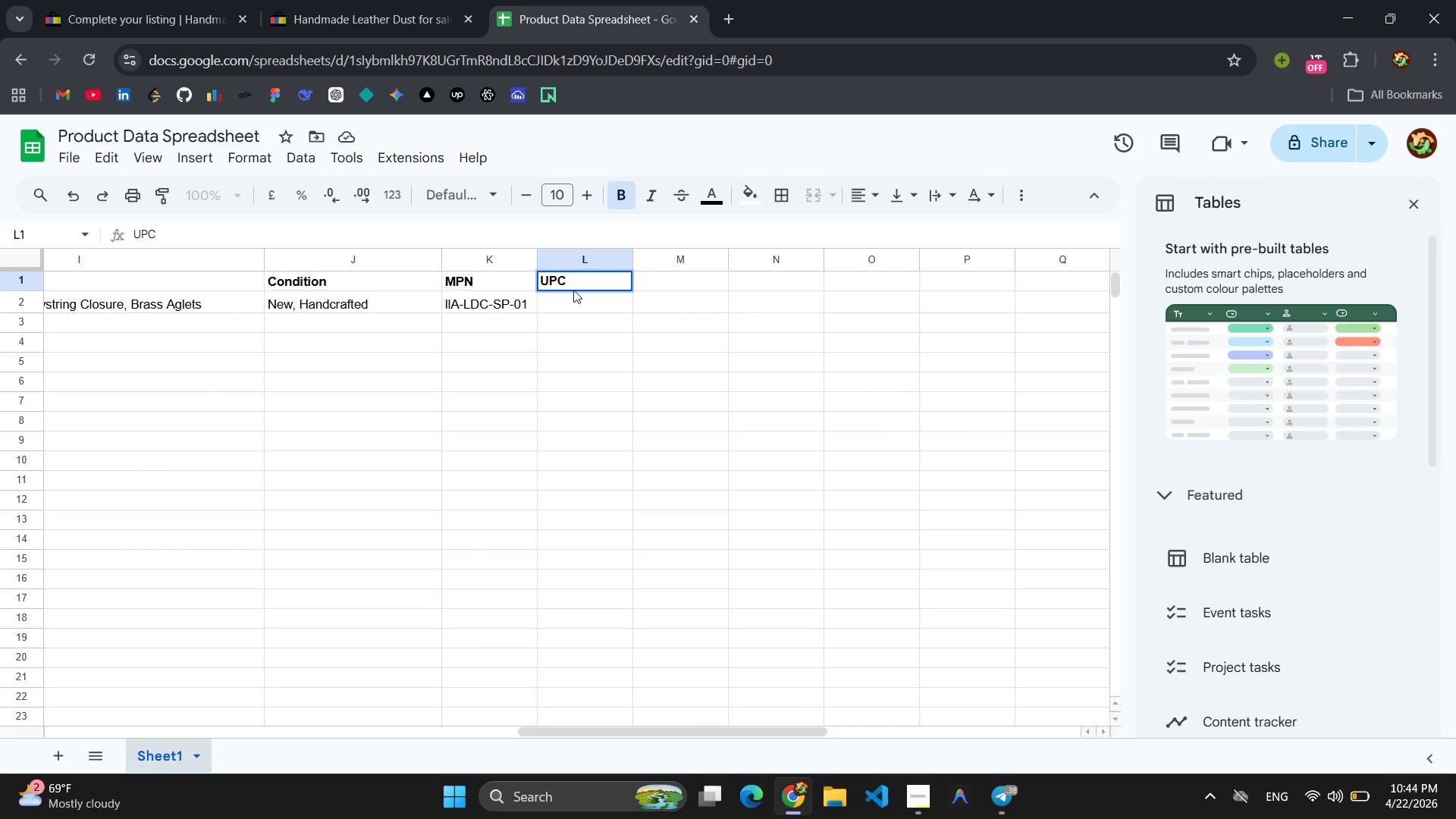 
left_click([571, 304])
 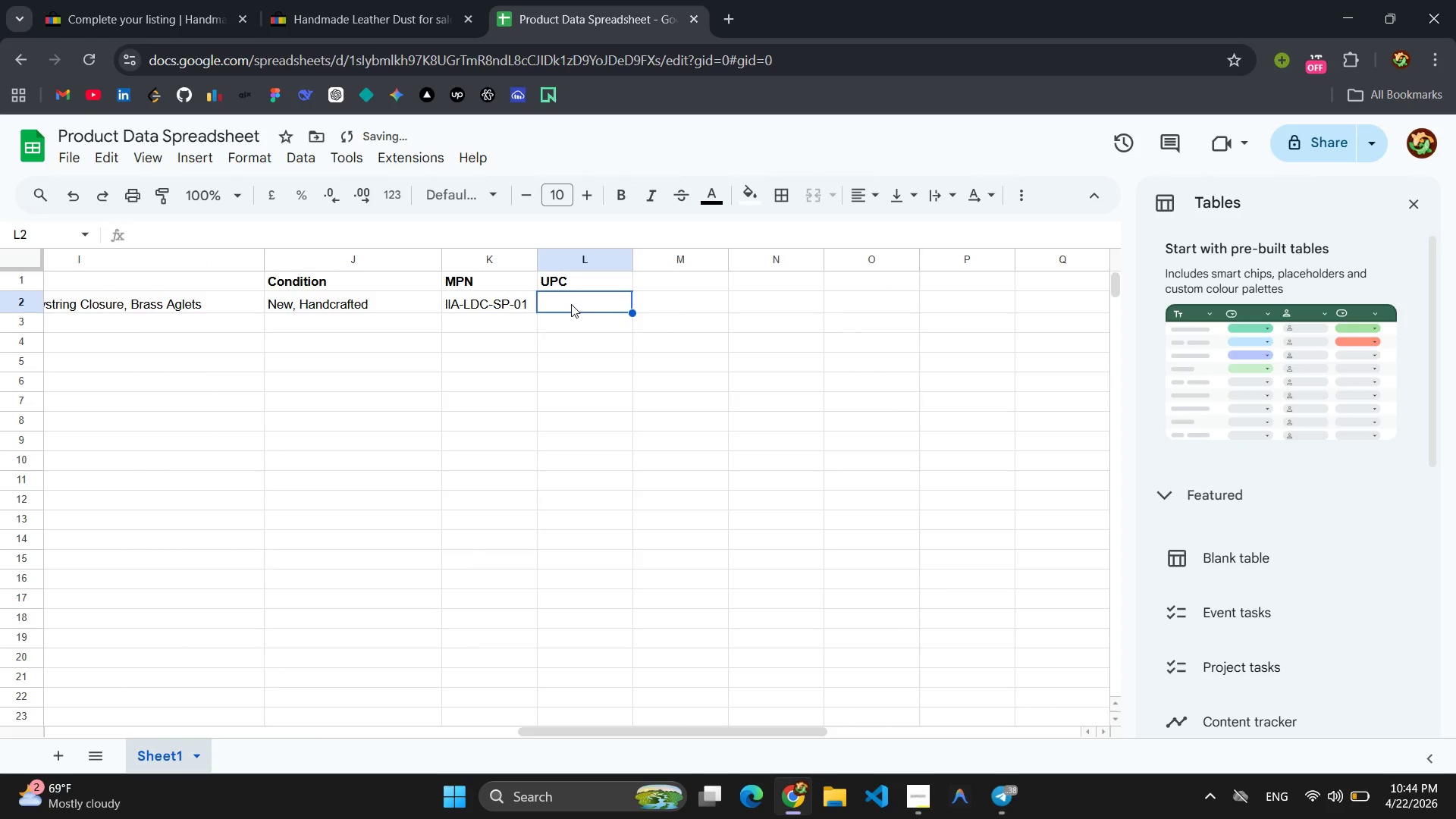 
key(Control+V)
 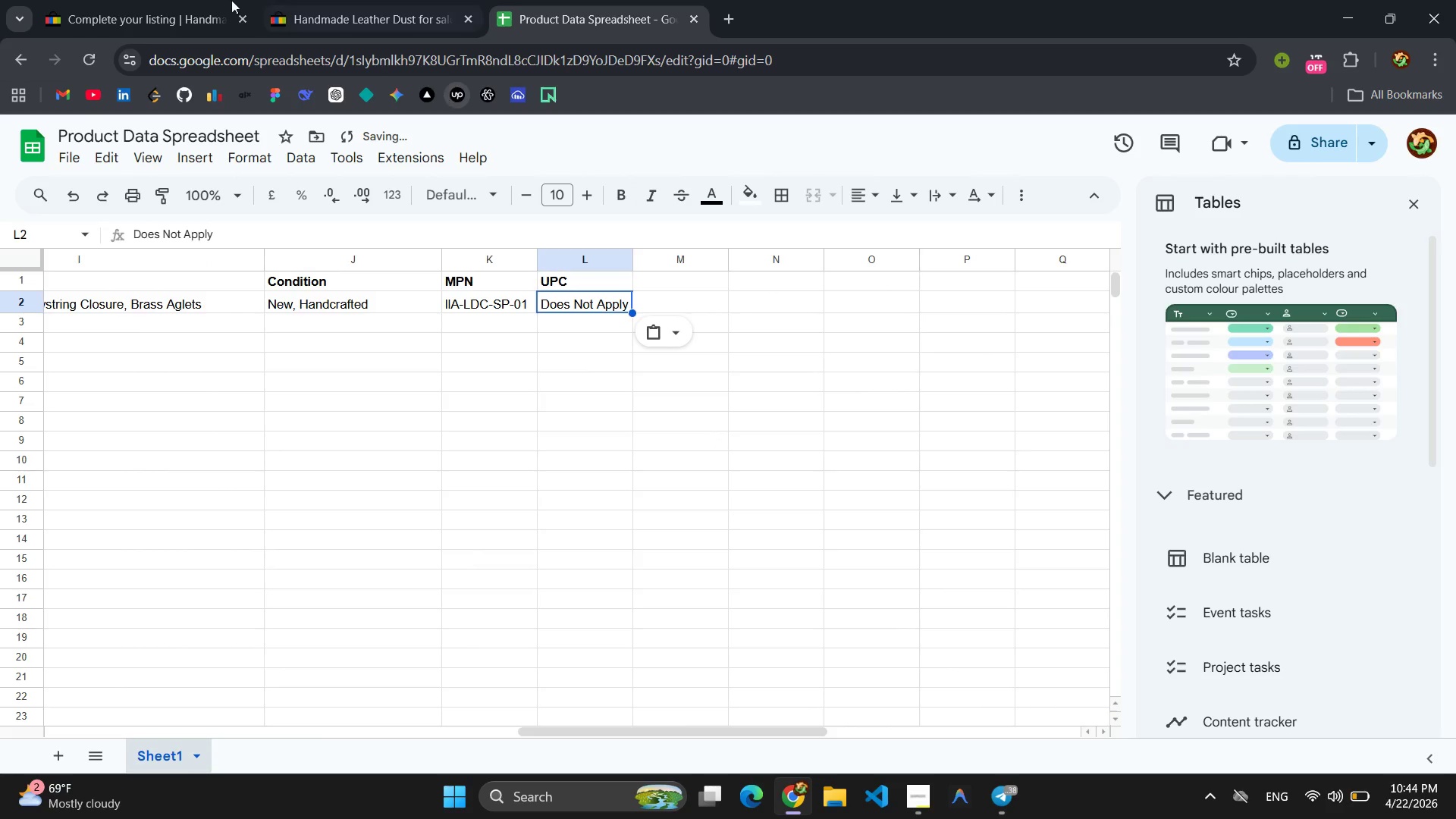 
left_click([124, 0])
 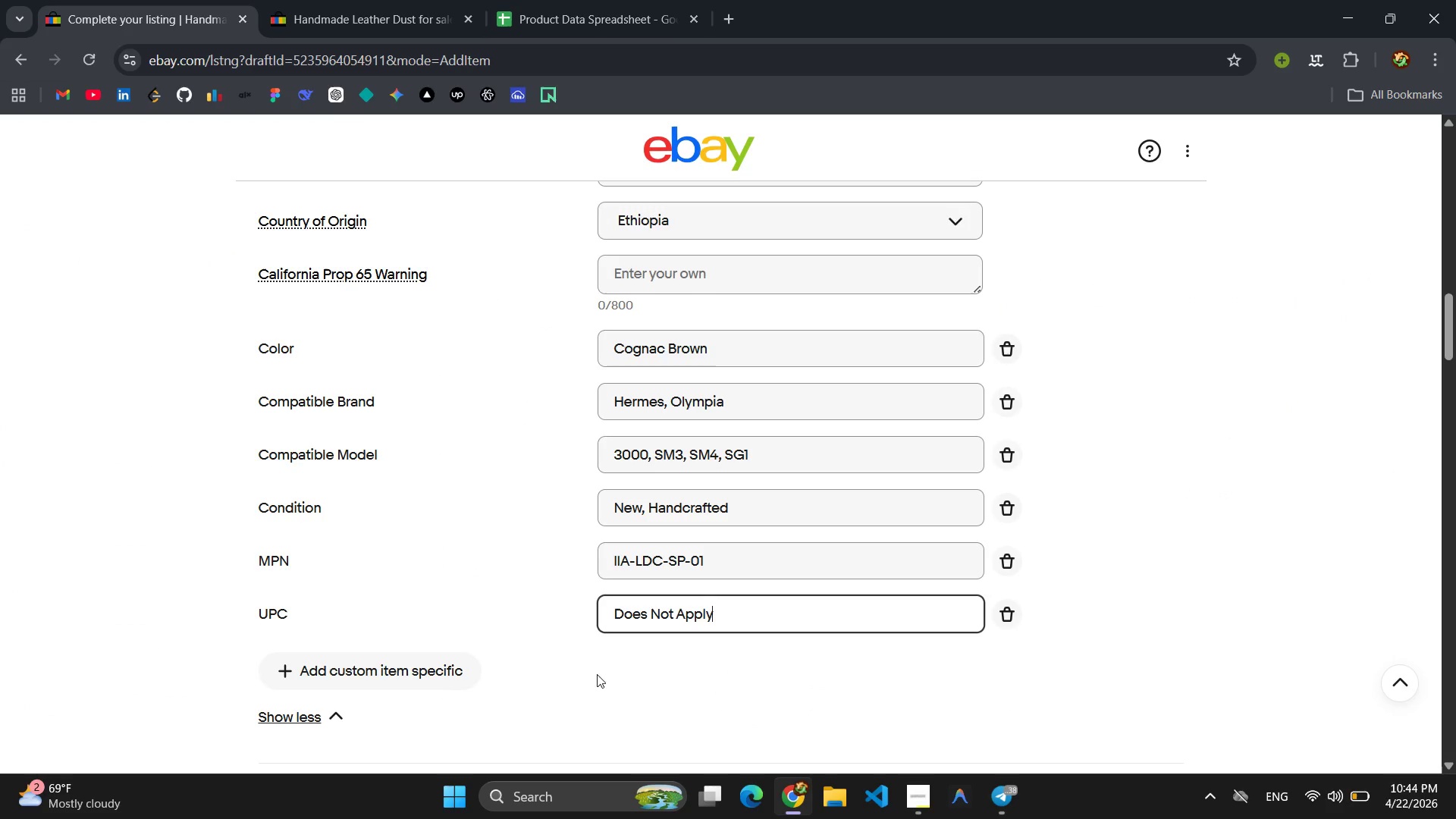 
left_click([664, 675])
 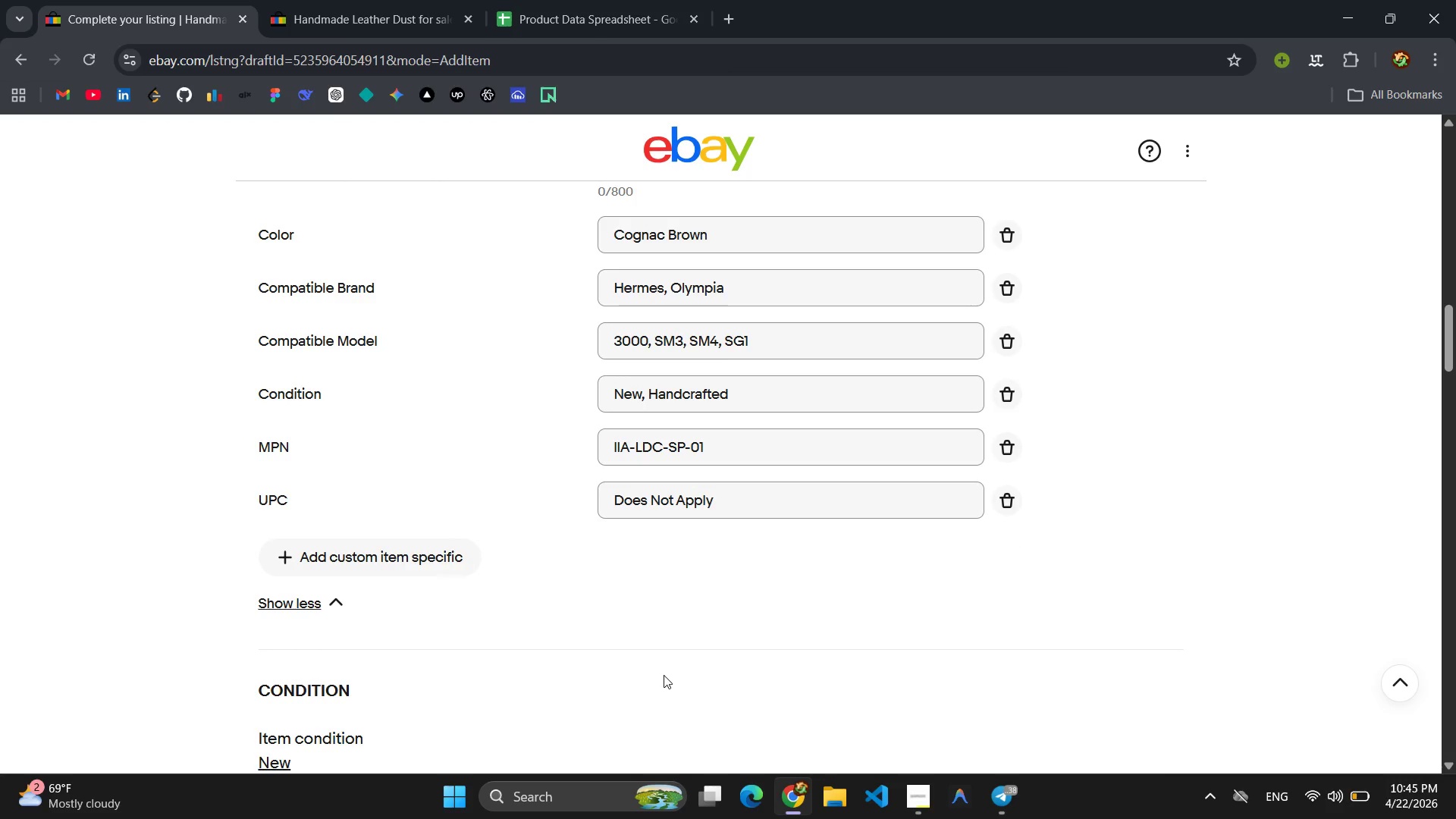 
wait(13.81)
 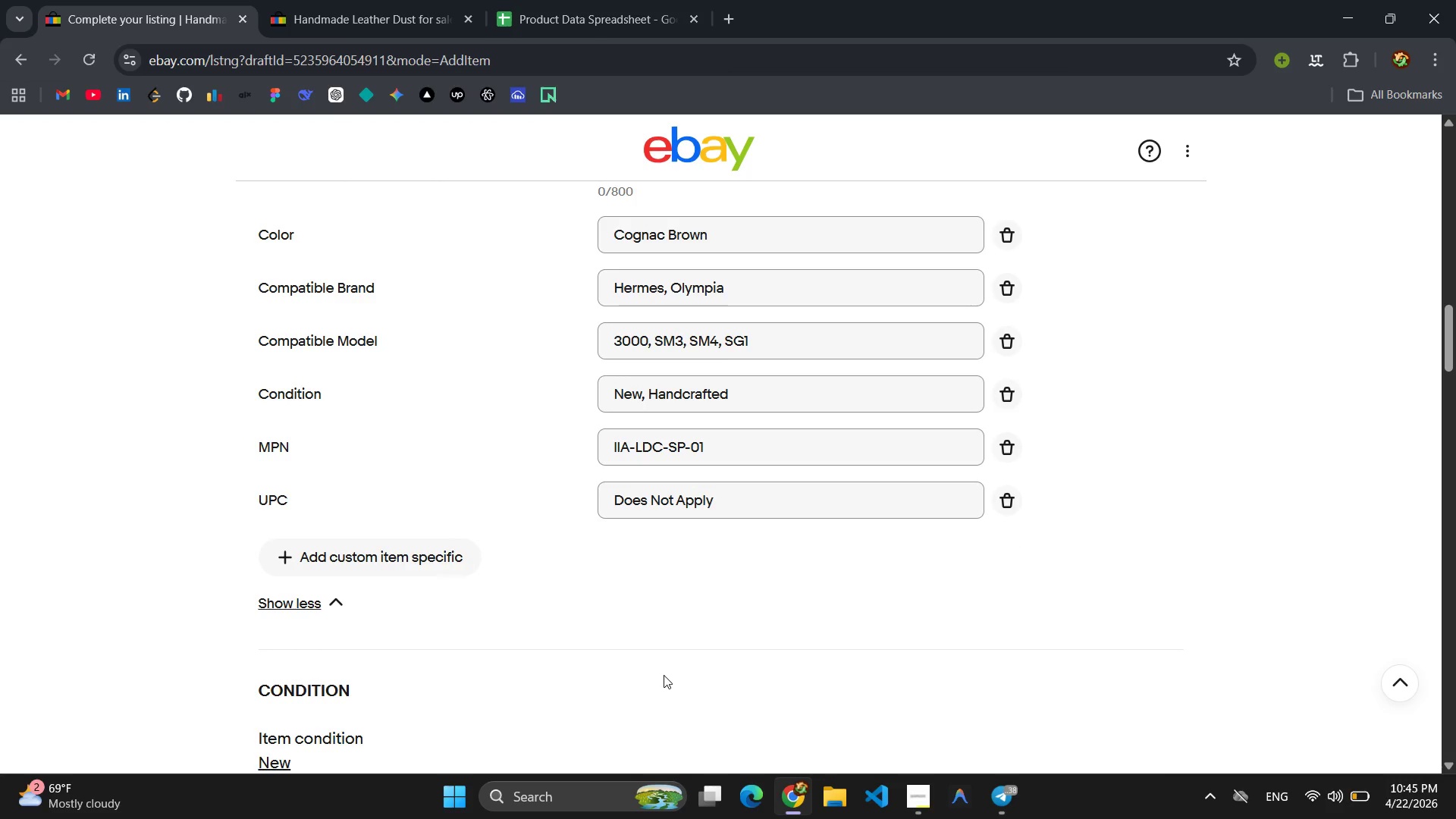 
left_click([380, 504])
 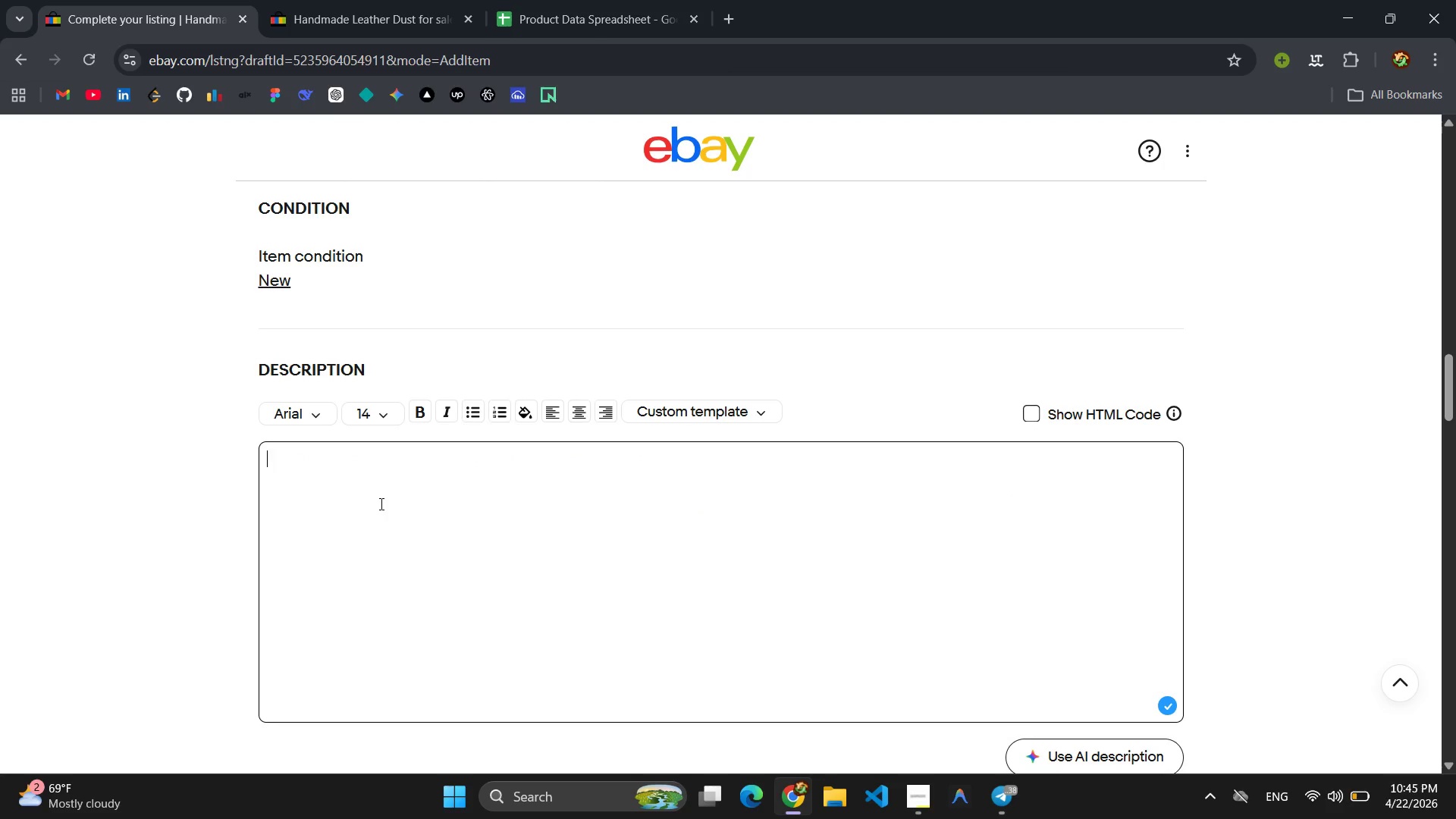 
type(Ink & Iron Antiquities - Handmad )
key(Backspace)
type(e Leather )
 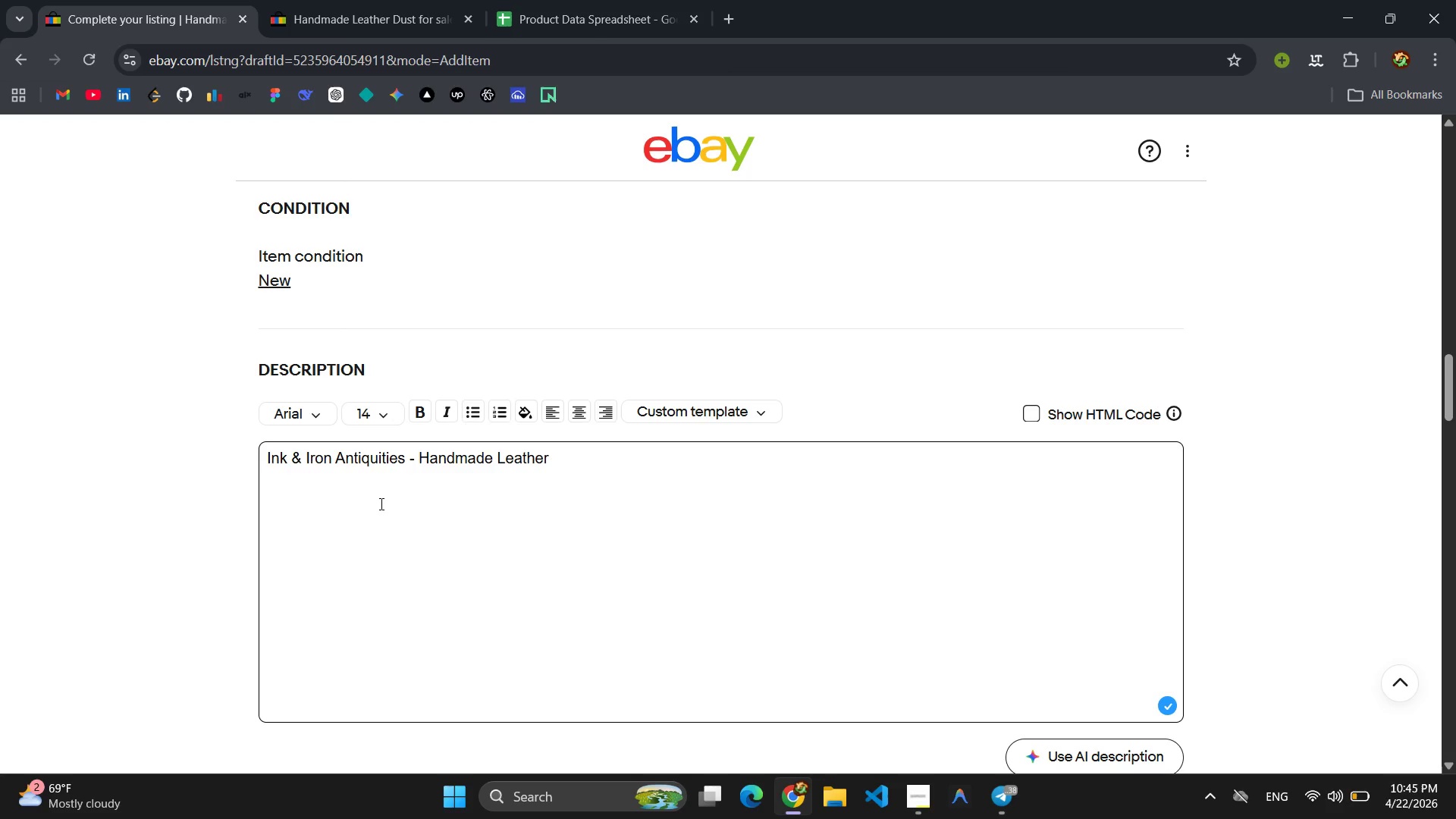 
type(U)
key(Backspace)
type(Dust Cog)
key(Backspace)
type(ver for Hermes 3000 & Olympia SM  )
key(Backspace)
type(Series )
 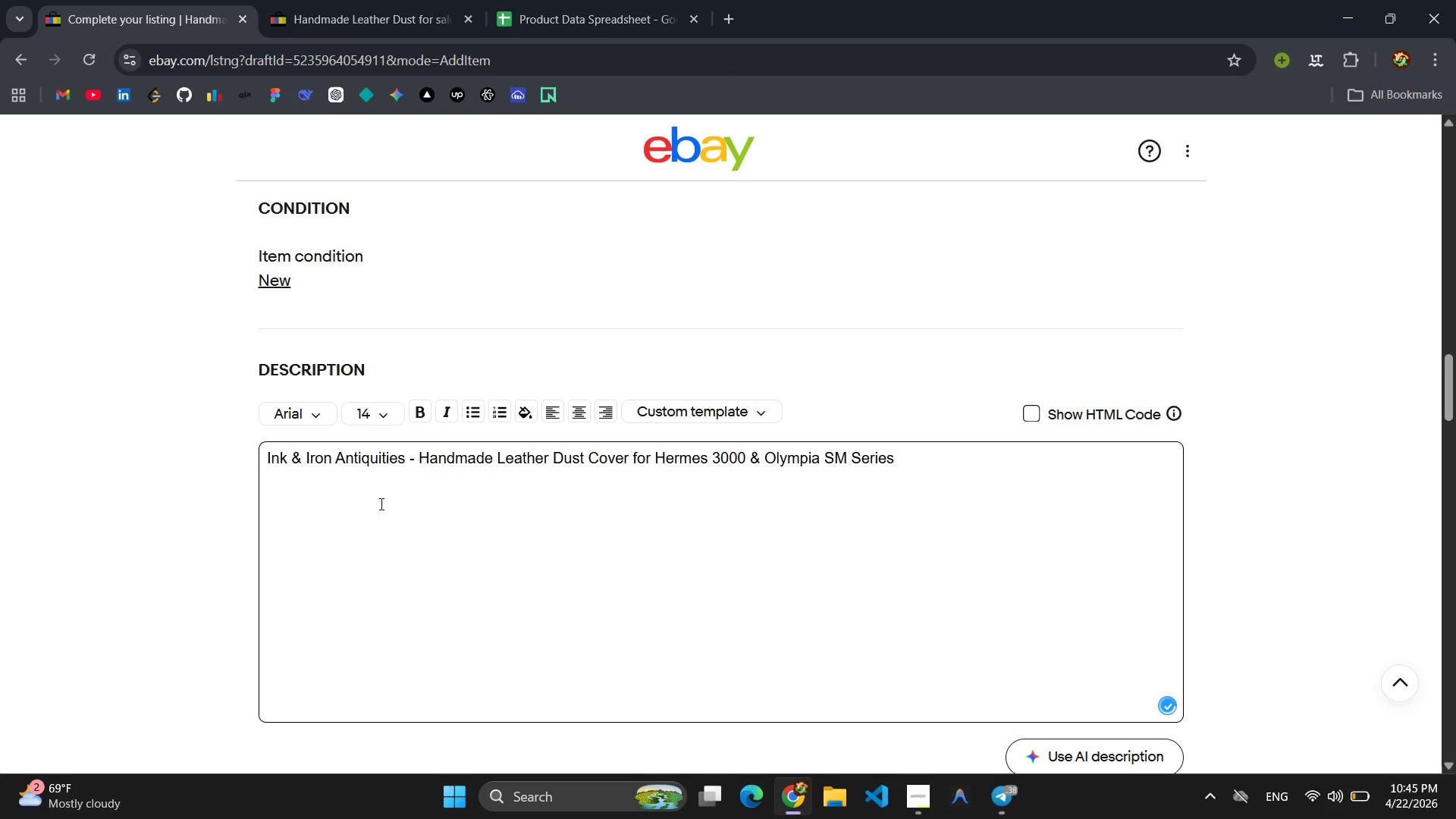 
key(Enter)
 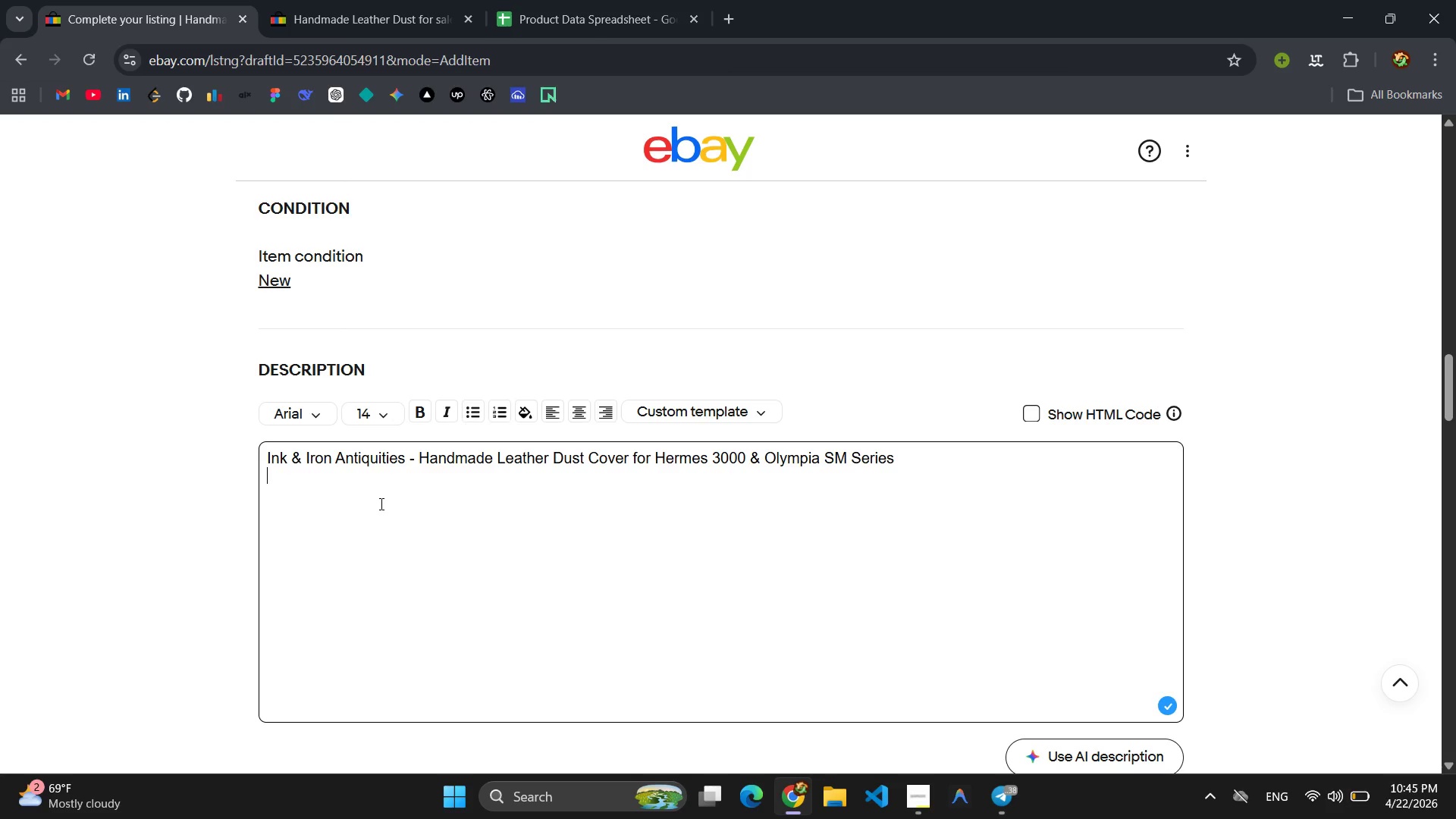 
wait(7.83)
 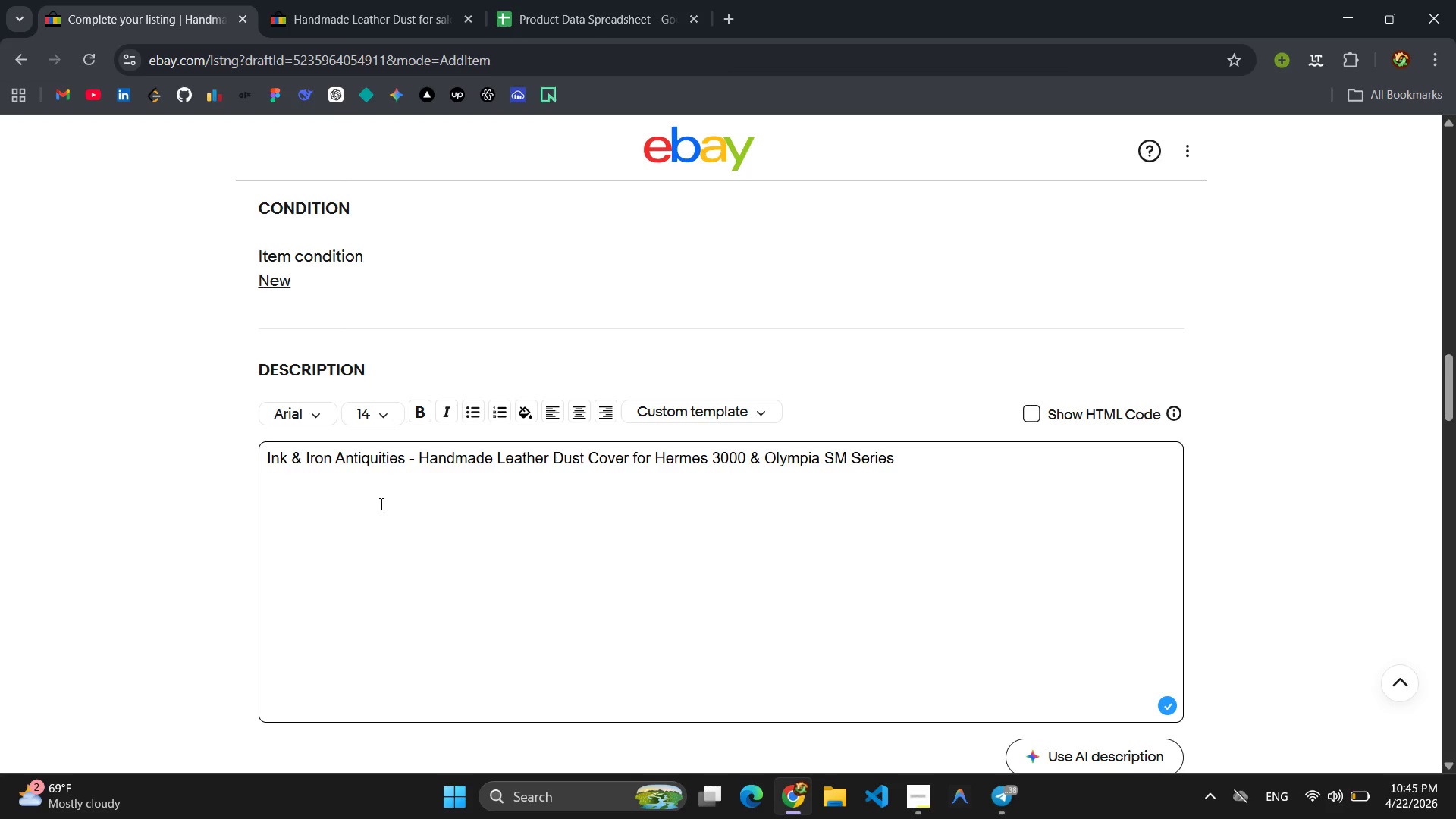 
type(Crafted in our small workshot )
key(Backspace)
key(Backspace)
type(p )
key(Backspace)
type(, thi )
key(Backspace)
type(s full )
key(Backspace)
type(-grain )
 